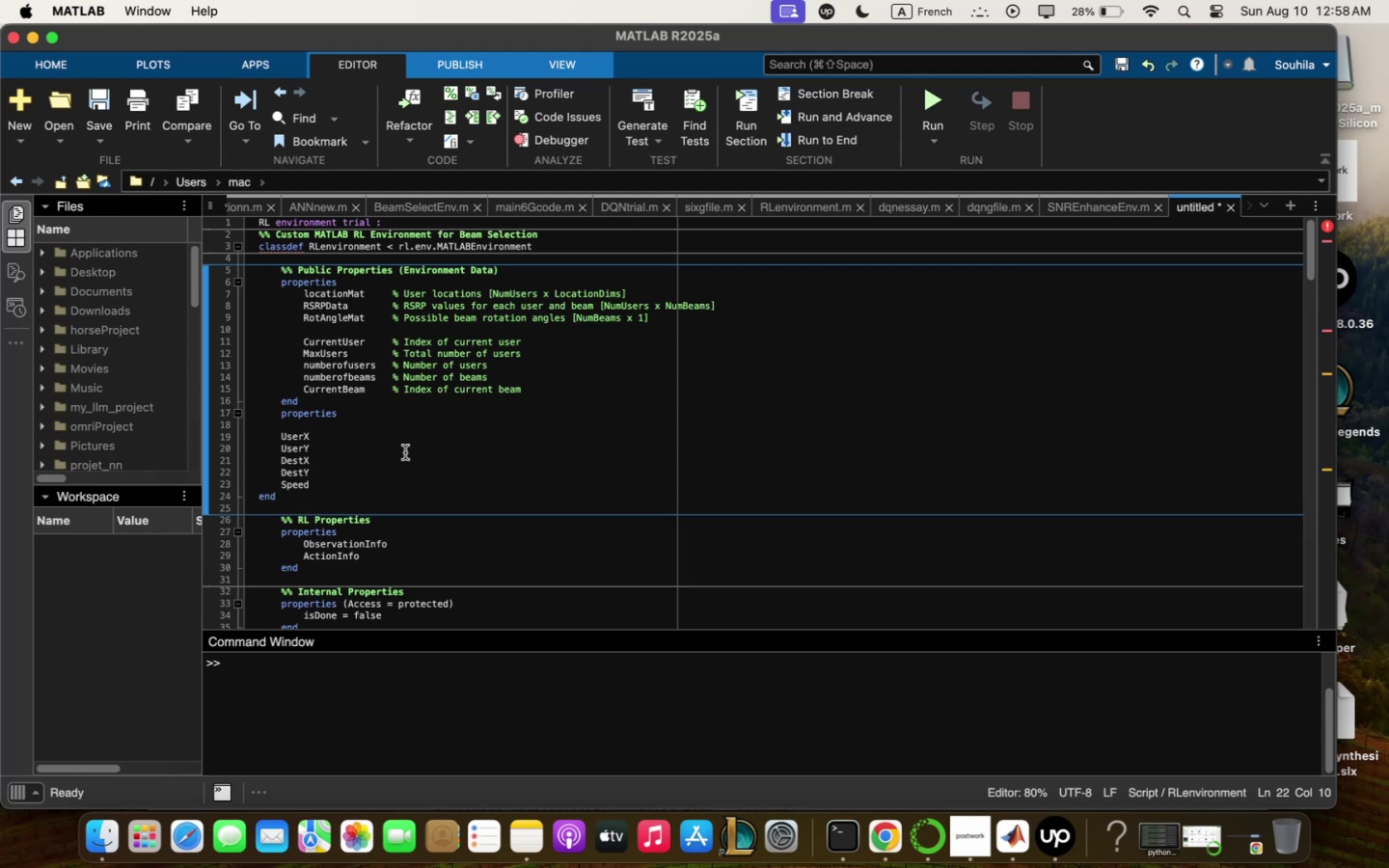 
left_click([887, 853])
 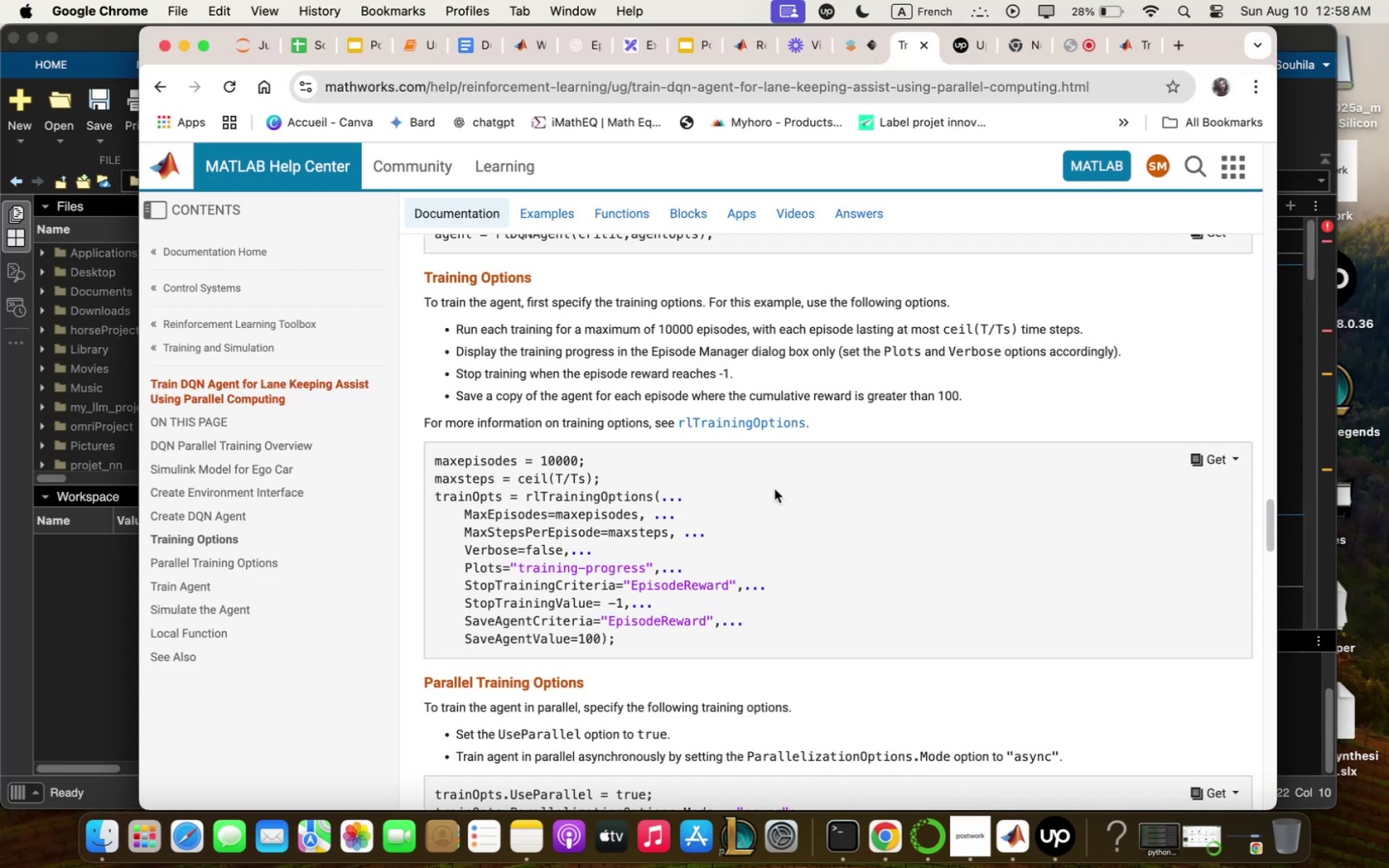 
scroll: coordinate [773, 494], scroll_direction: down, amount: 30.0
 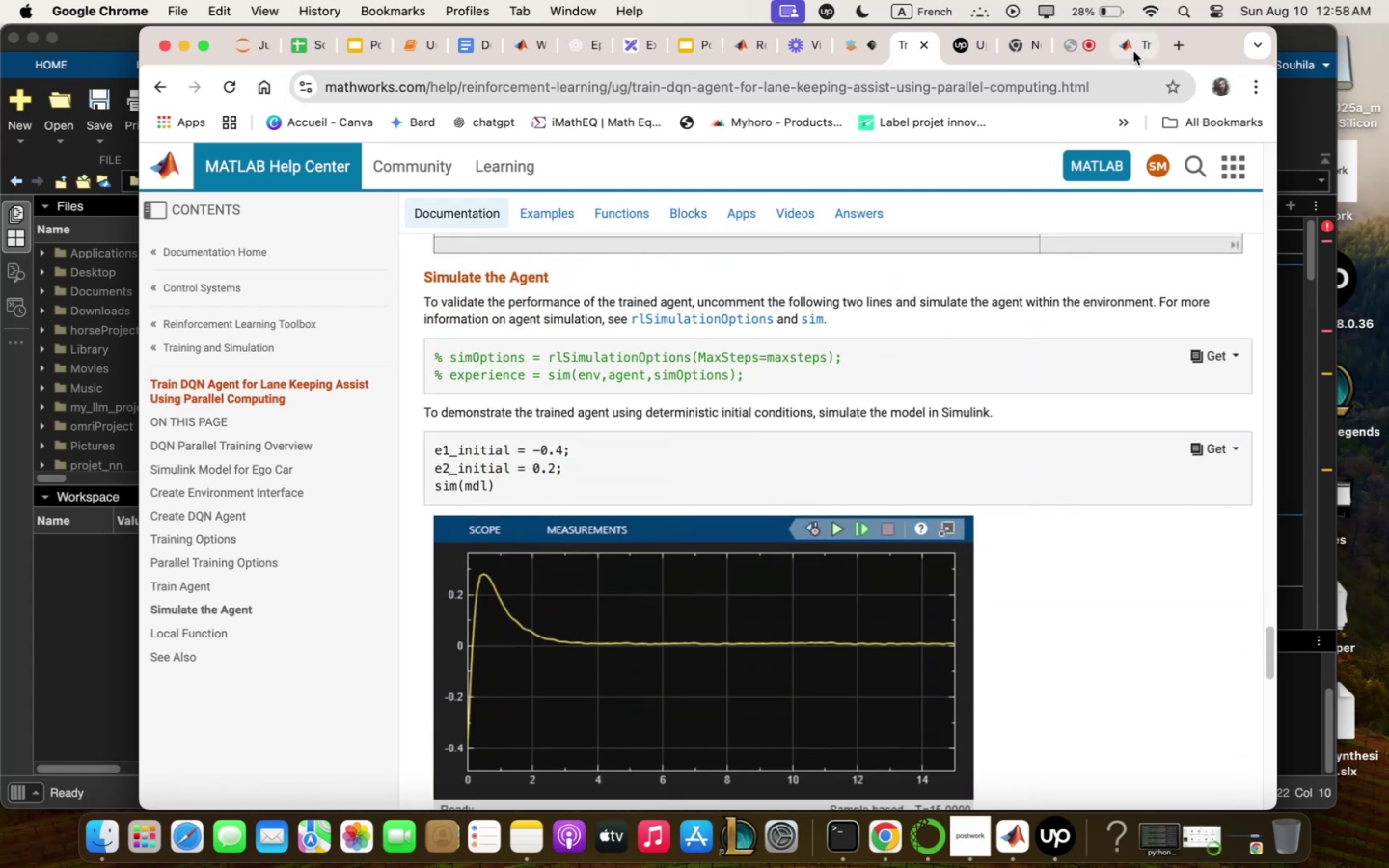 
left_click([1072, 50])
 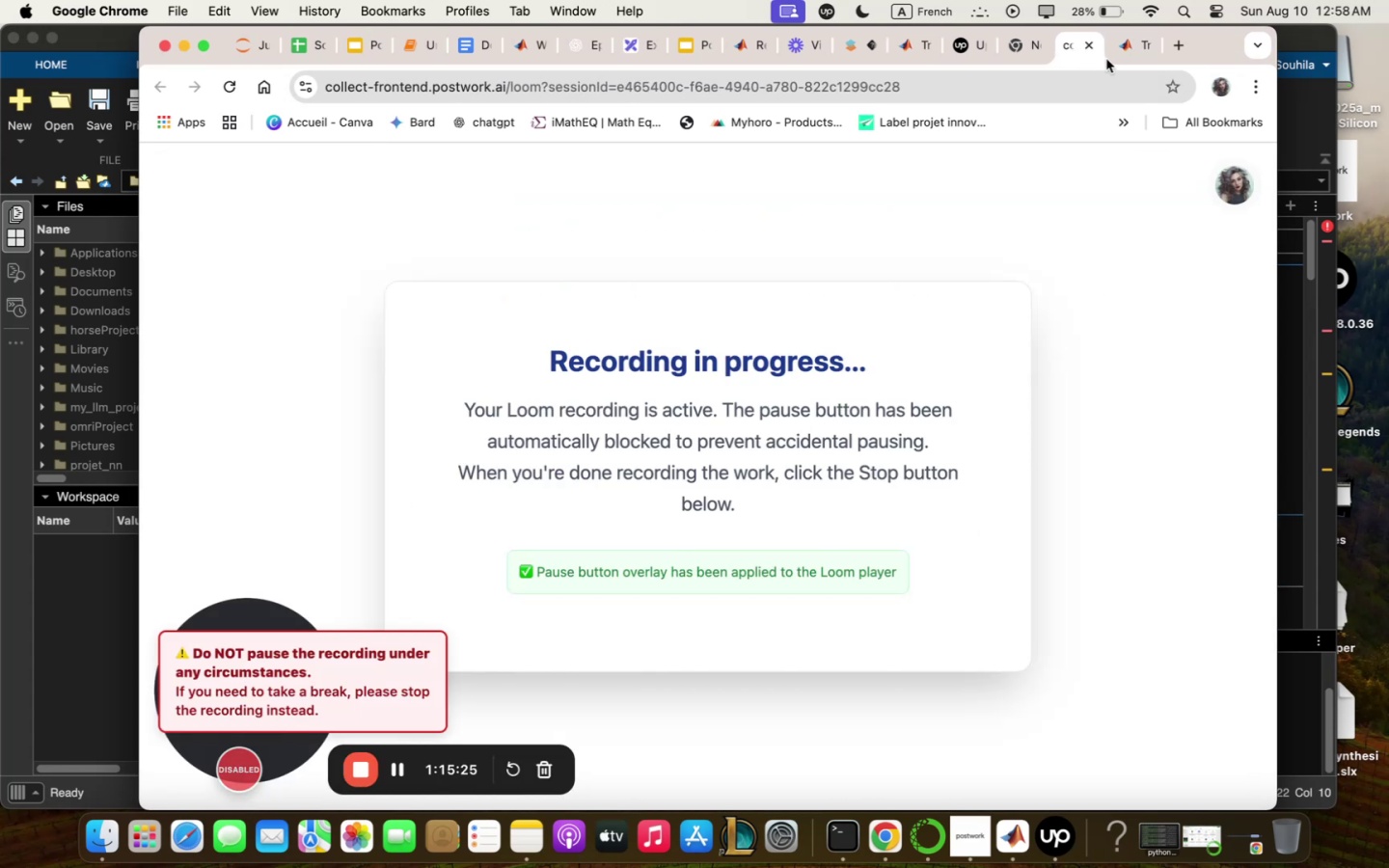 
left_click([1123, 45])
 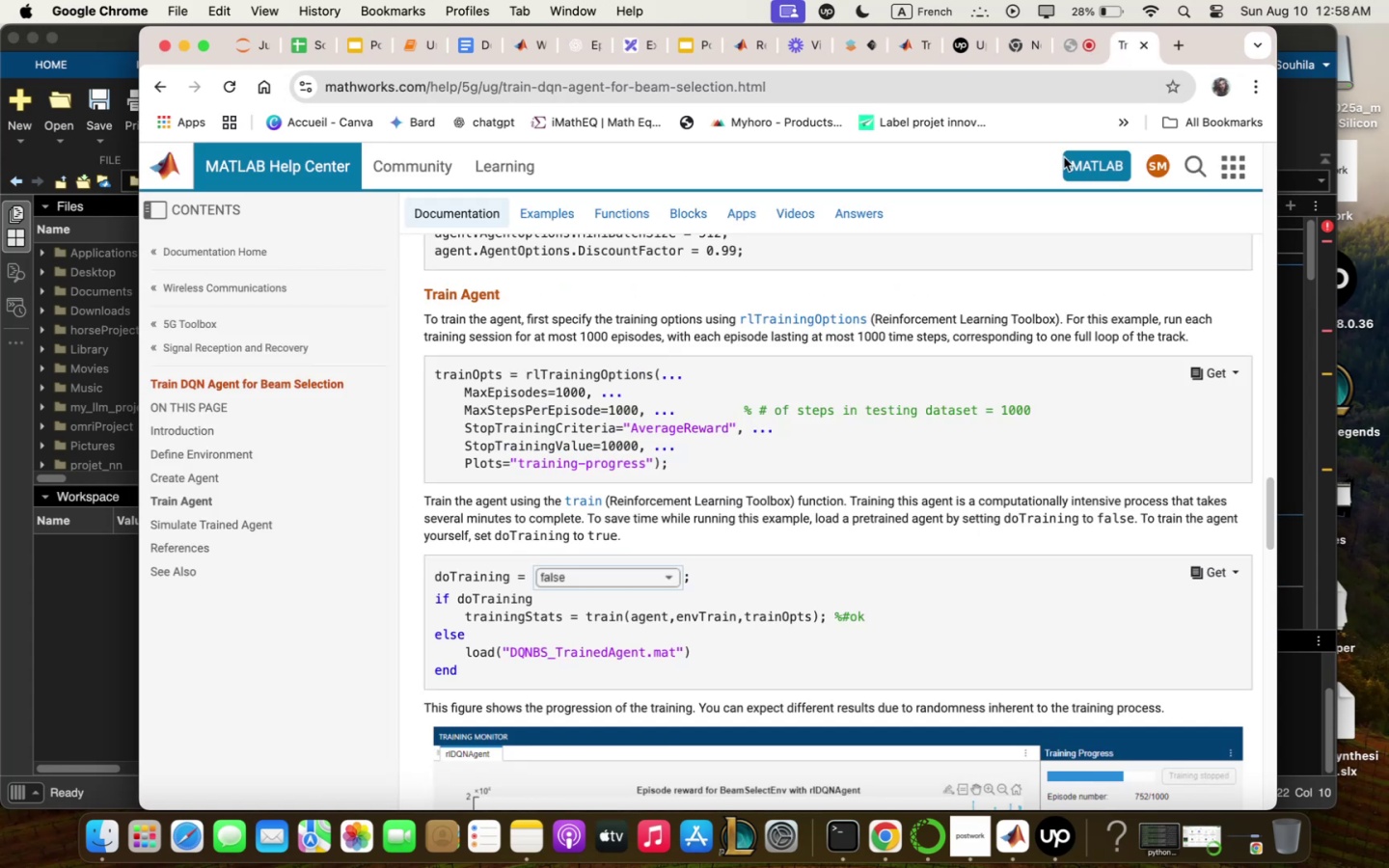 
scroll: coordinate [882, 633], scroll_direction: down, amount: 9.0
 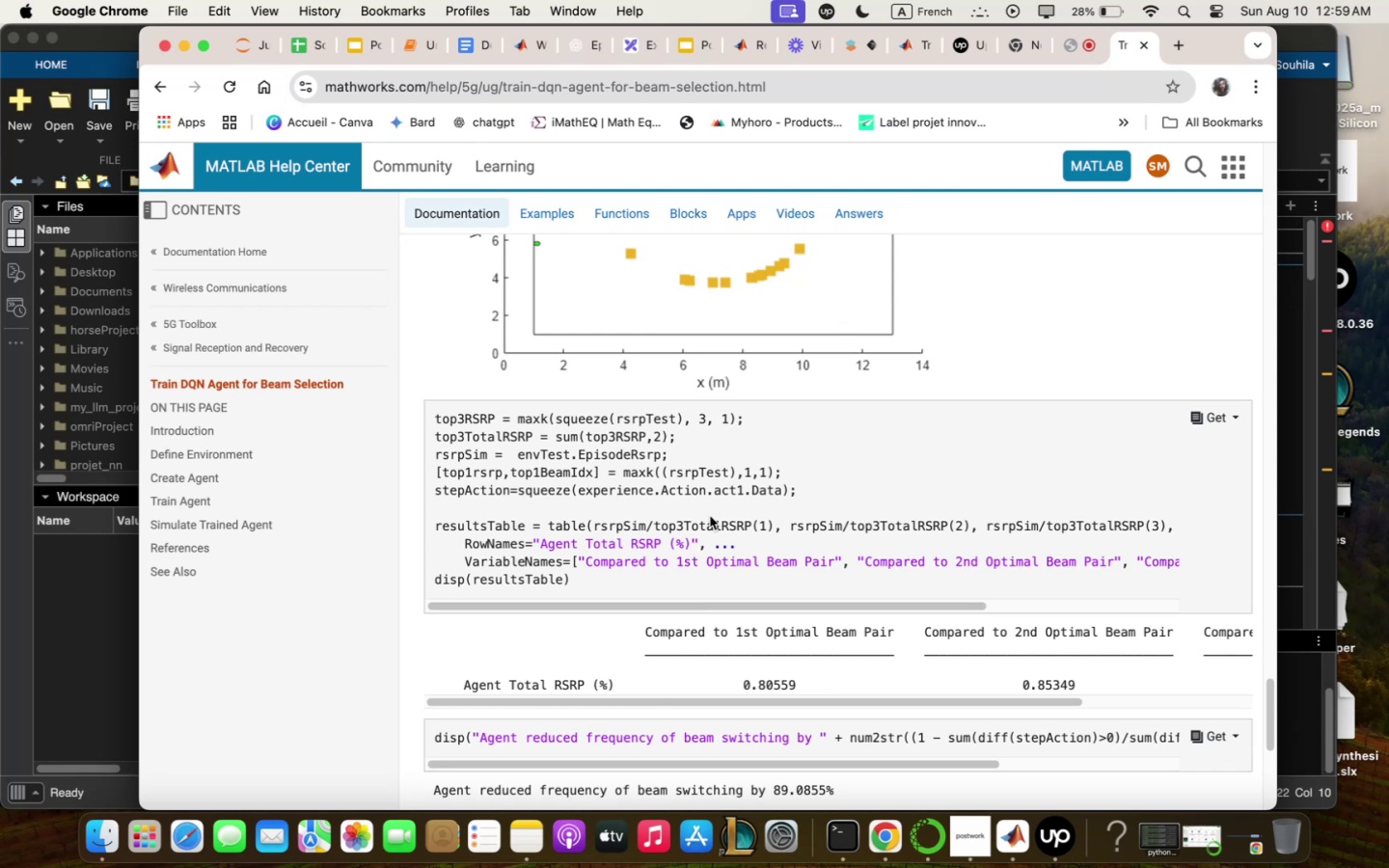 
wait(69.26)
 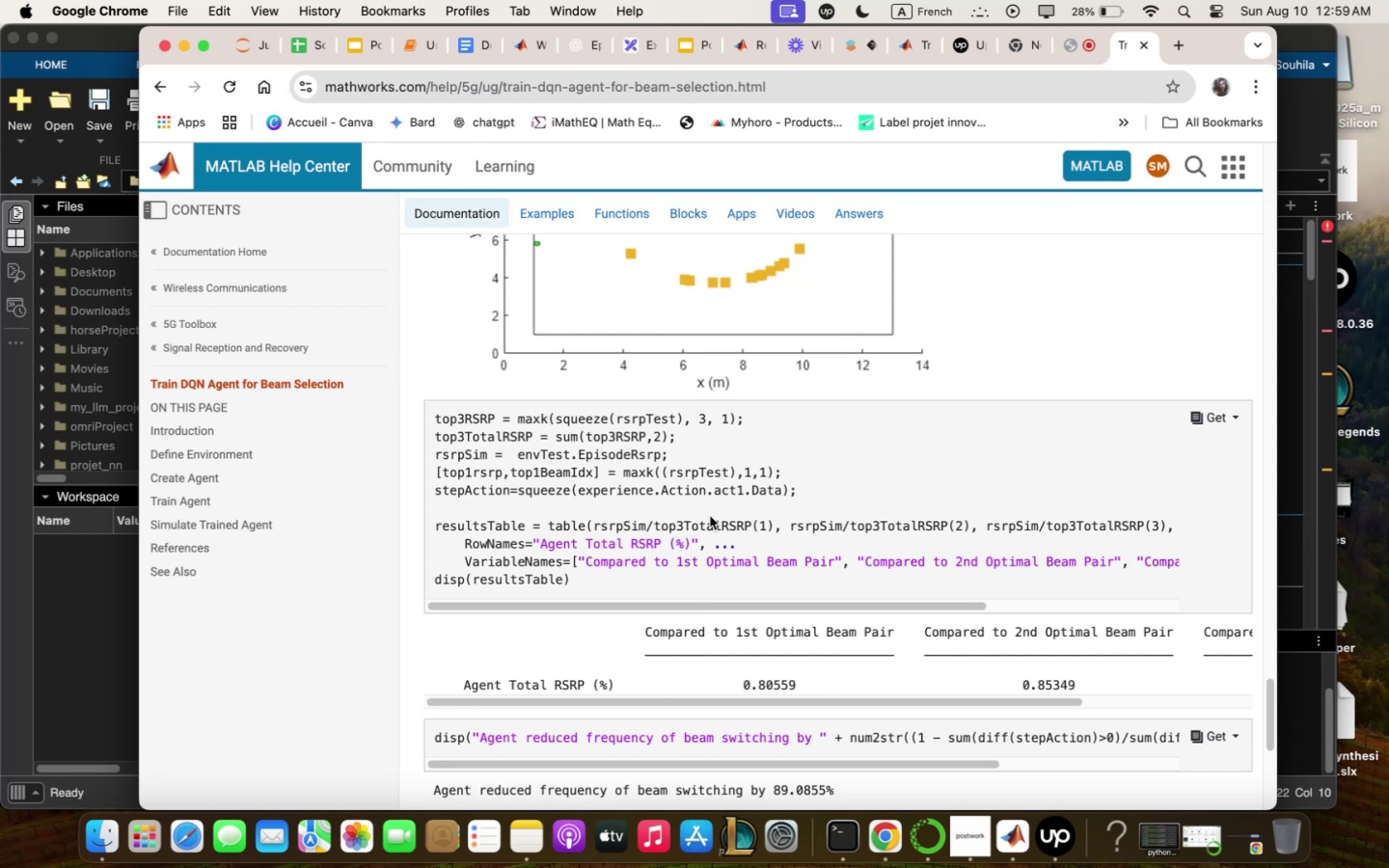 
left_click([1011, 845])
 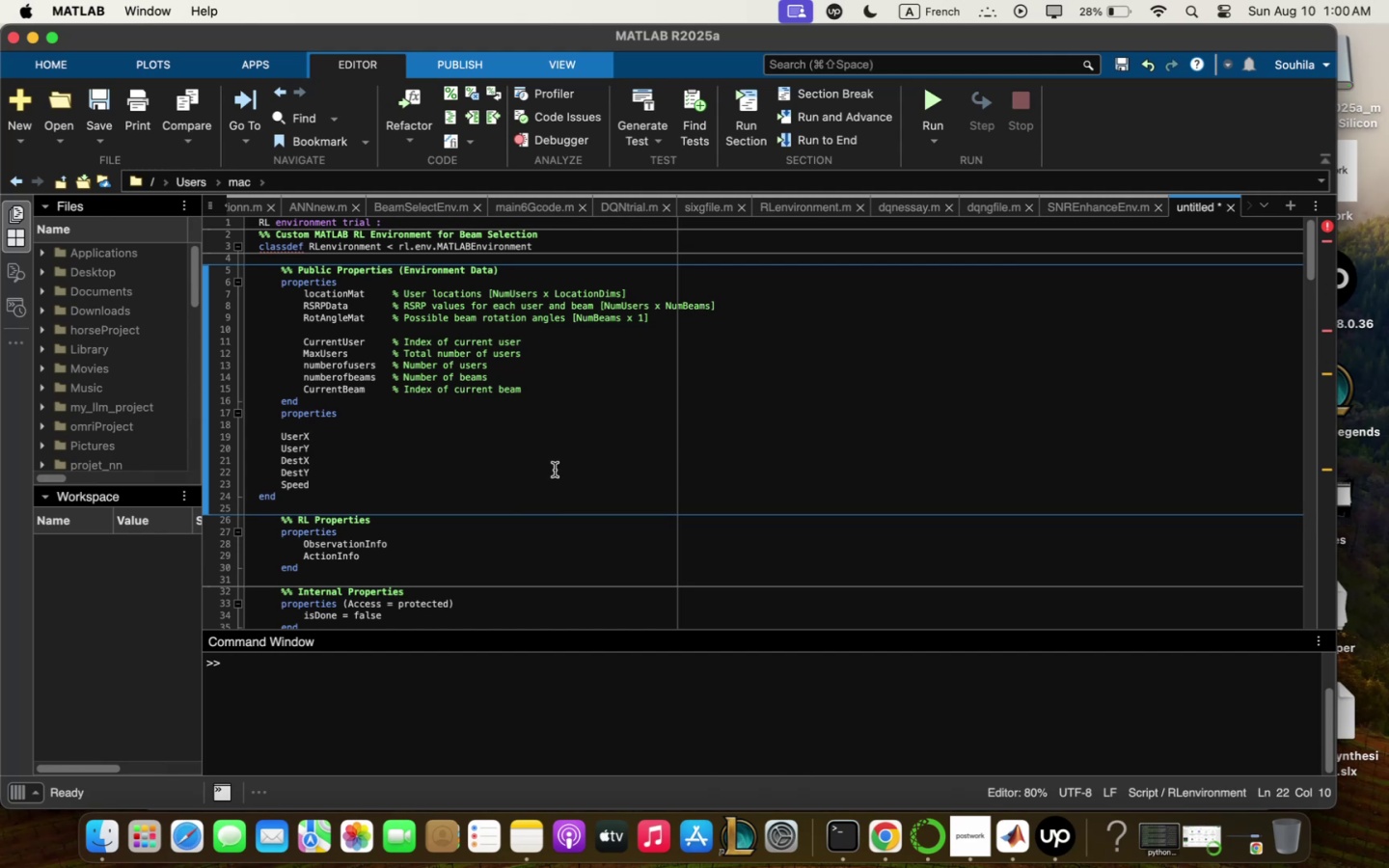 
wait(16.1)
 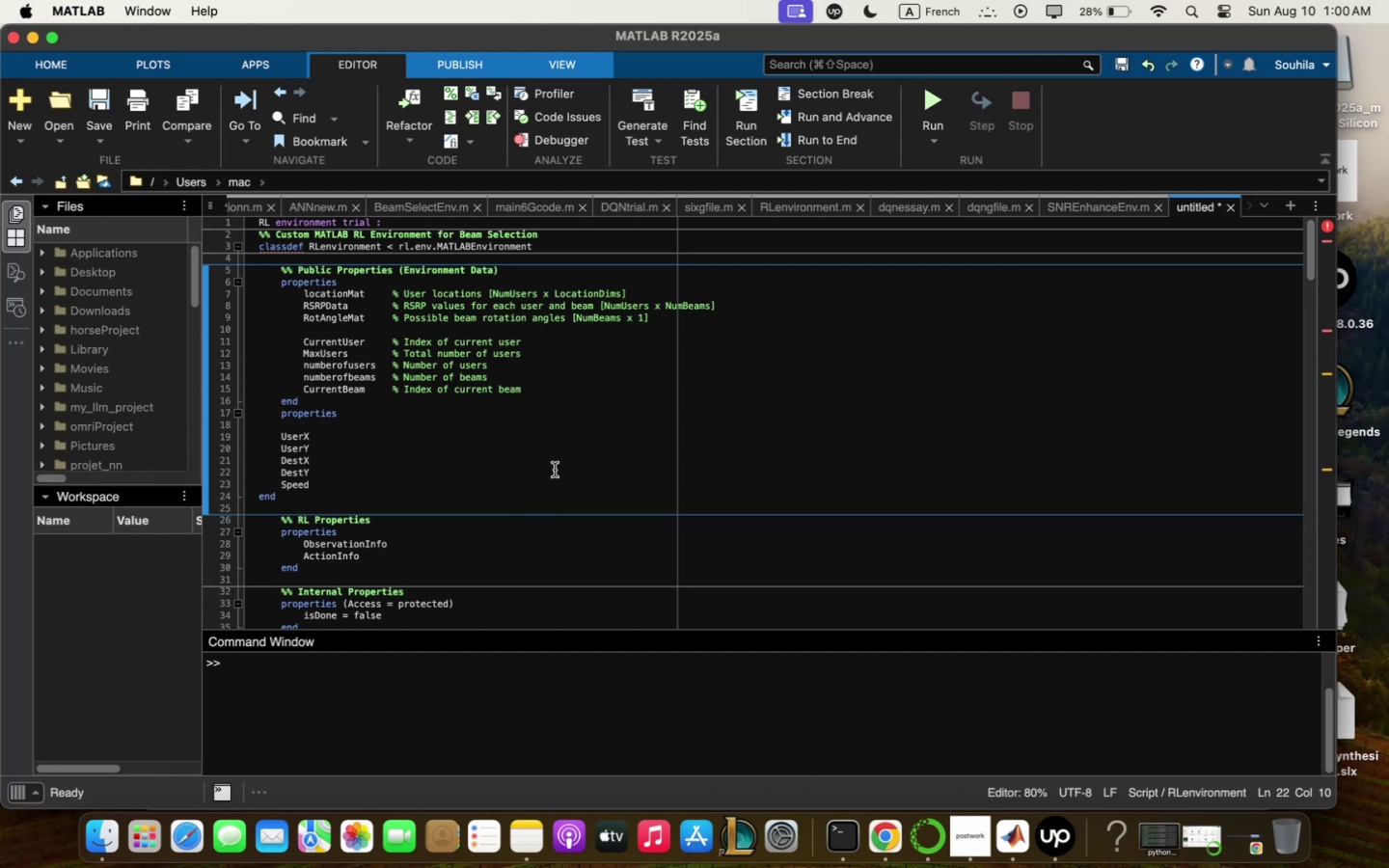 
scroll: coordinate [555, 470], scroll_direction: down, amount: 3.0
 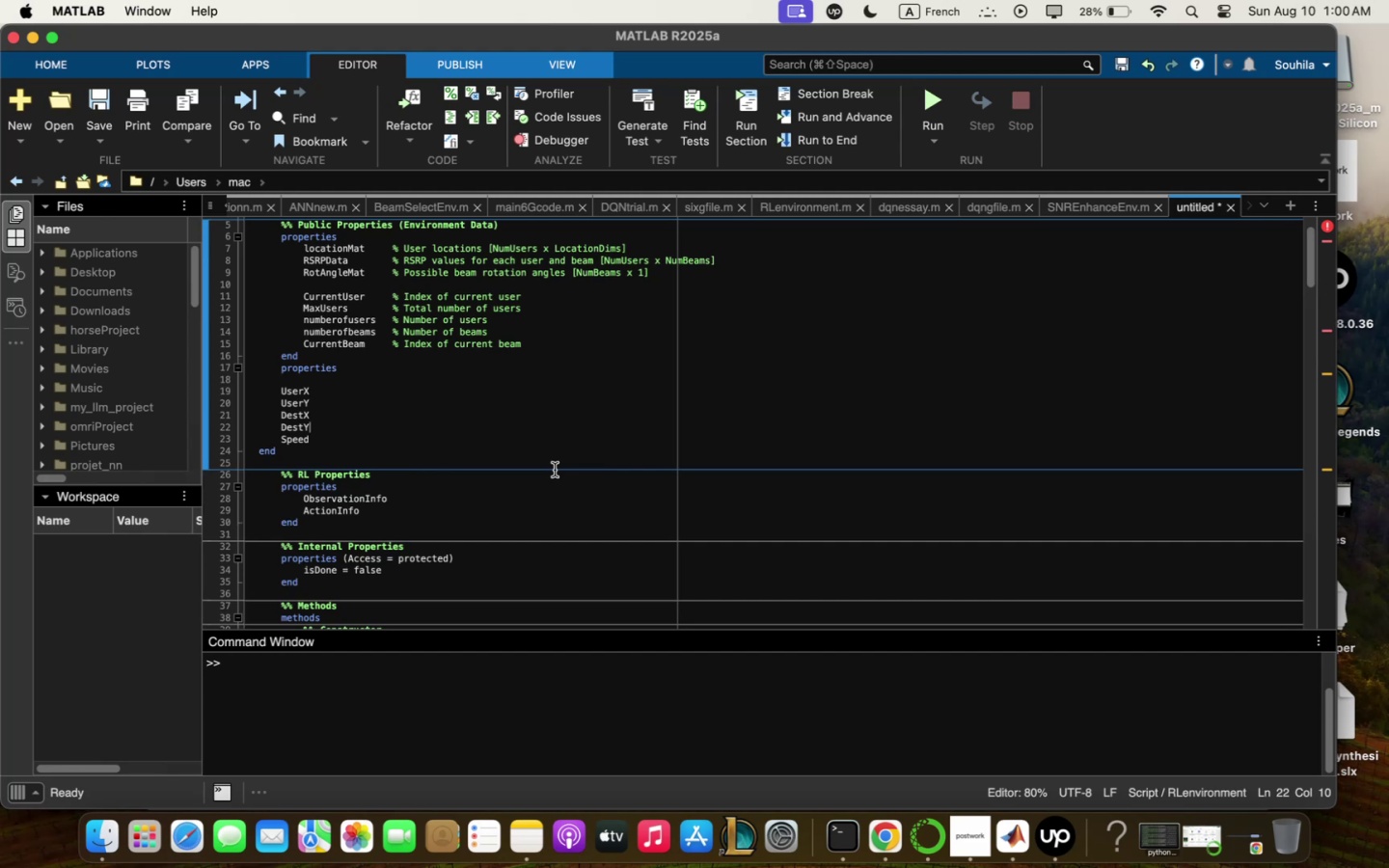 
wait(7.24)
 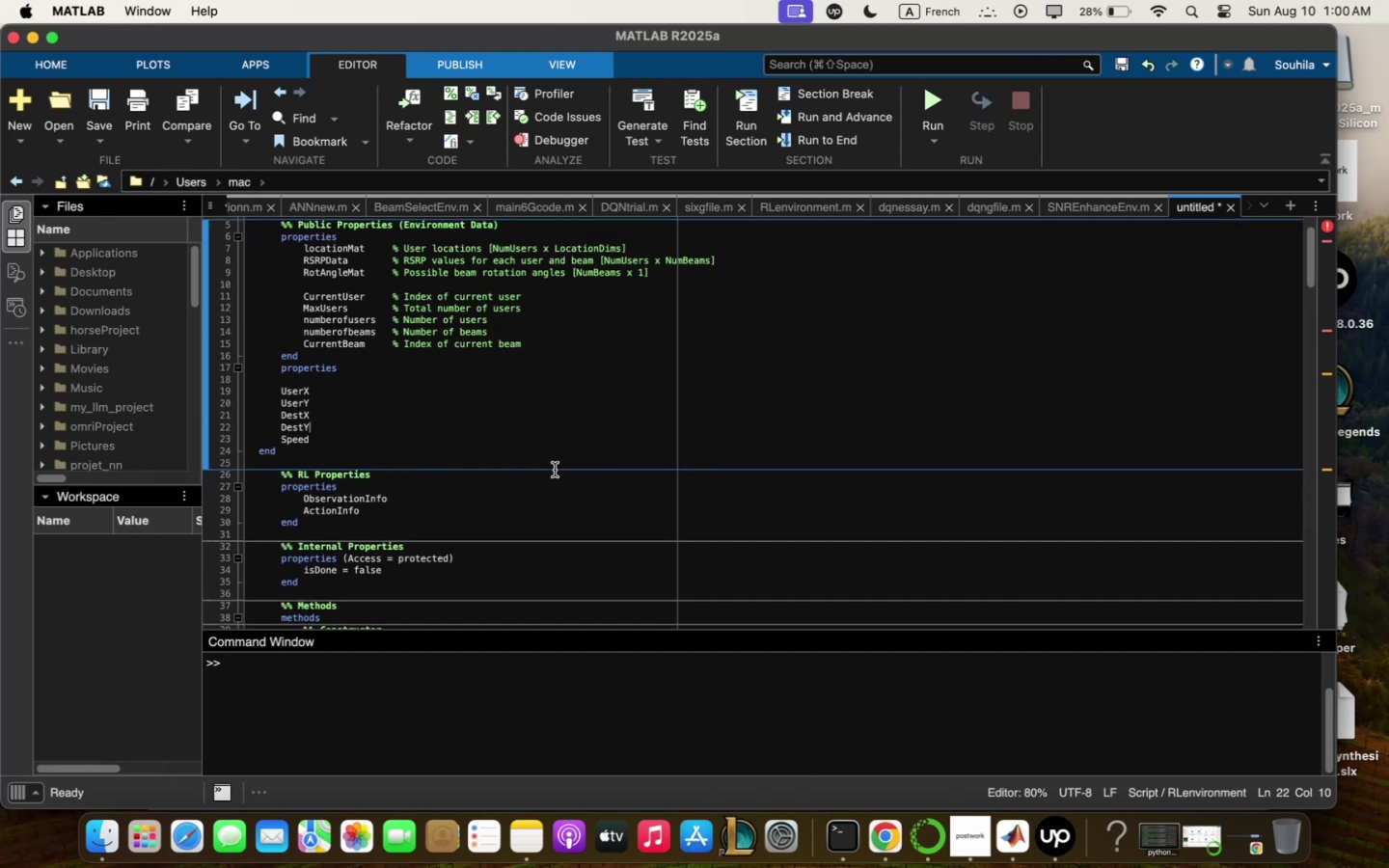 
scroll: coordinate [555, 470], scroll_direction: down, amount: 2.0
 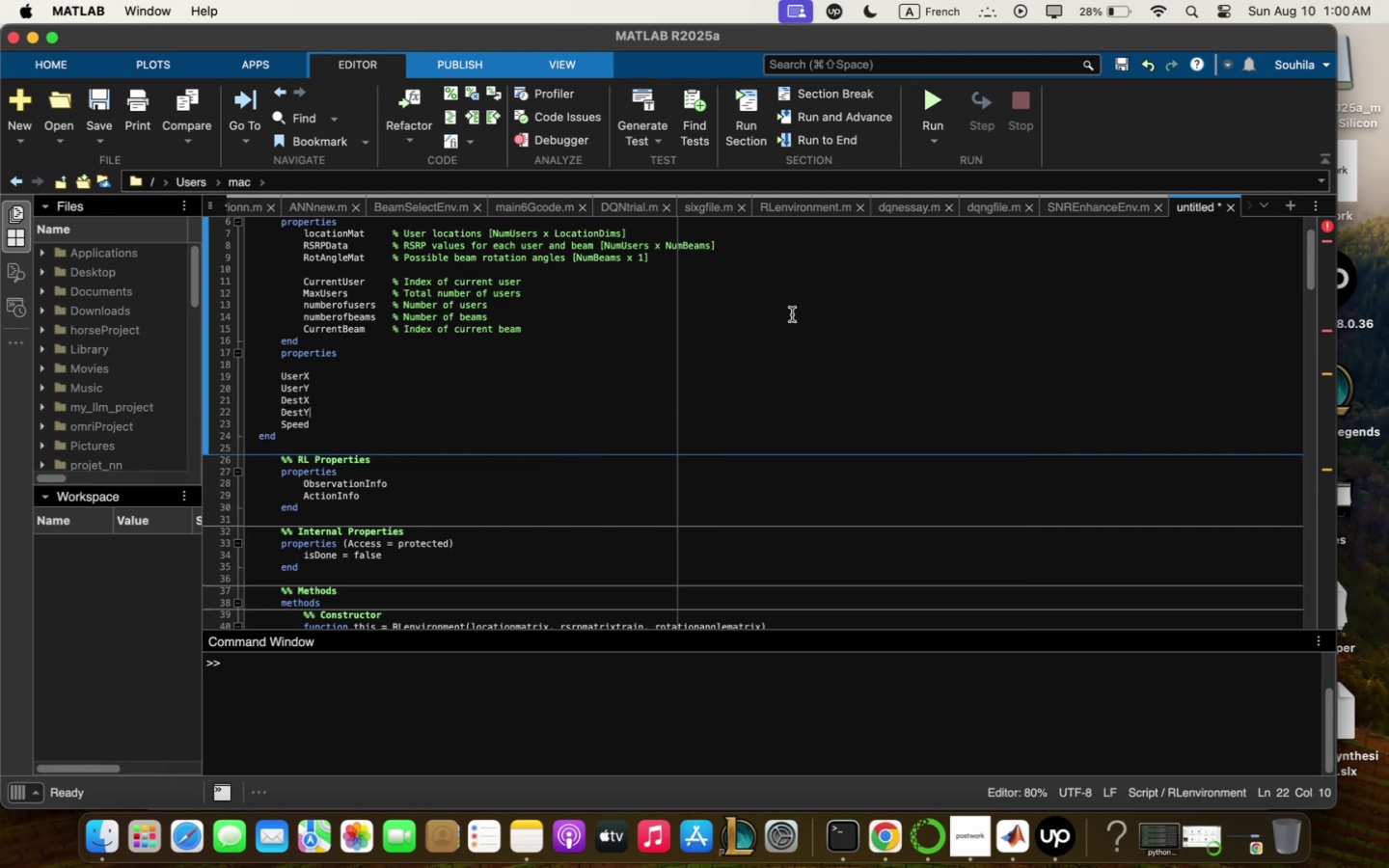 
wait(14.22)
 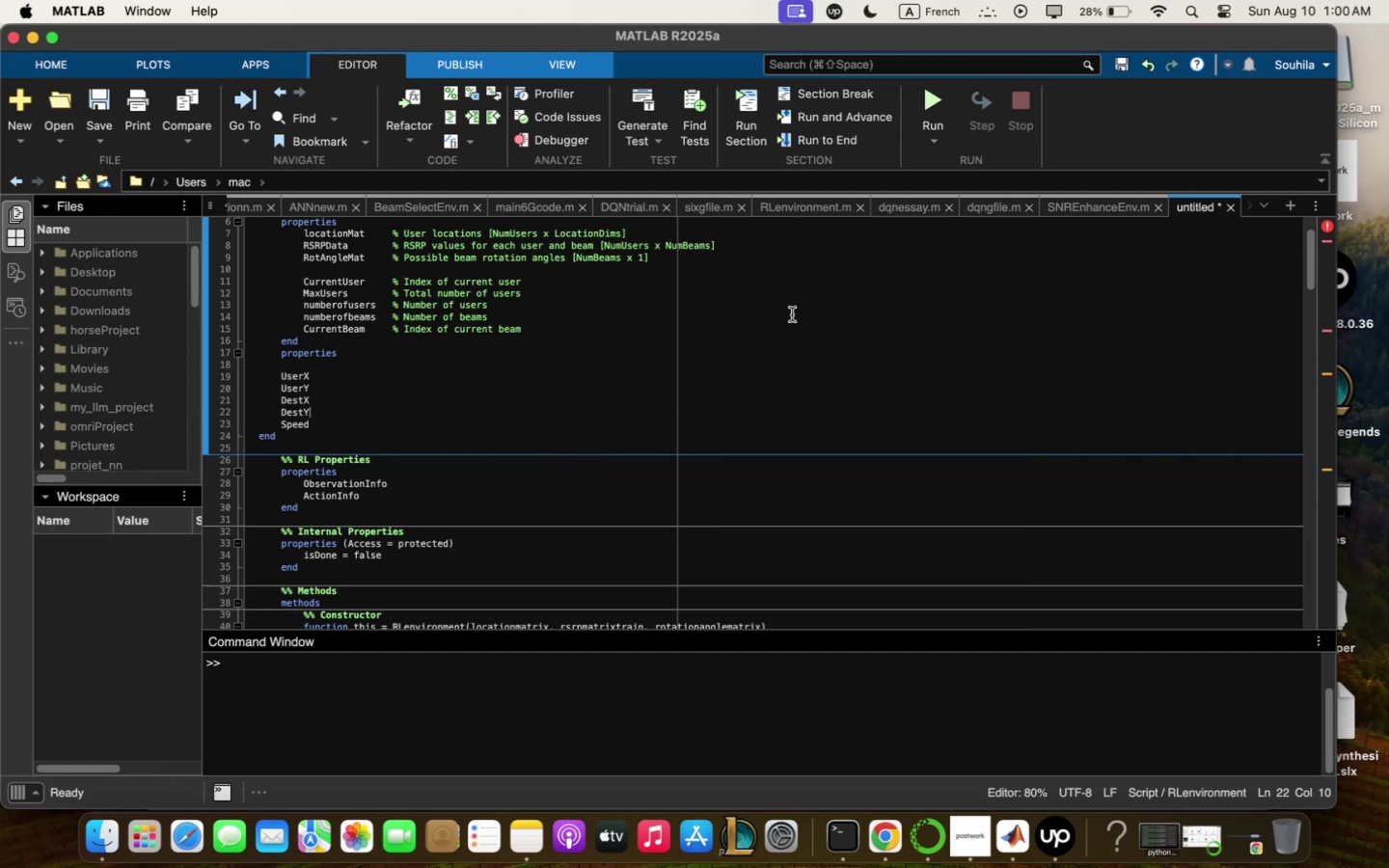 
scroll: coordinate [741, 449], scroll_direction: down, amount: 3.0
 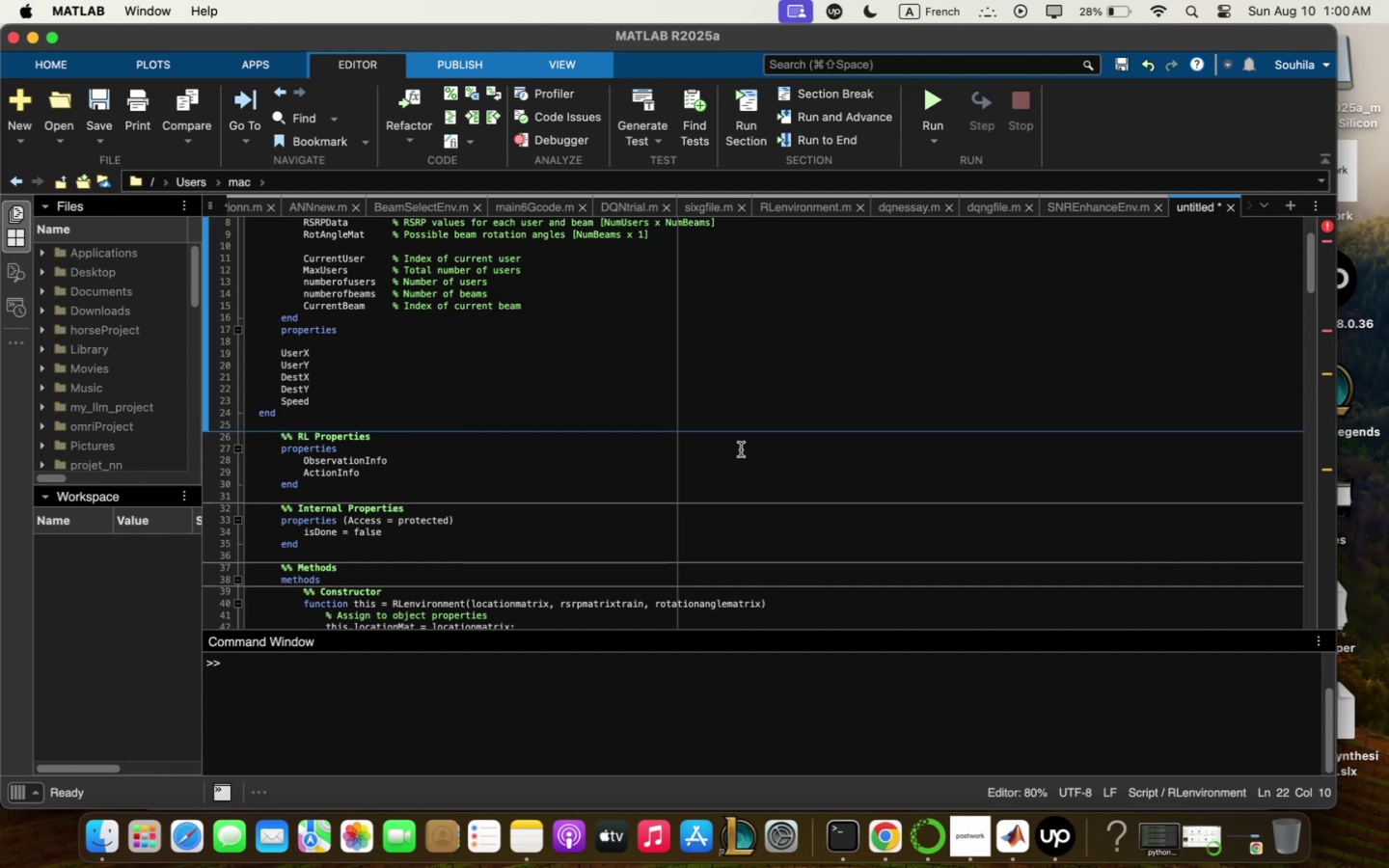 
wait(5.23)
 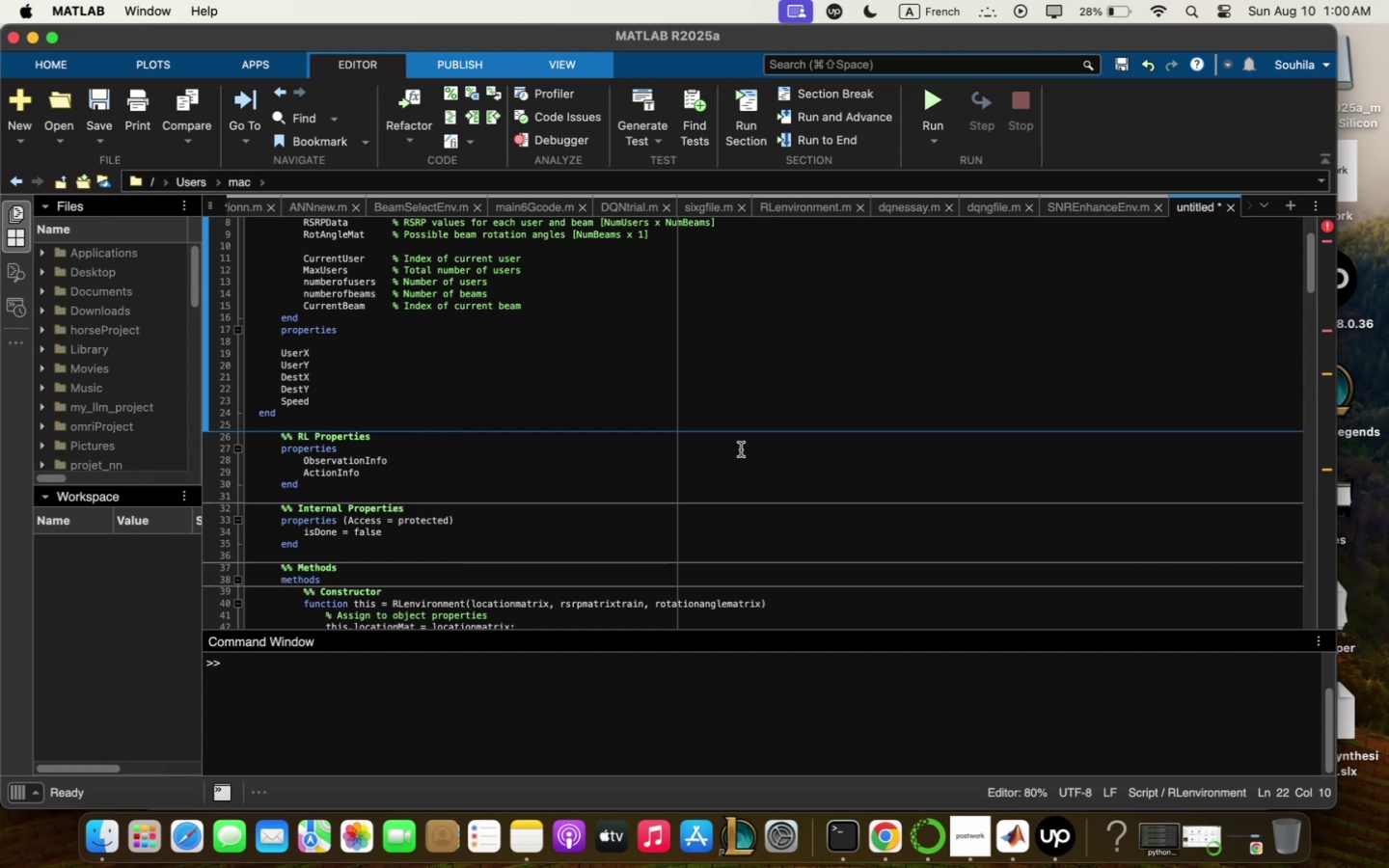 
scroll: coordinate [741, 449], scroll_direction: down, amount: 2.0
 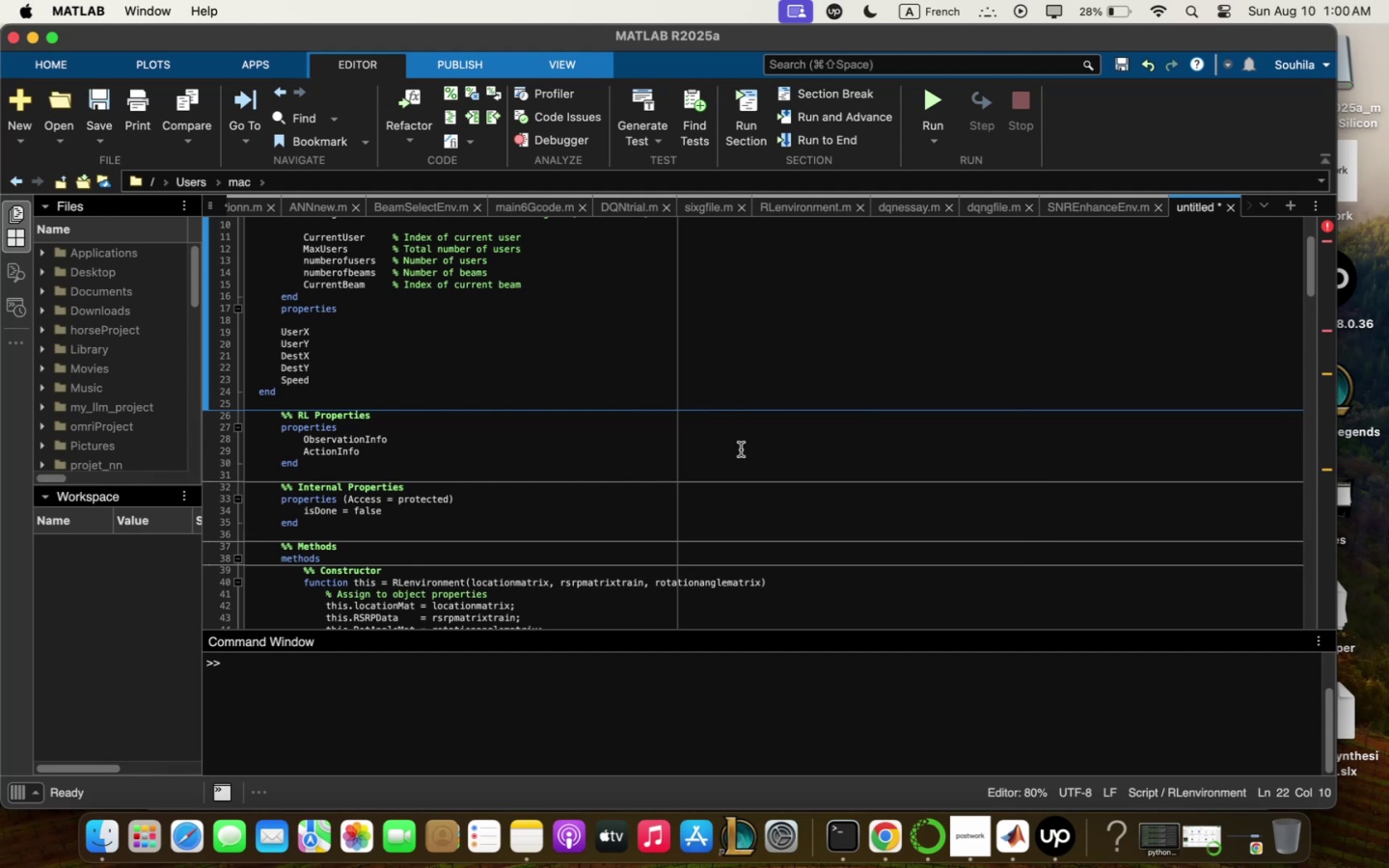 
wait(11.44)
 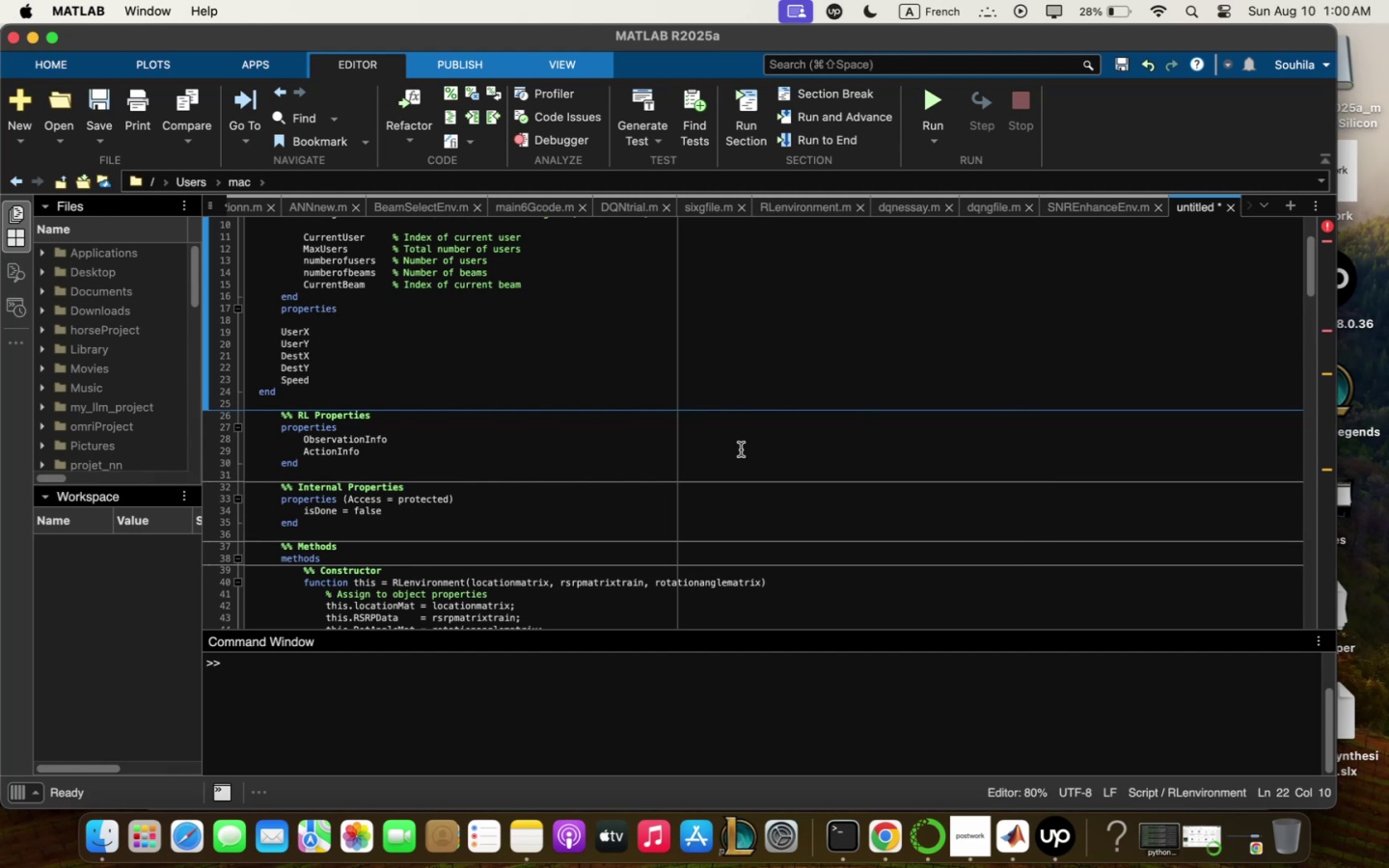 
scroll: coordinate [584, 375], scroll_direction: up, amount: 12.0
 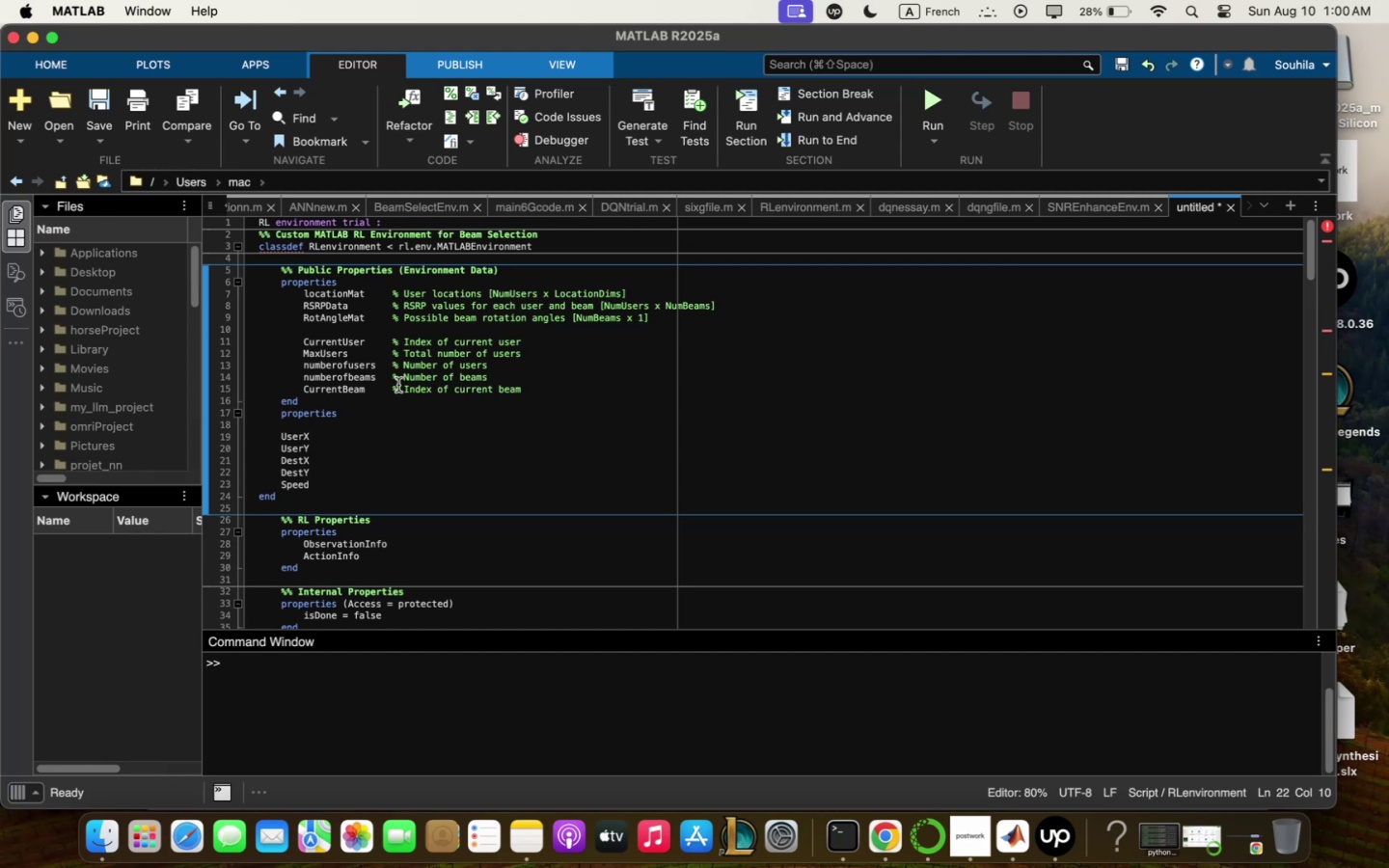 
wait(10.14)
 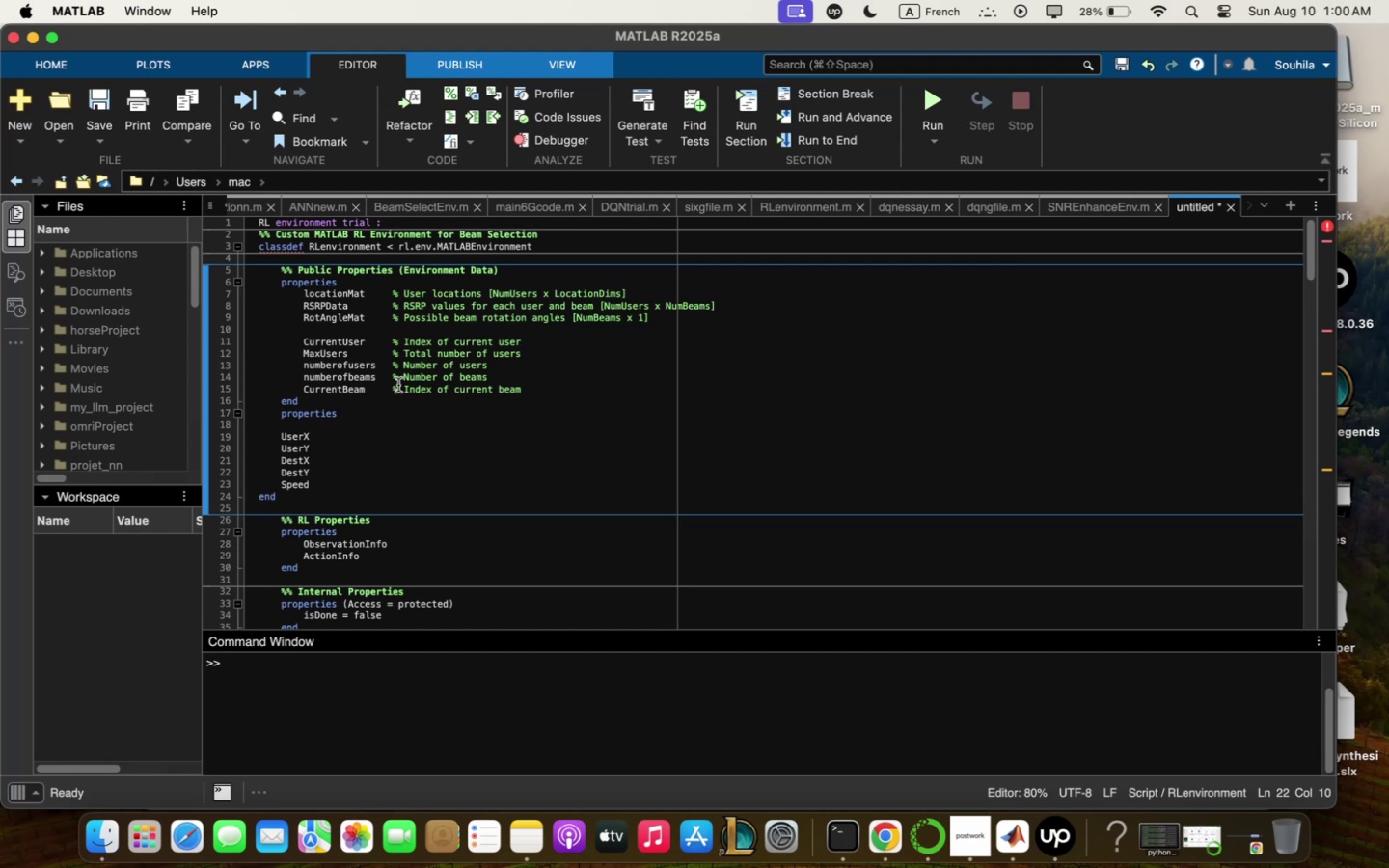 
left_click([541, 392])
 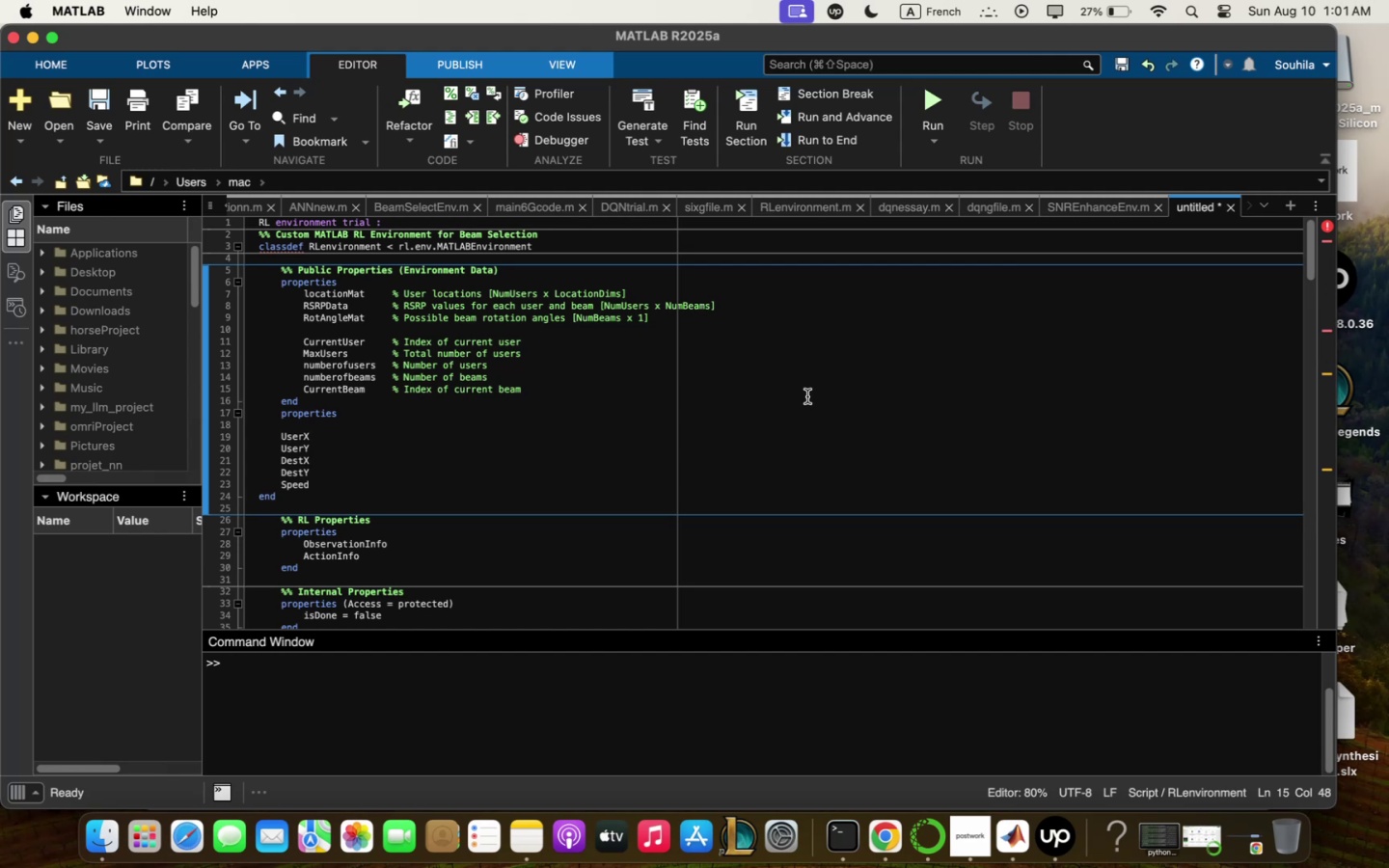 
wait(25.19)
 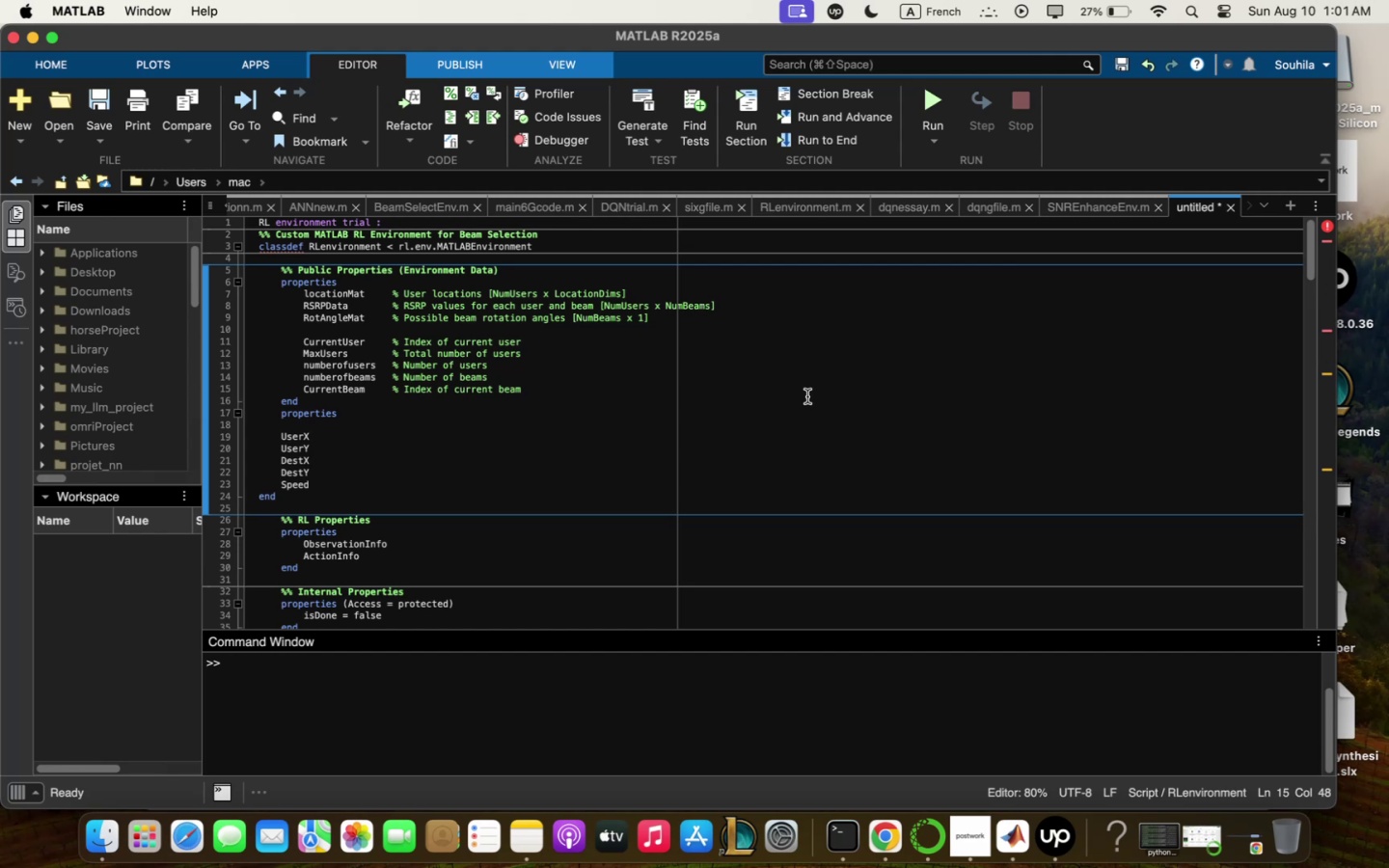 
key(Enter)
 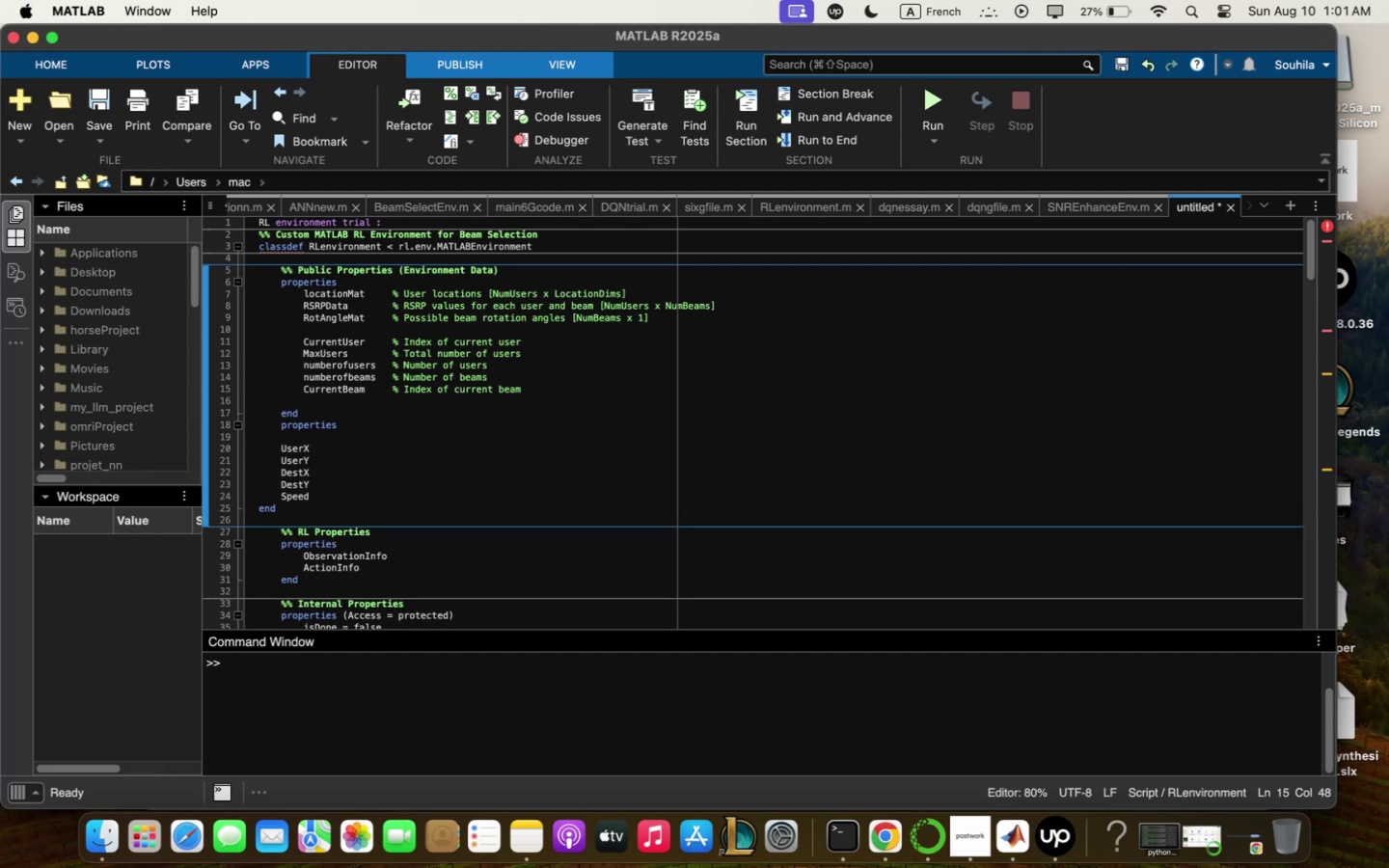 
key(Enter)
 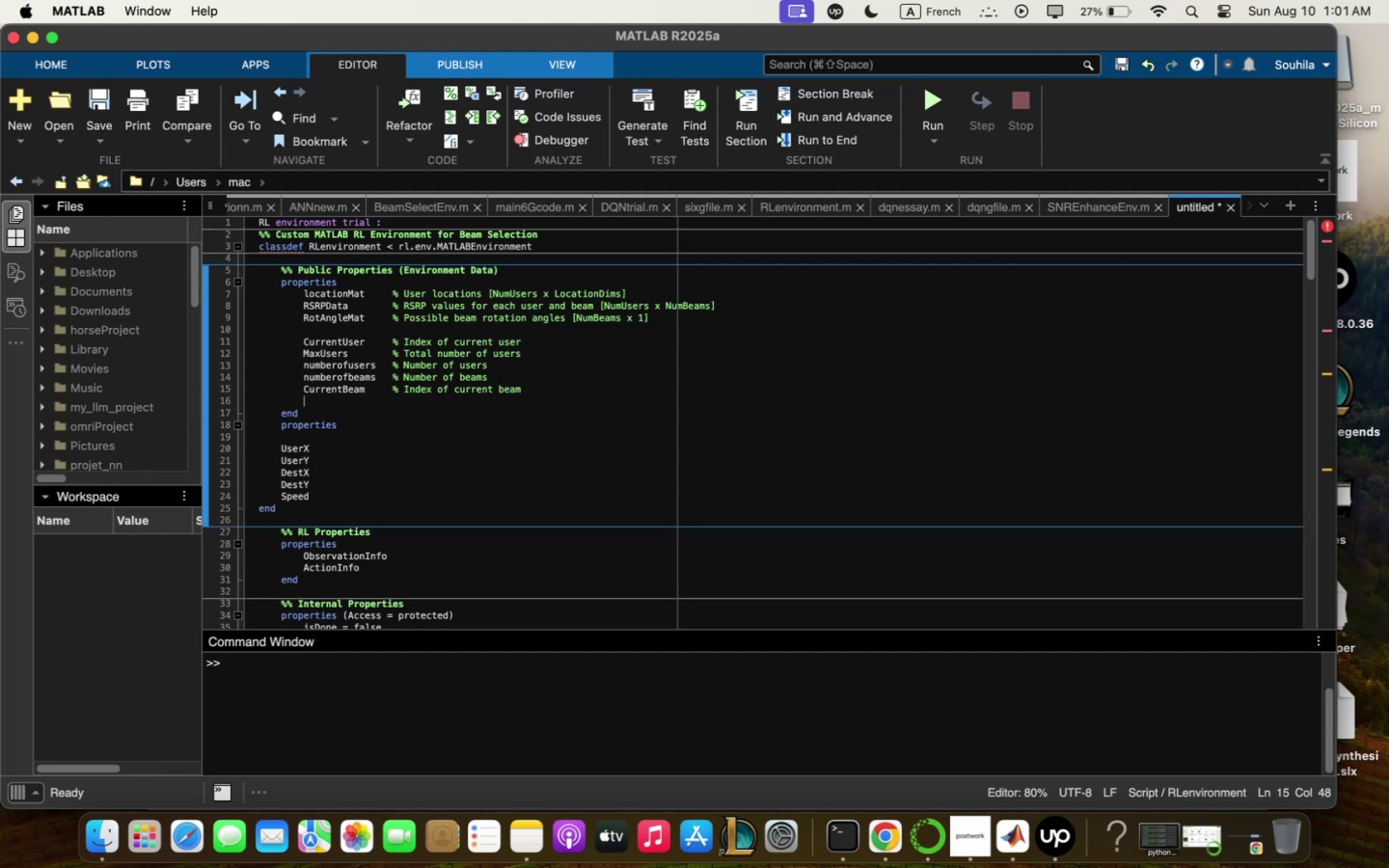 
type(""Stw)
key(Backspace)
type(qte)
 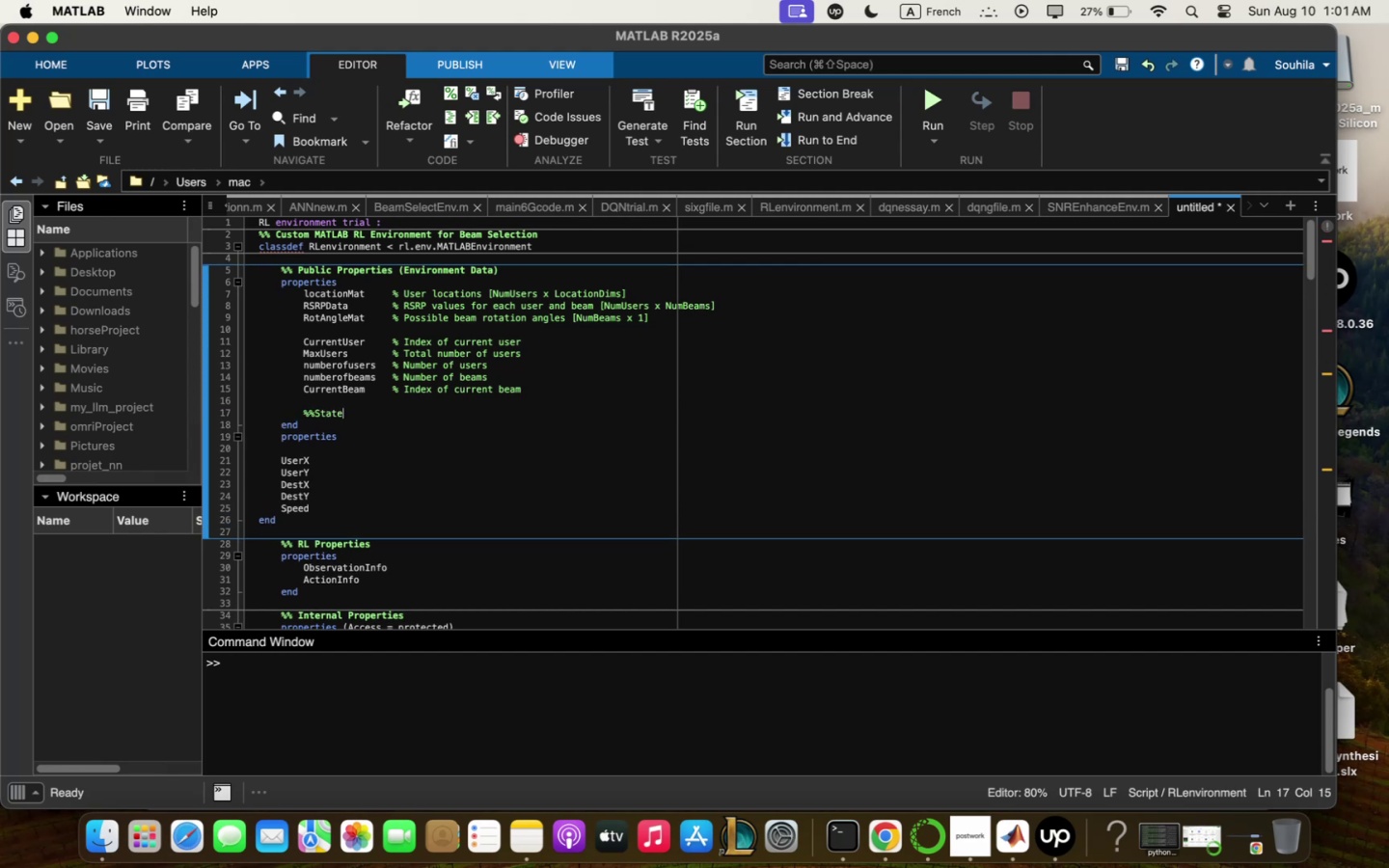 
wait(13.76)
 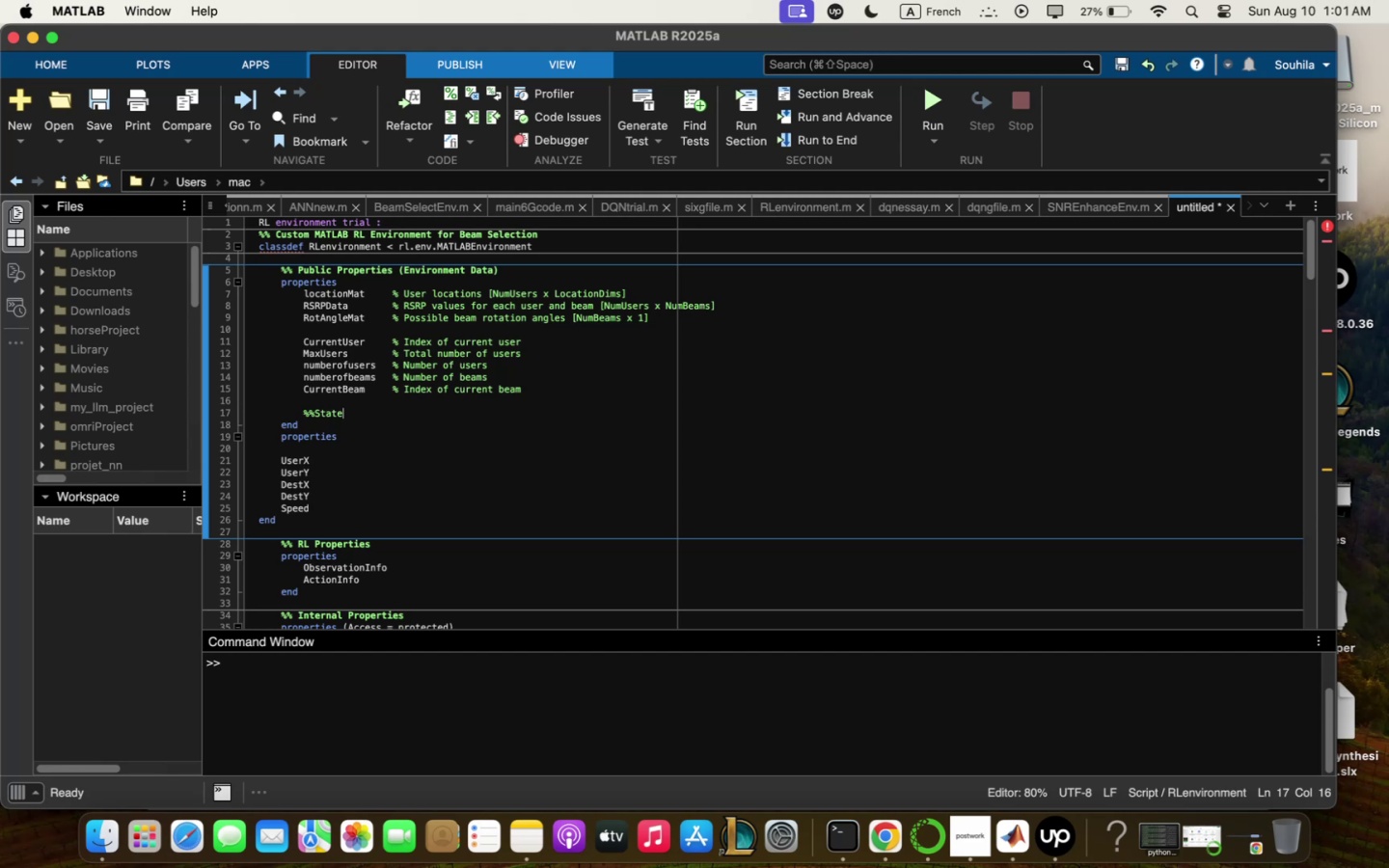 
key(Enter)
 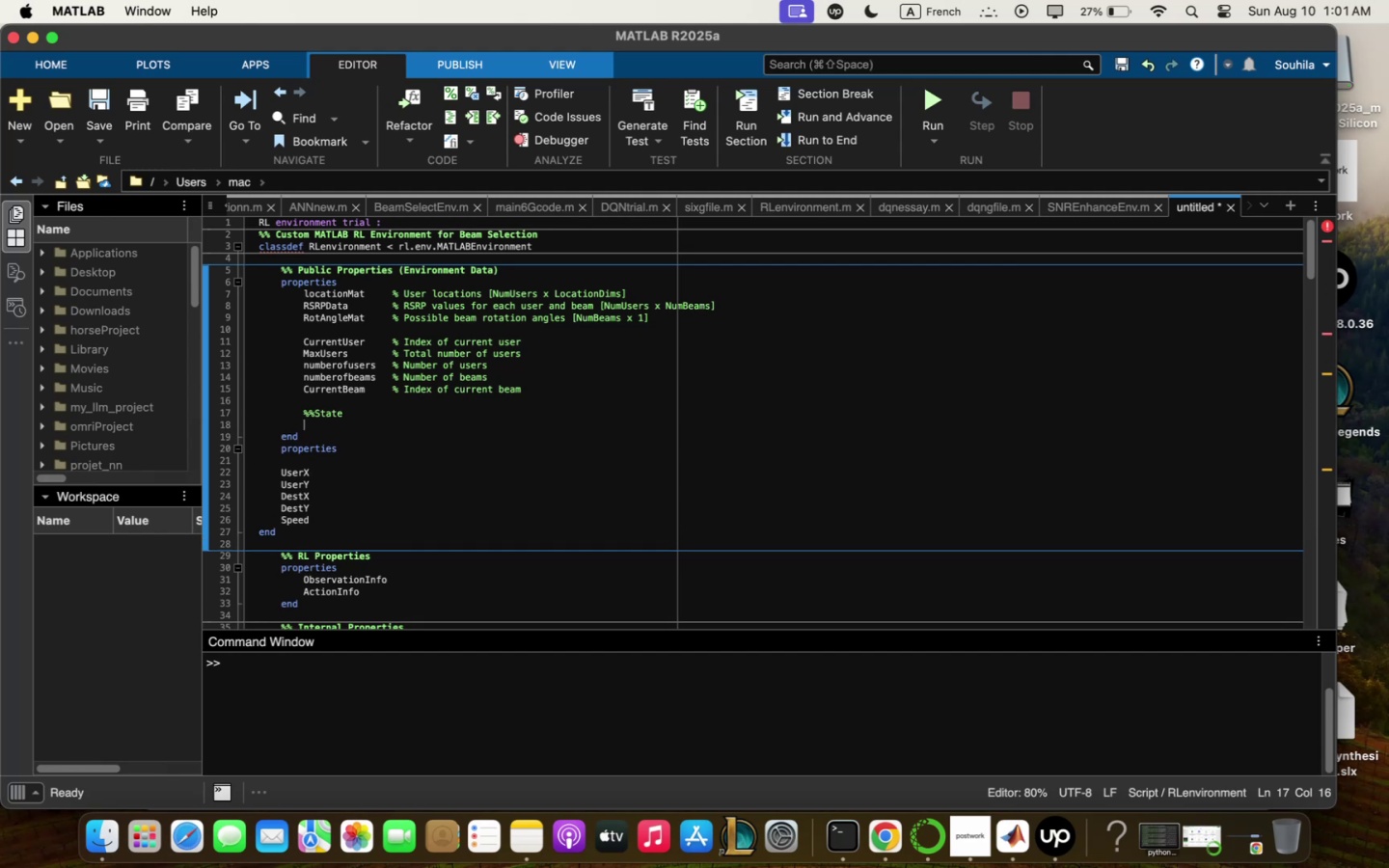 
type(UserPositions)
 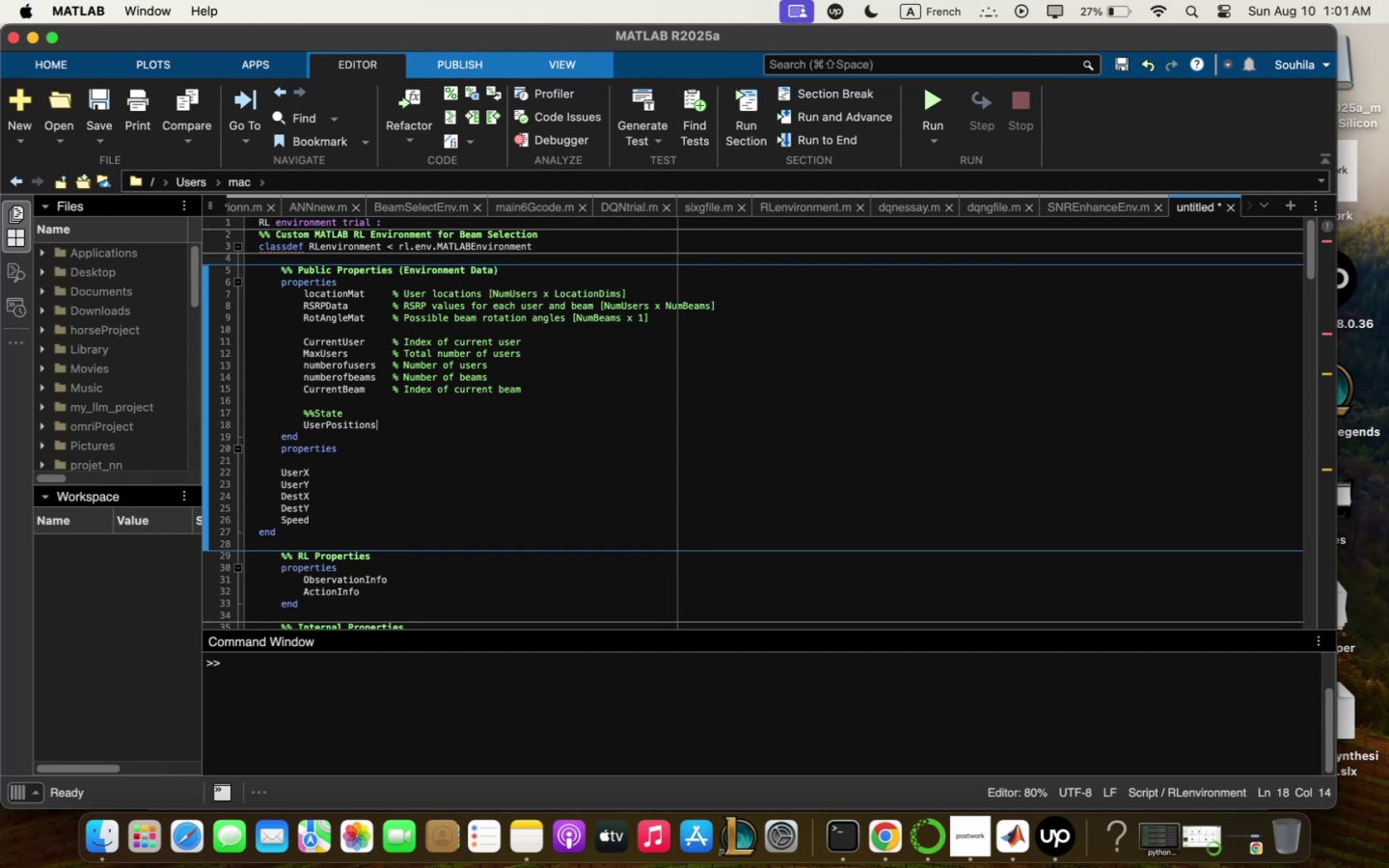 
wait(12.77)
 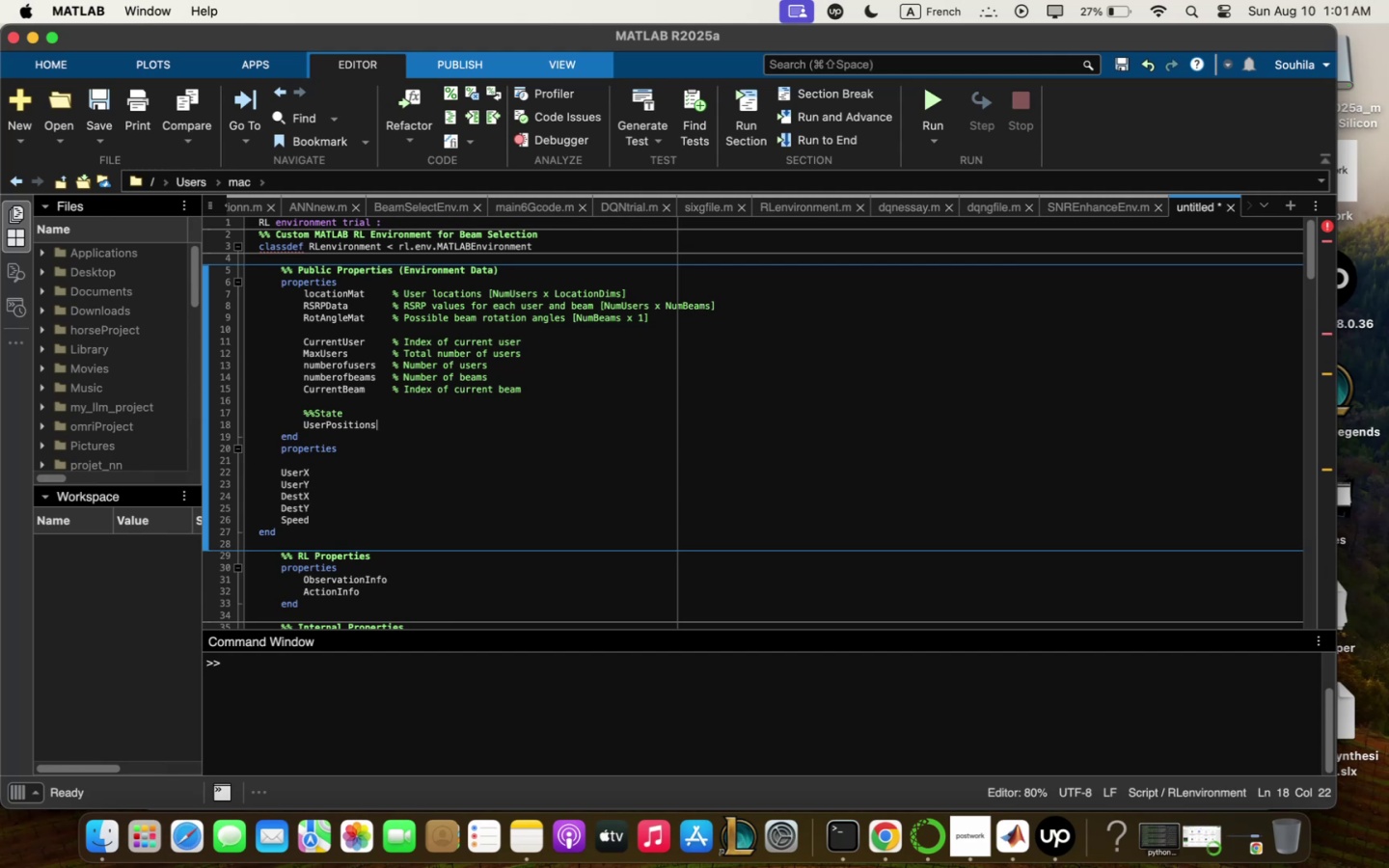 
key(Enter)
 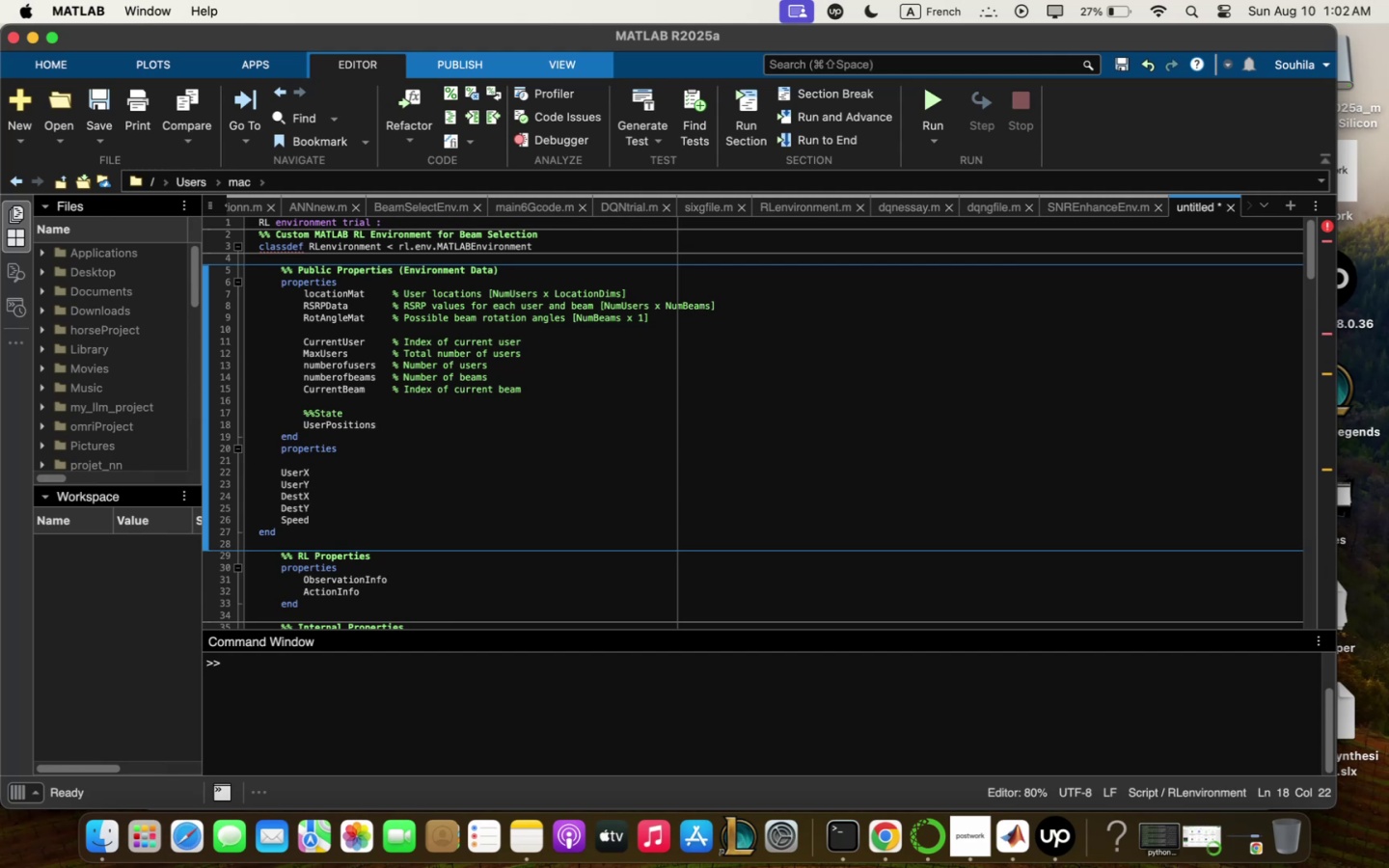 
key(Shift+B)
 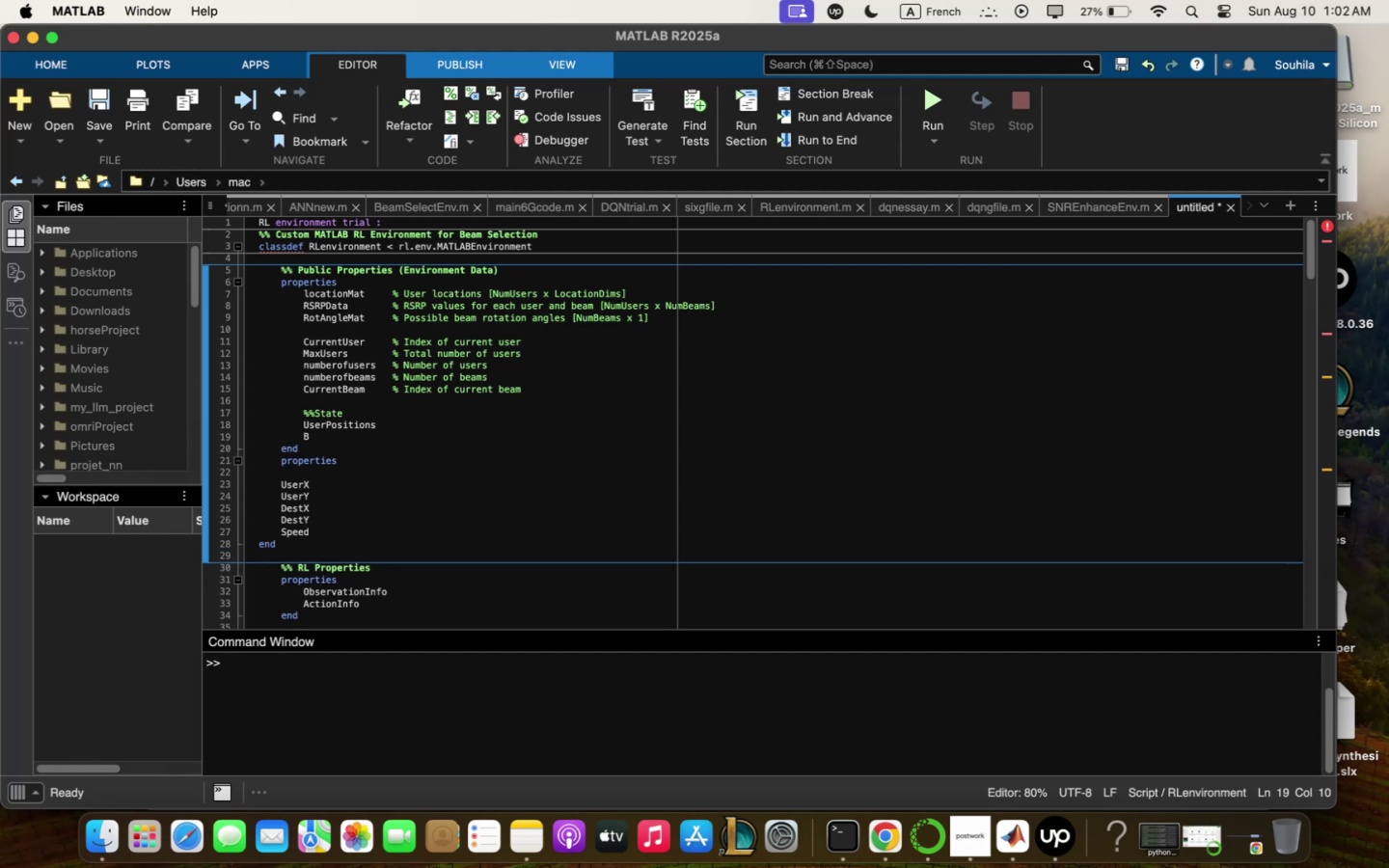 
type(eq;In)
 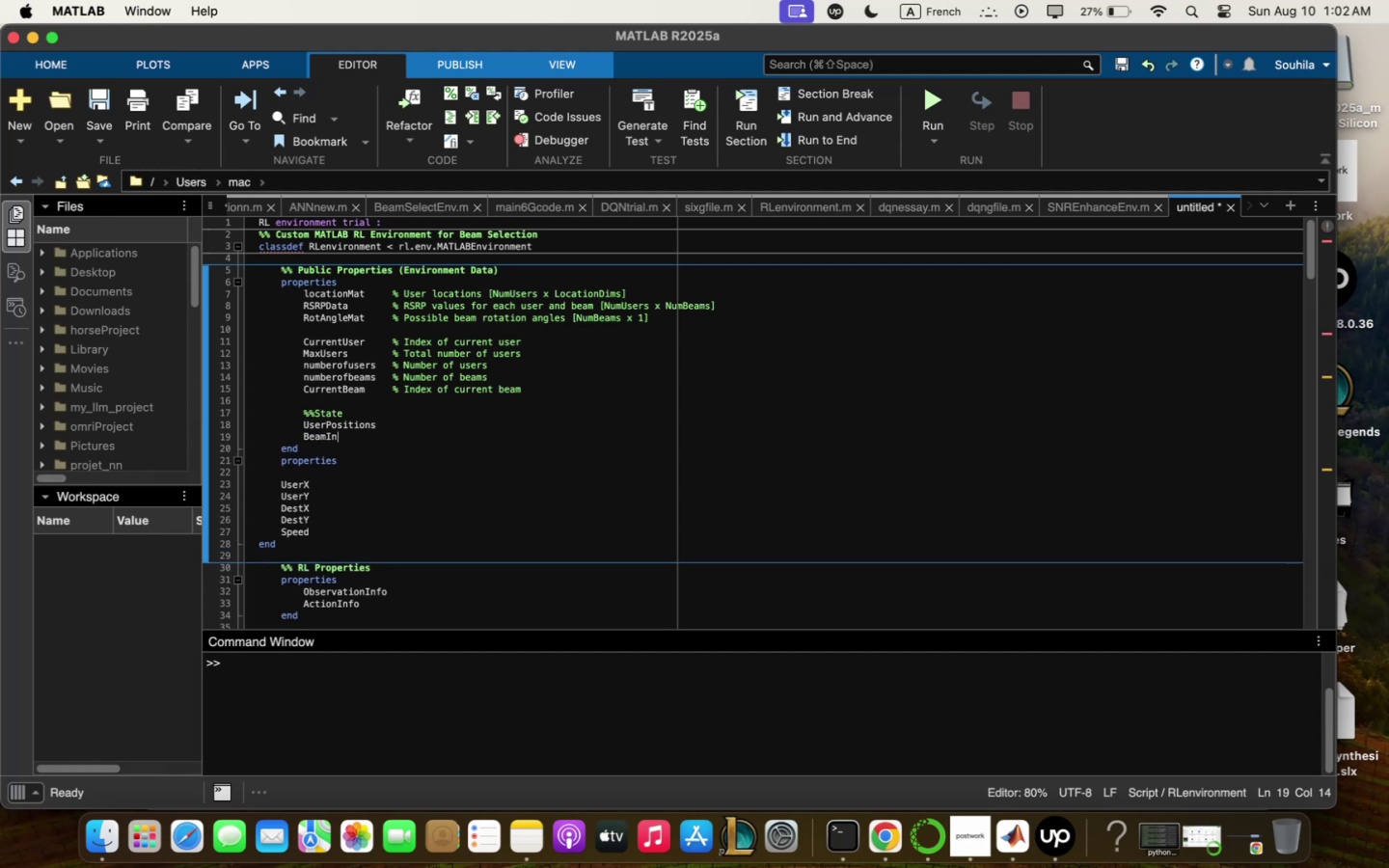 
type(dex)
 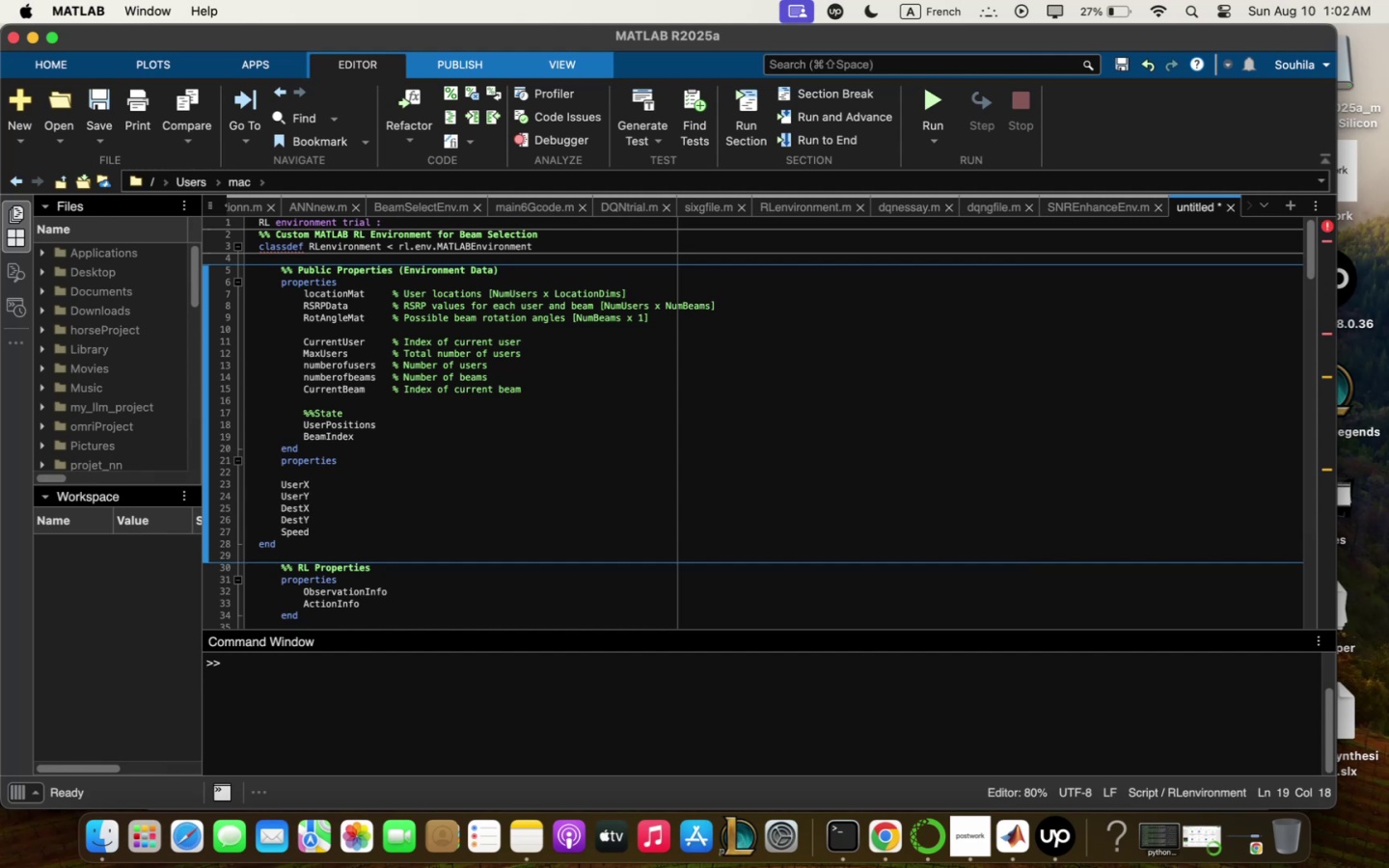 
key(Enter)
 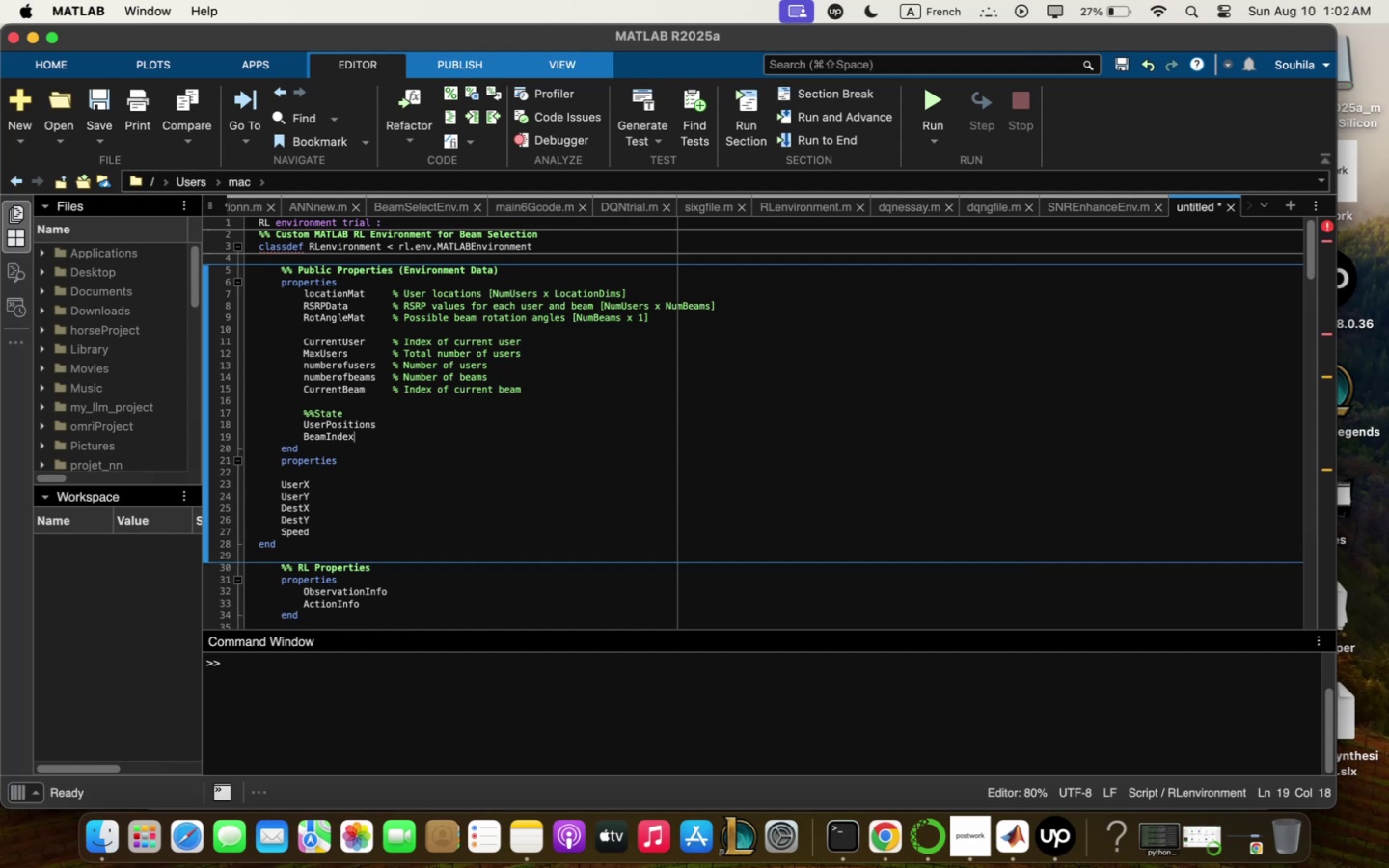 
type(UserPriorities)
 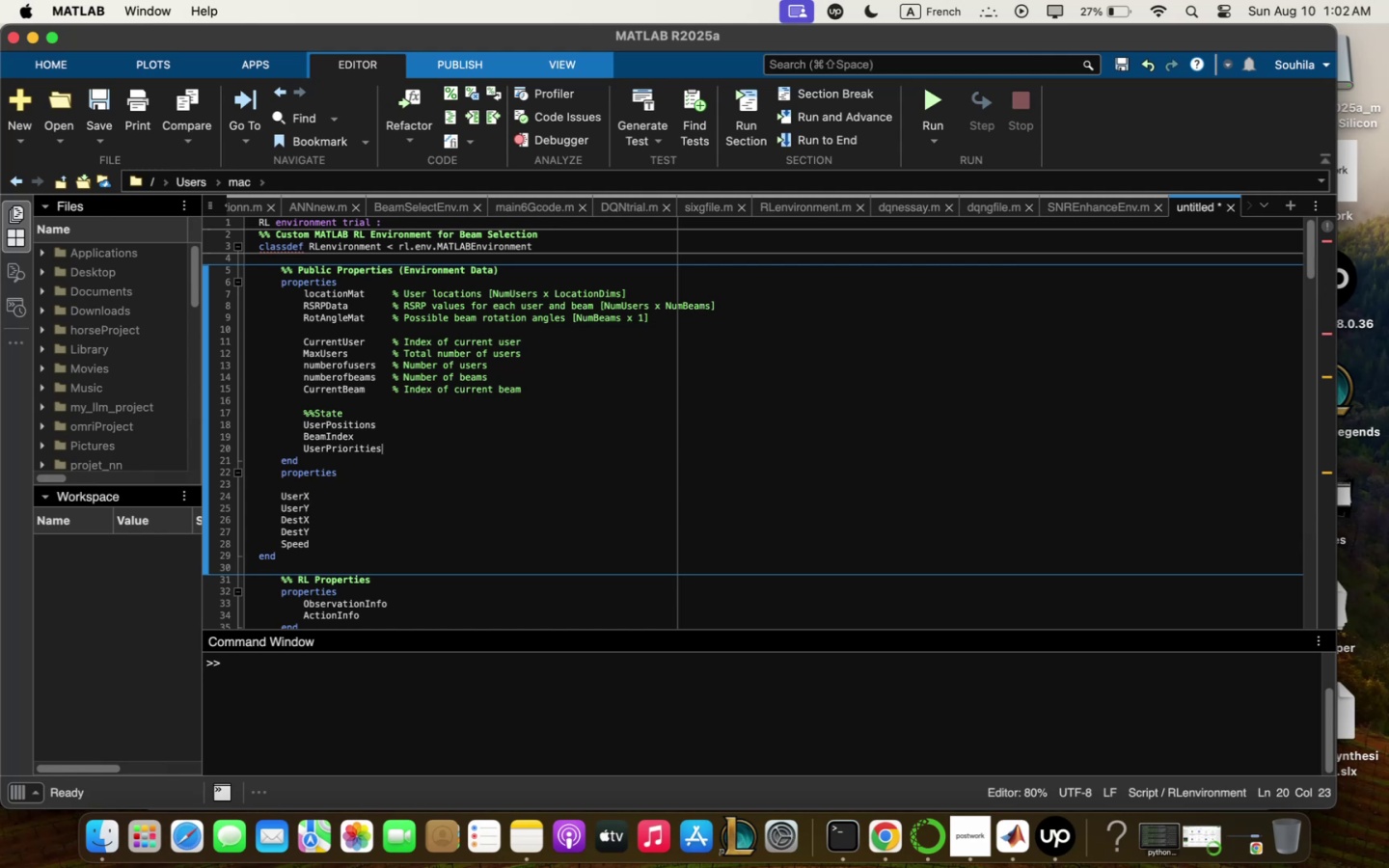 
key(Enter)
 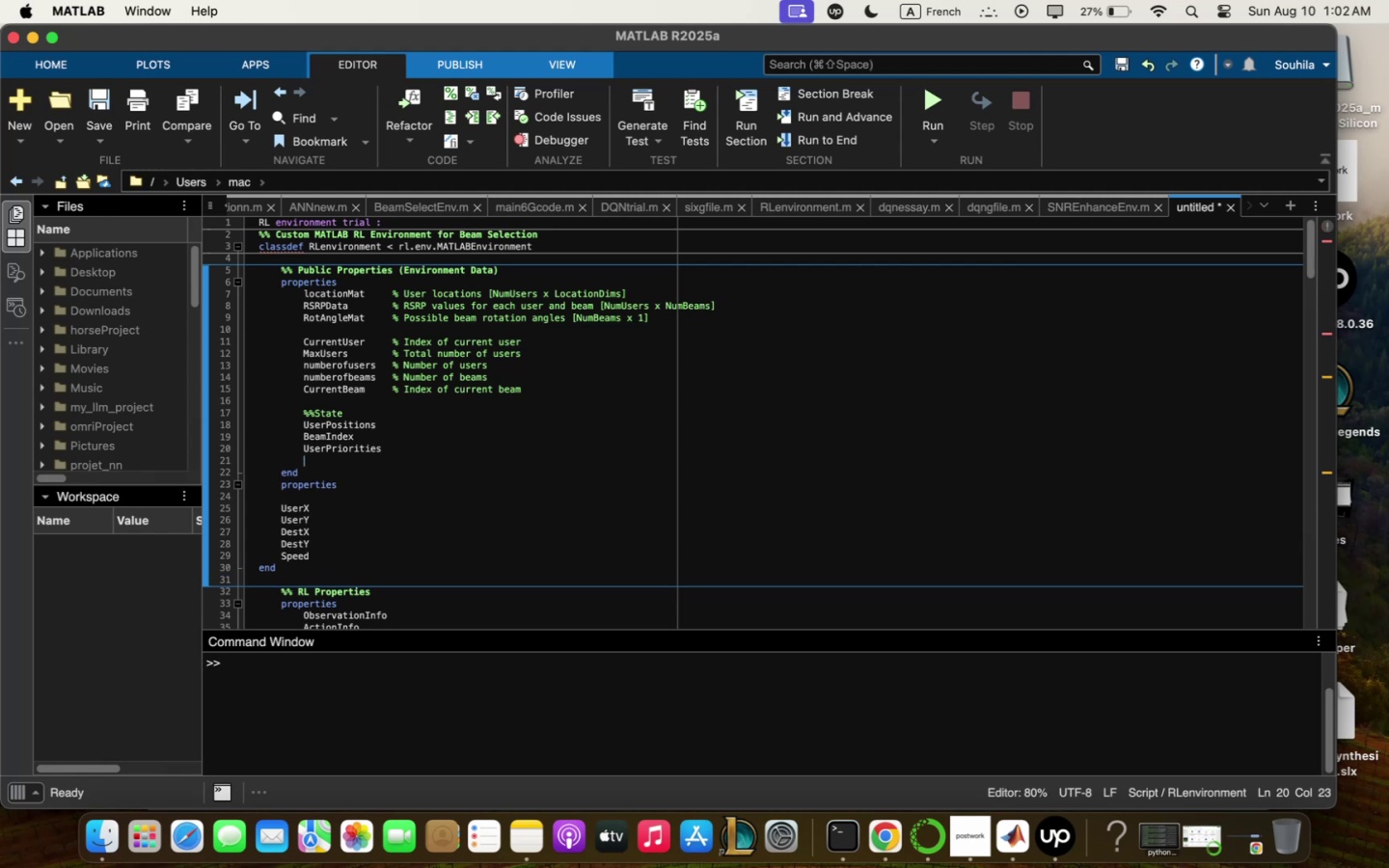 
hold_key(key=ShiftLeft, duration=0.66)
 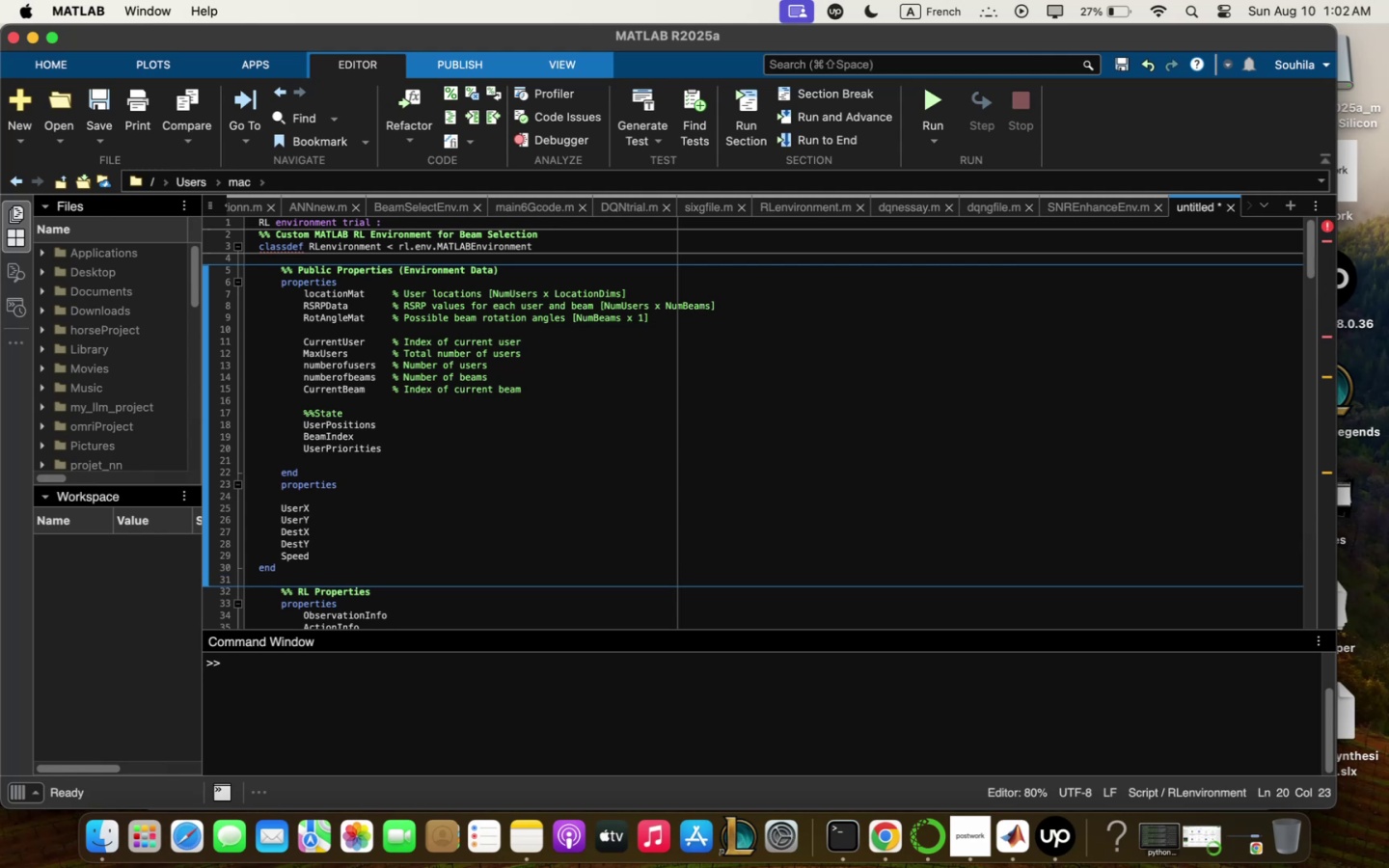 
key(Enter)
 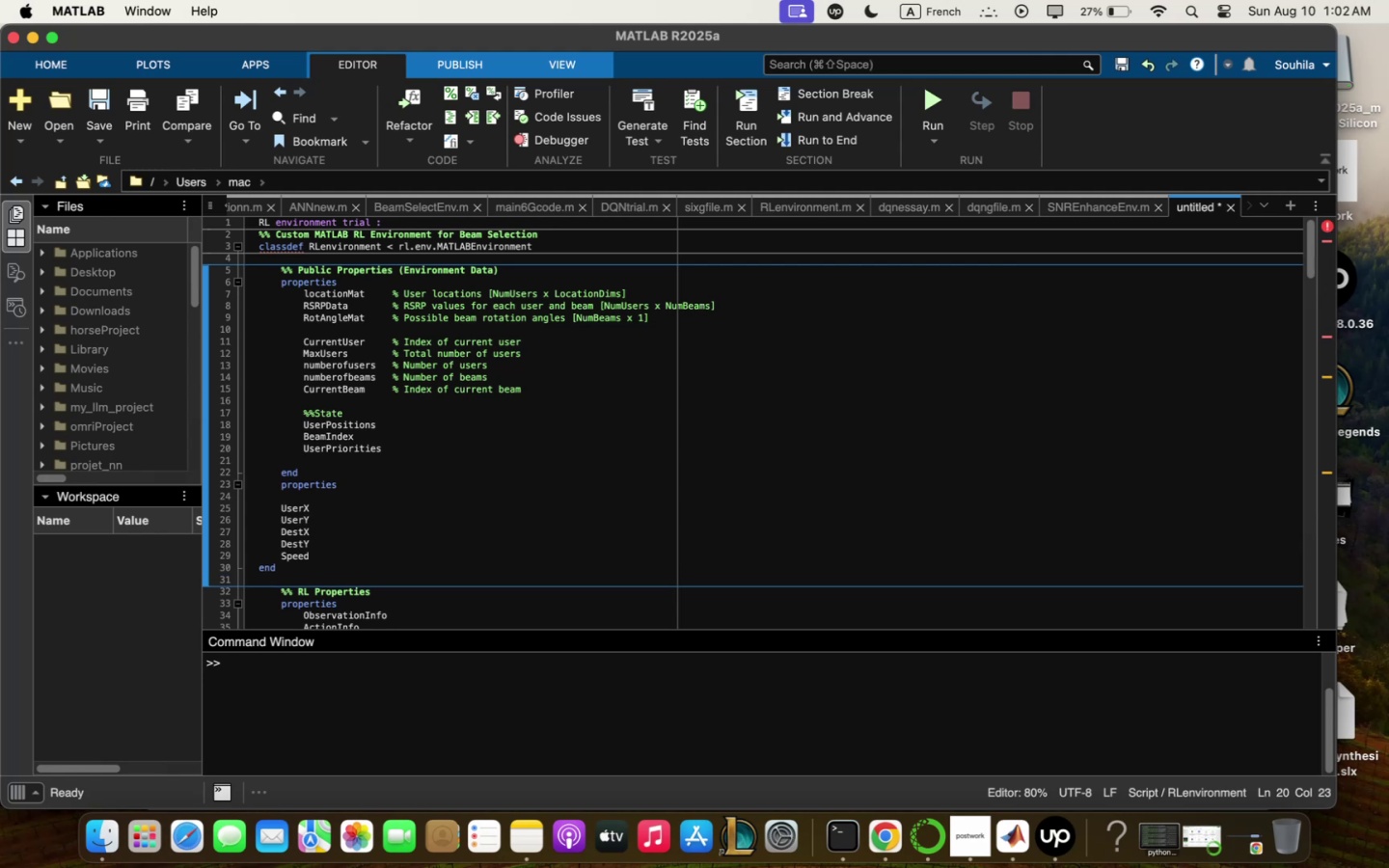 
type(":)
key(Backspace)
type("" :obility pqrq;s)
 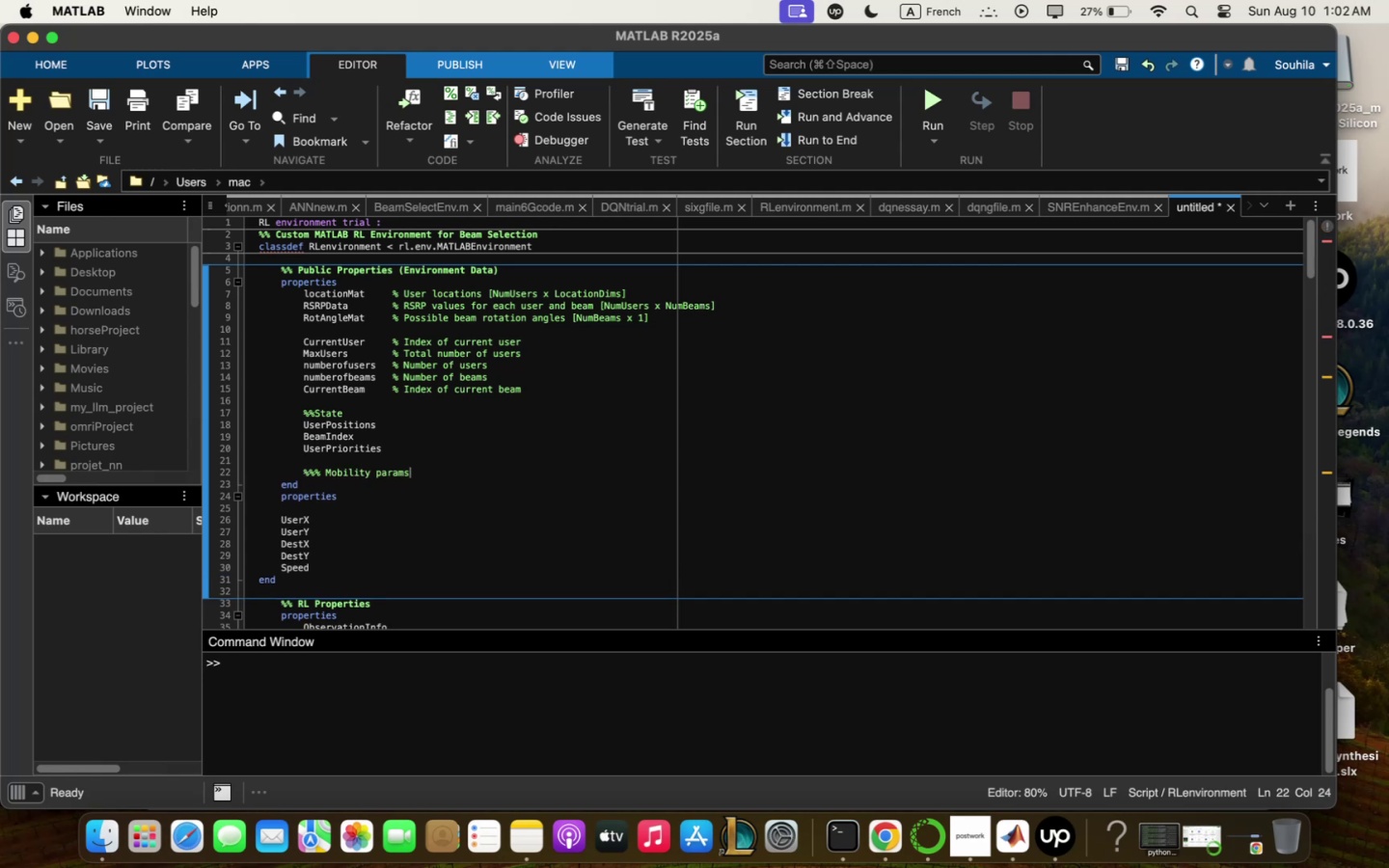 
 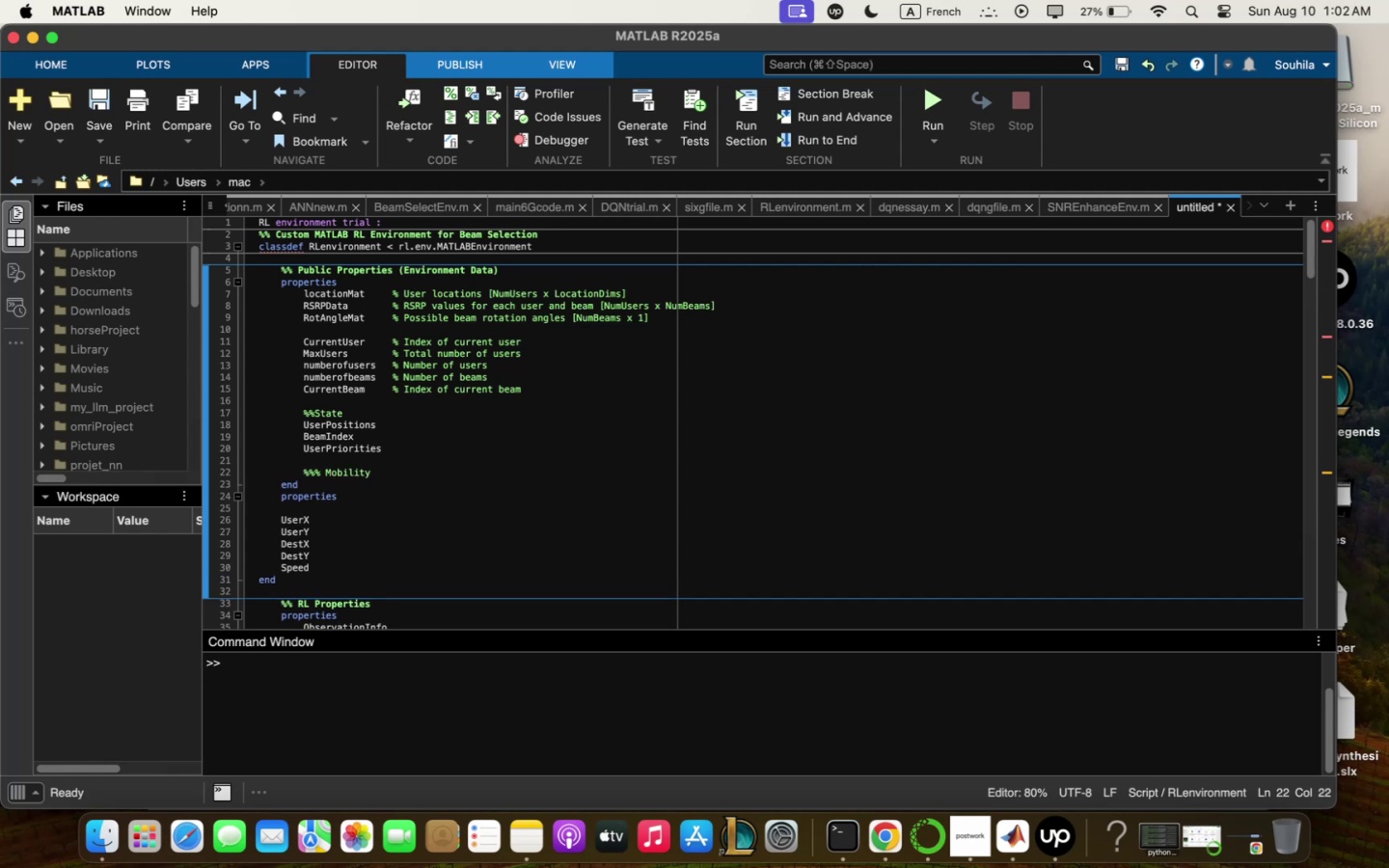 
key(Enter)
 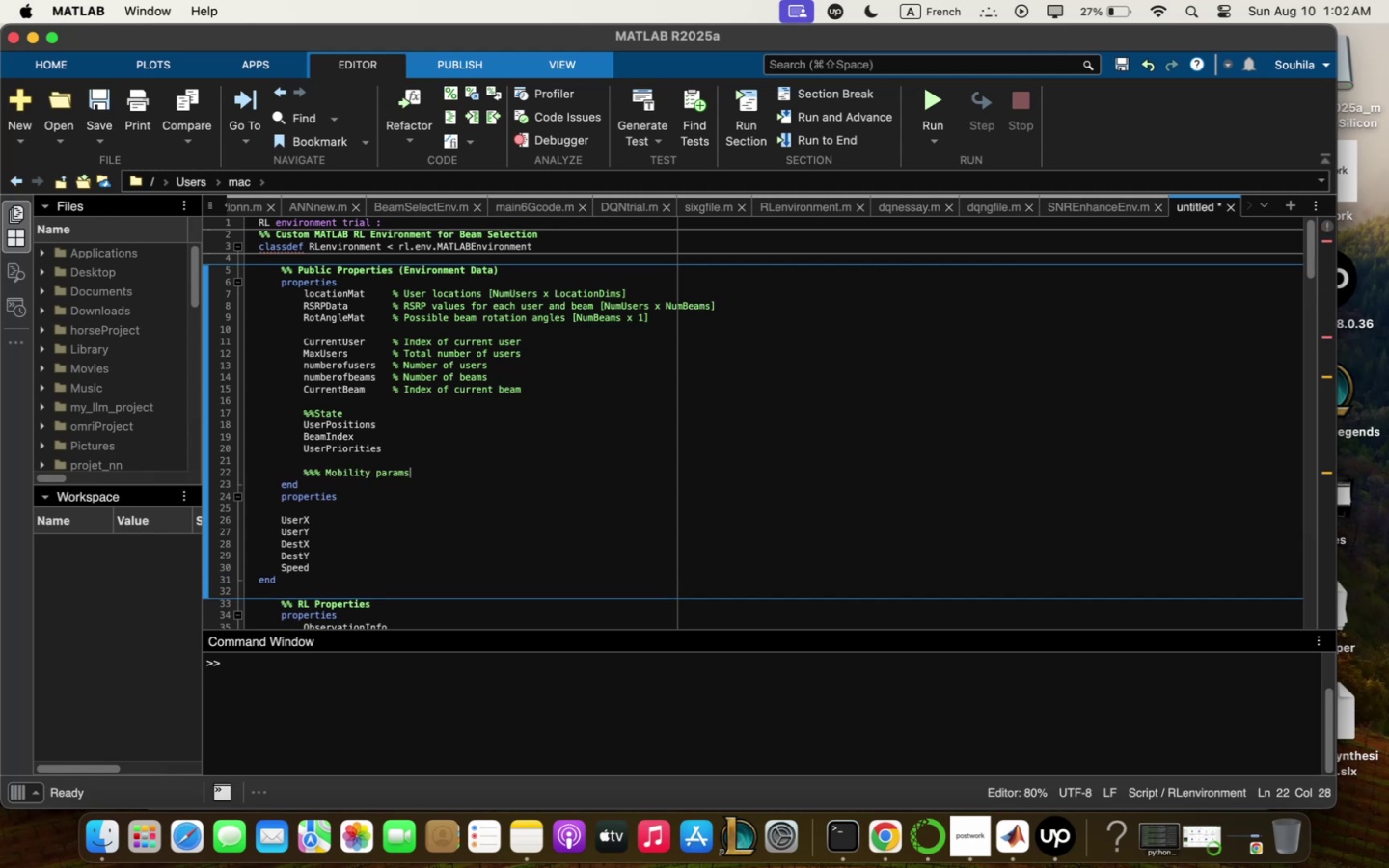 
type(:qxX / !)))
 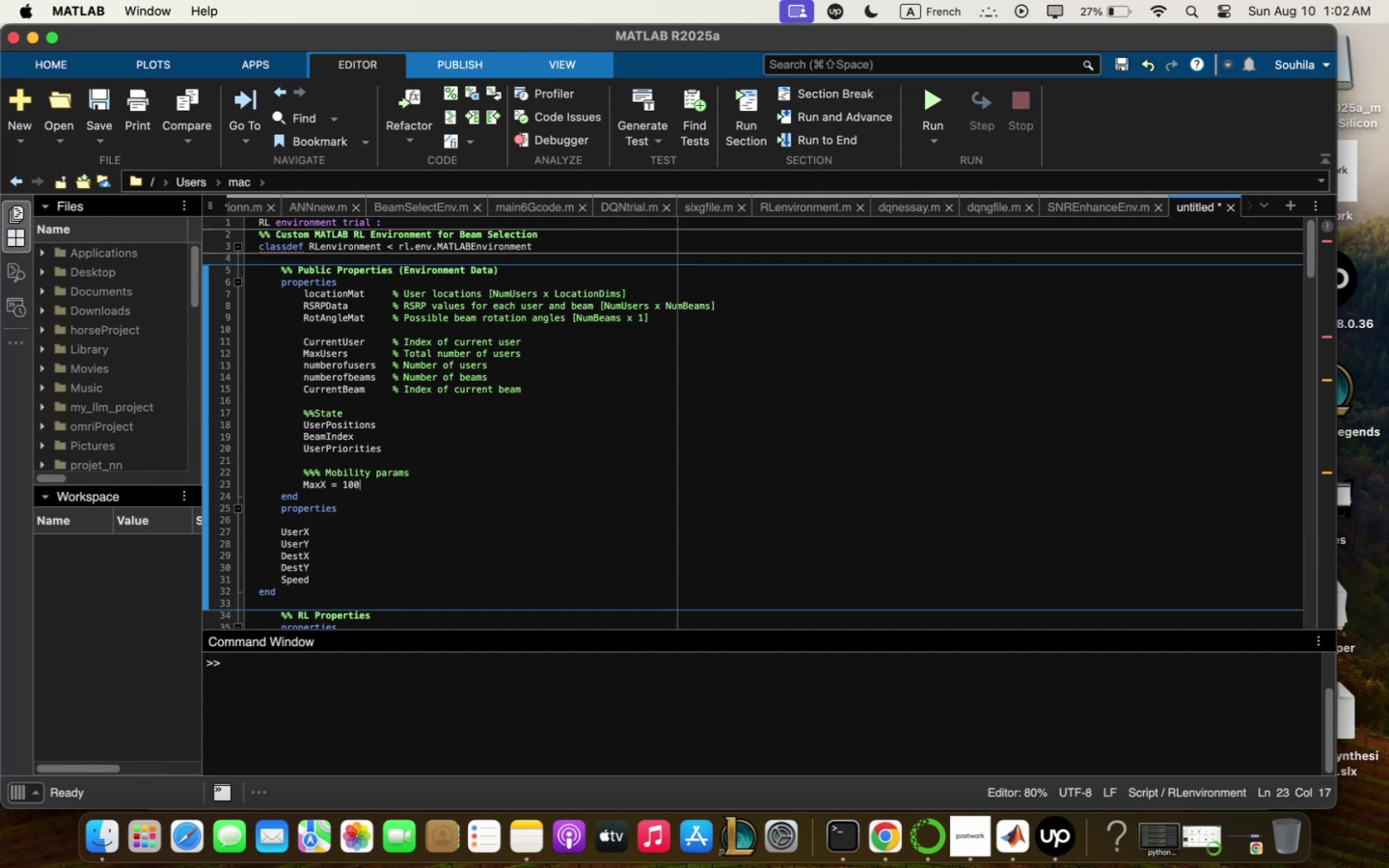 
key(Enter)
 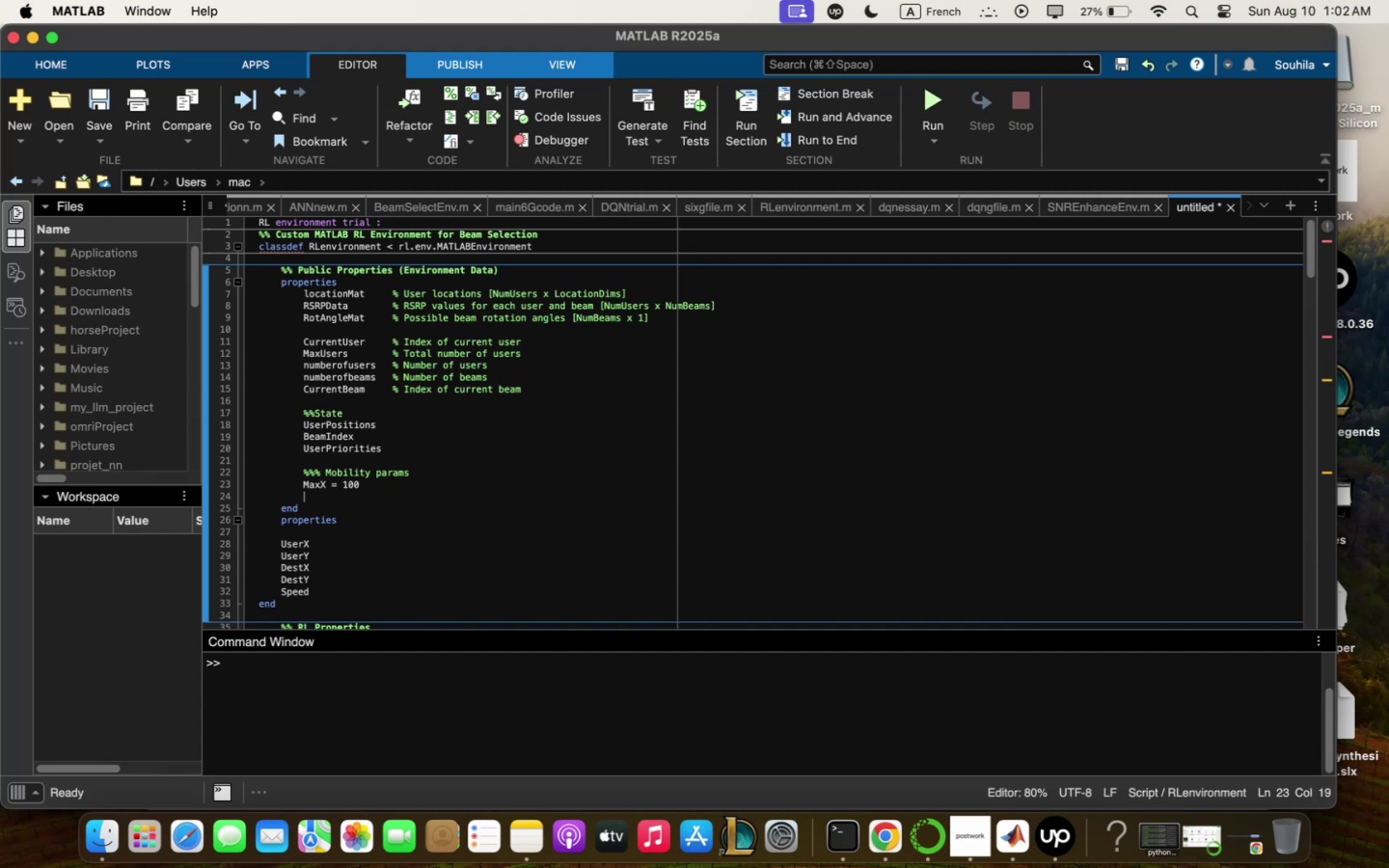 
type(:qxY / !)))
 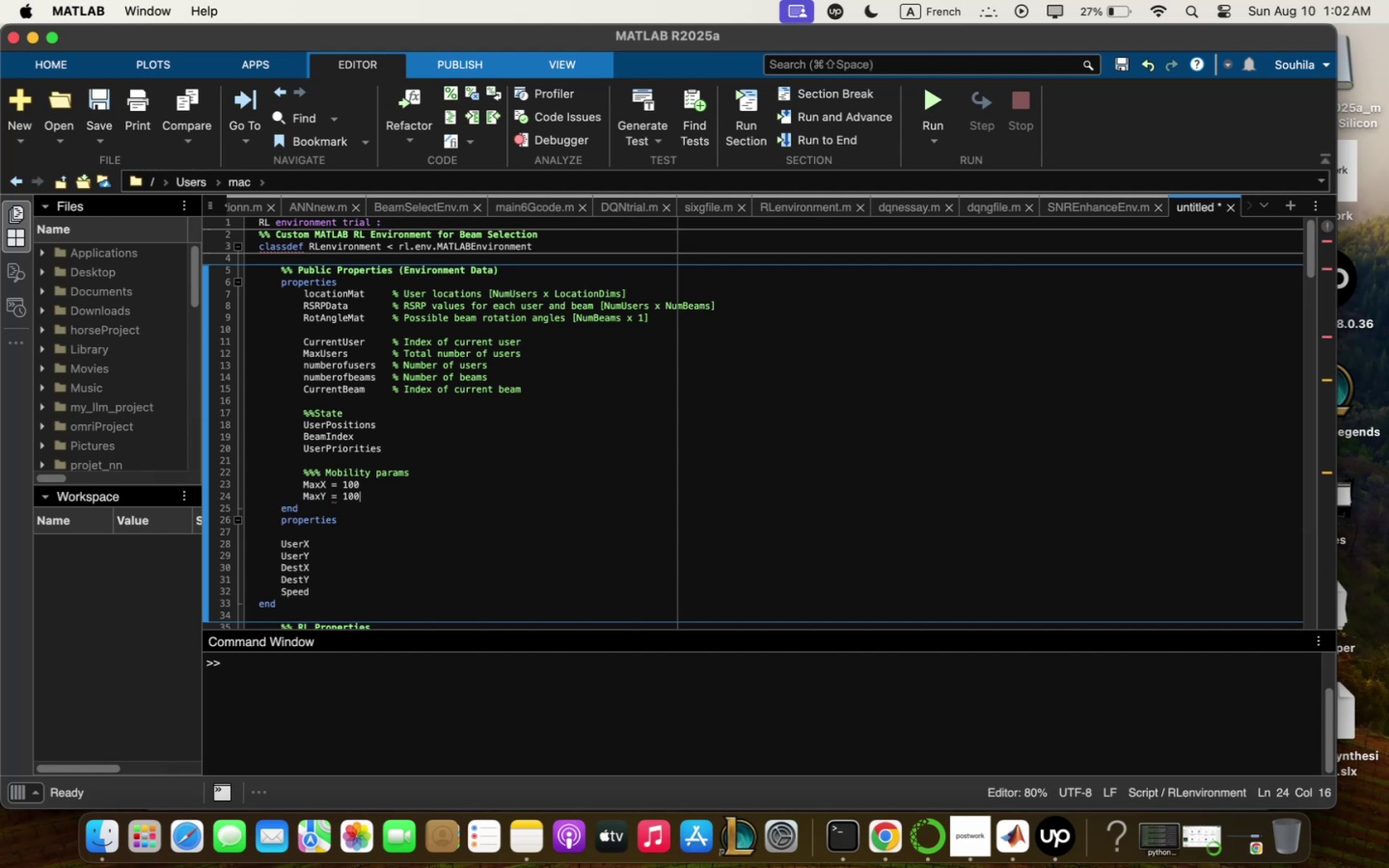 
key(Enter)
 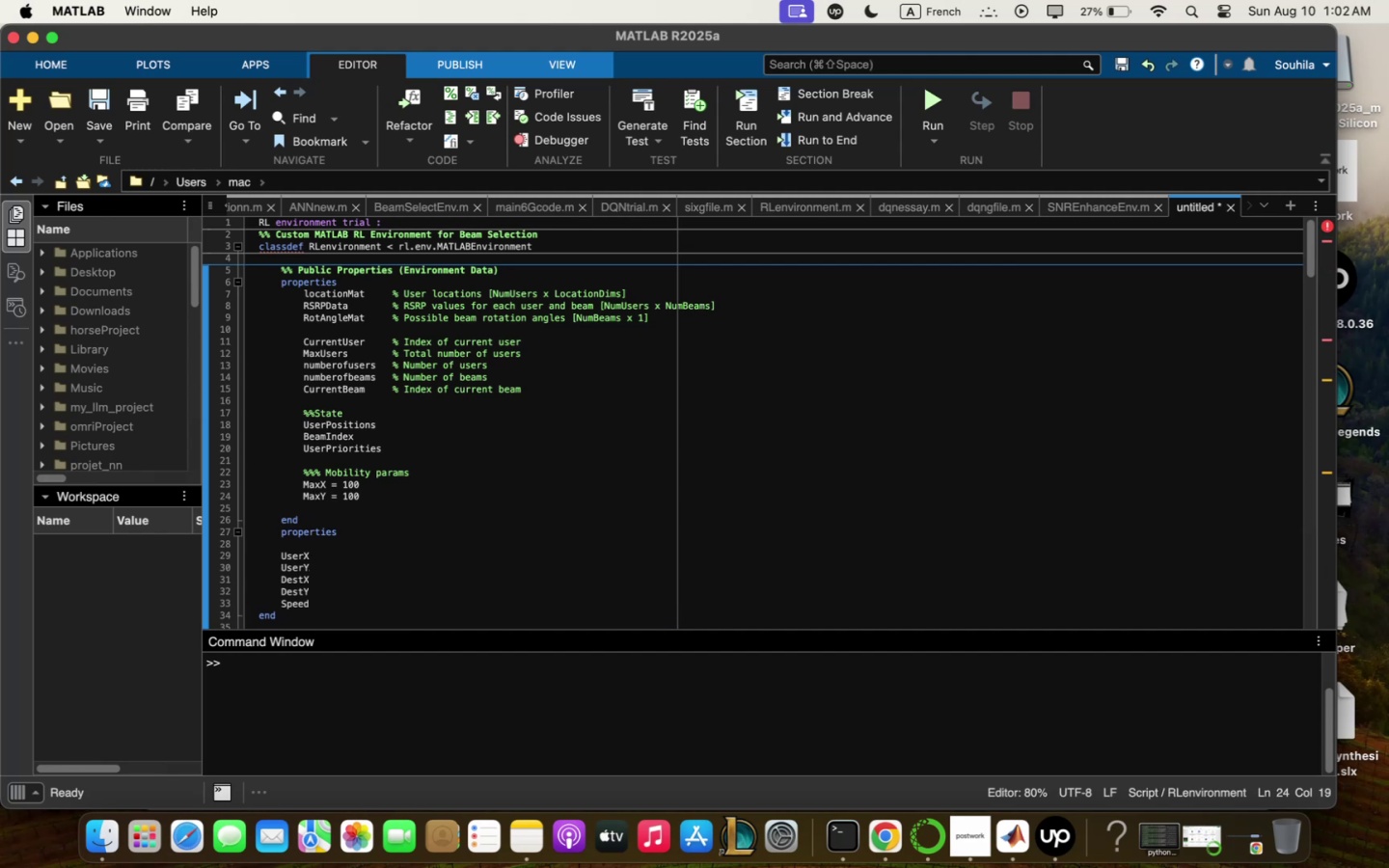 
type(:obilityh)
key(Backspace)
type(Step / @)
 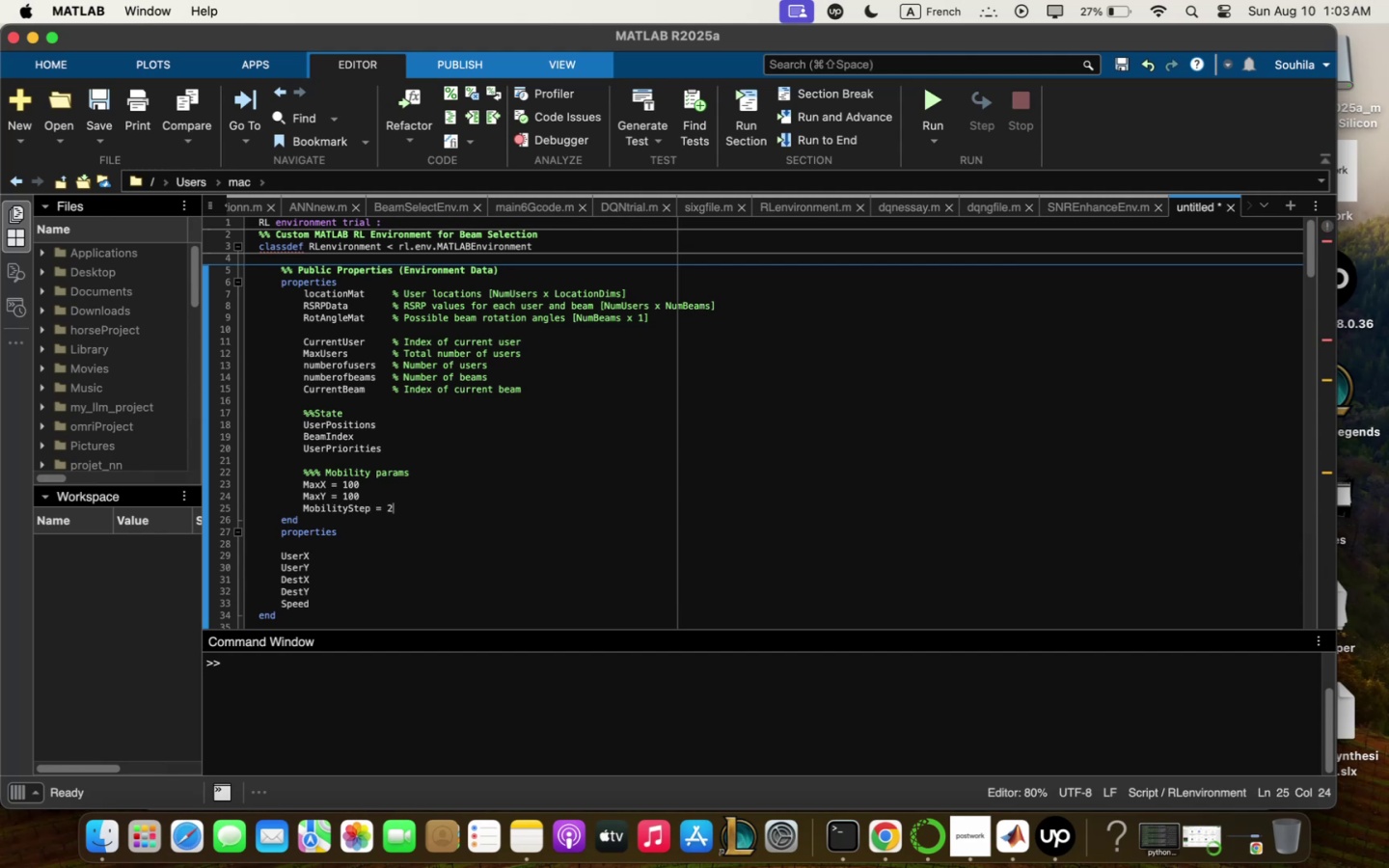 
type( """ :qx ;eters ;oved per step)
 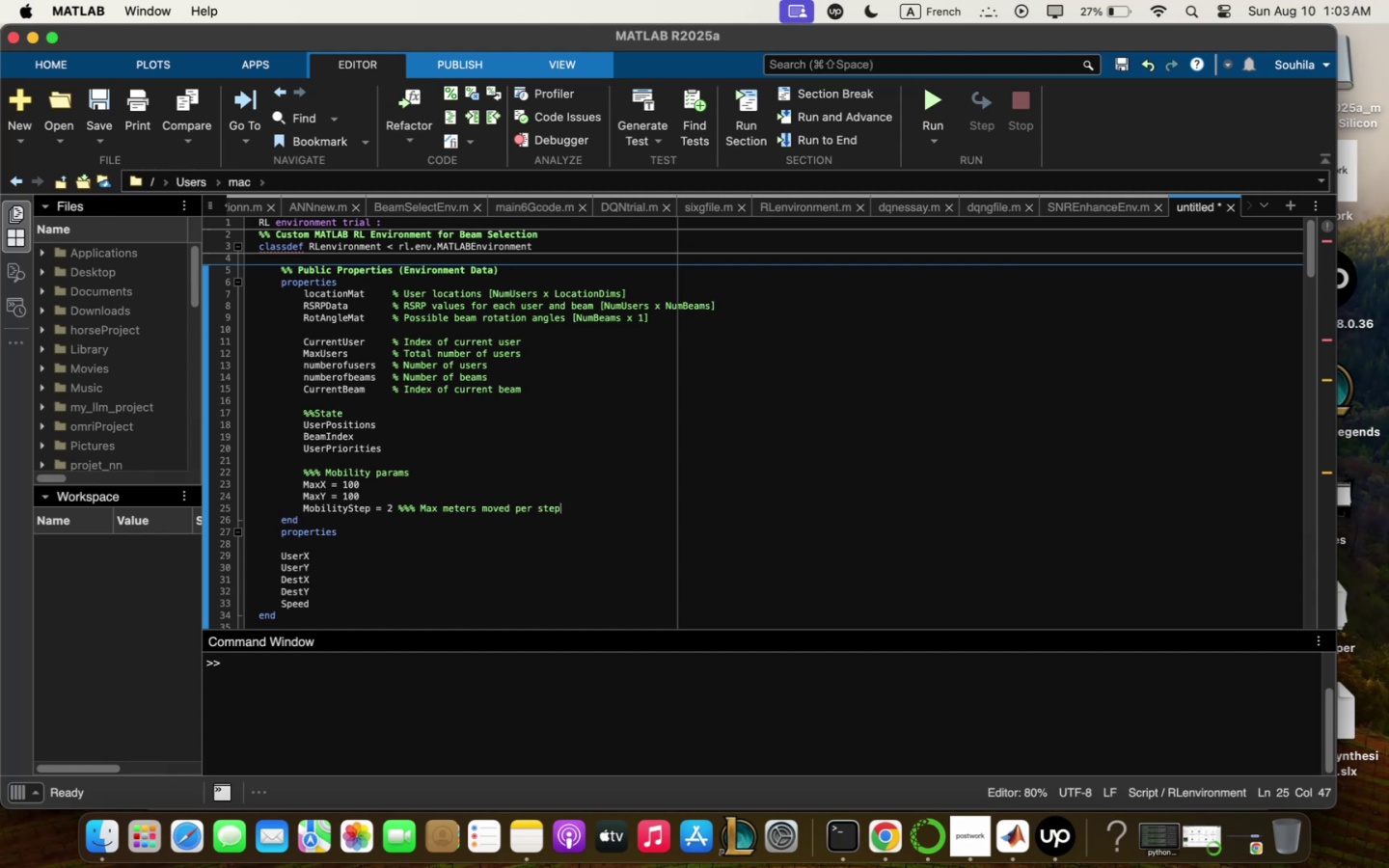 
 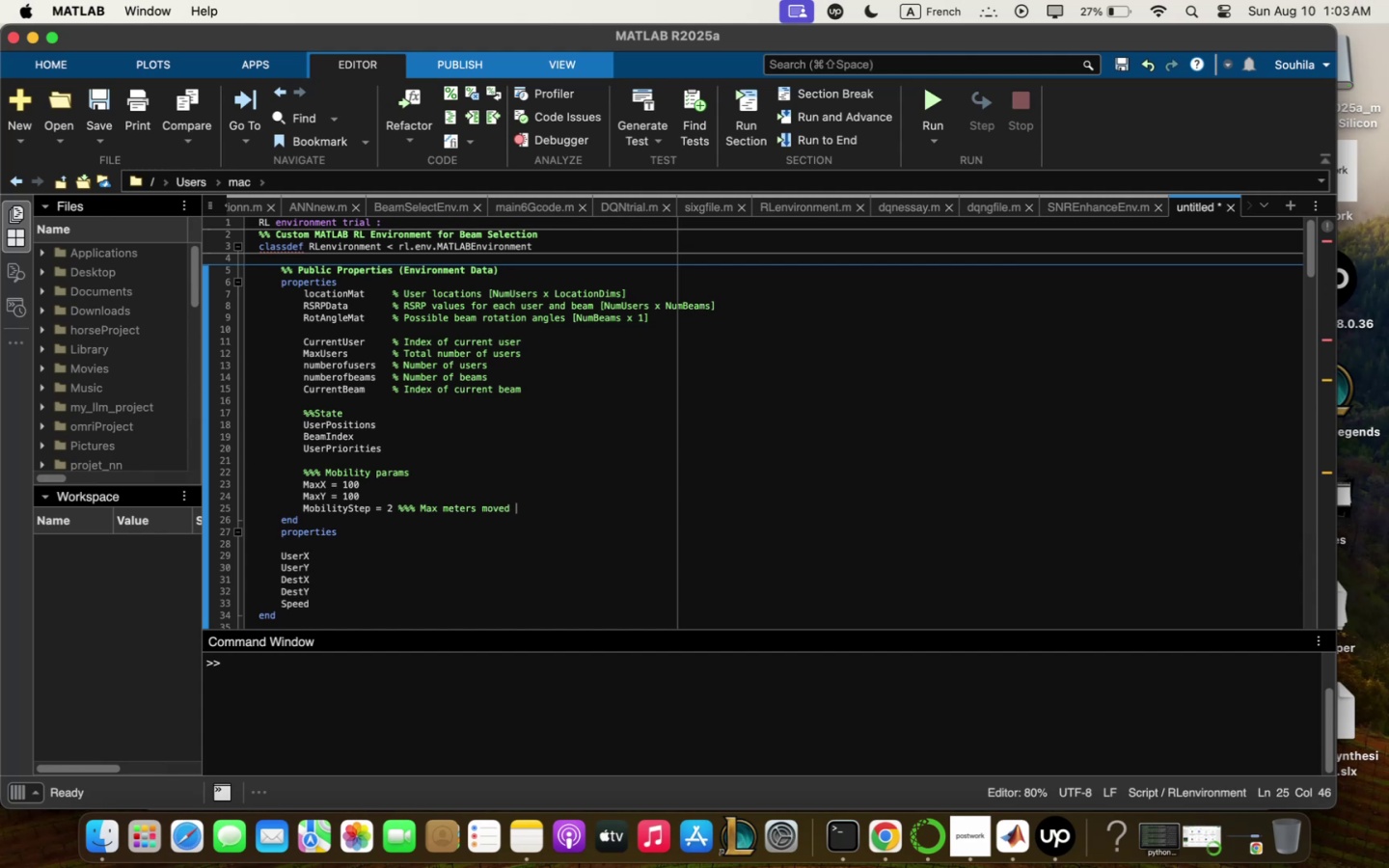 
key(Enter)
 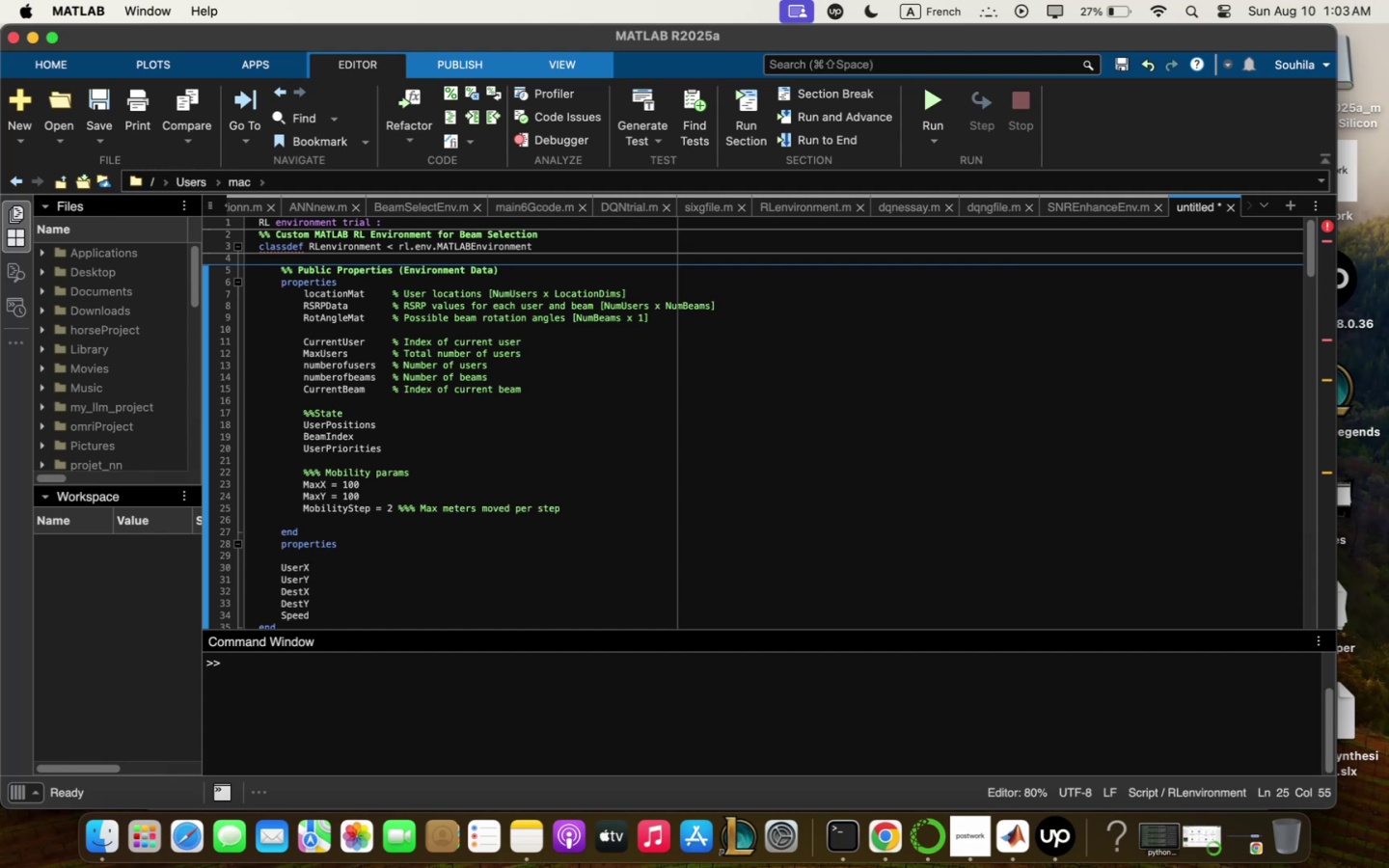 
wait(6.77)
 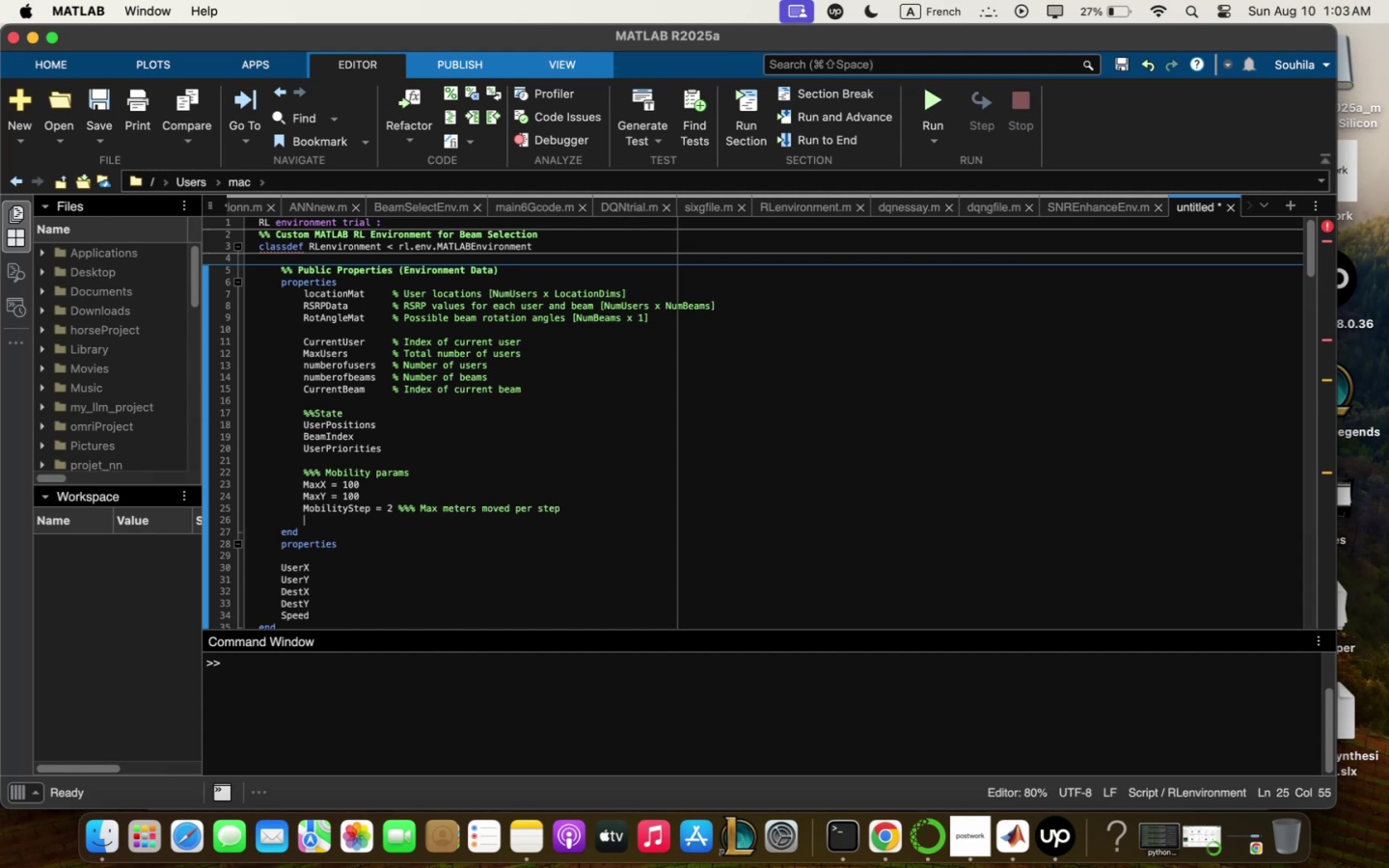 
key(ArrowRight)
 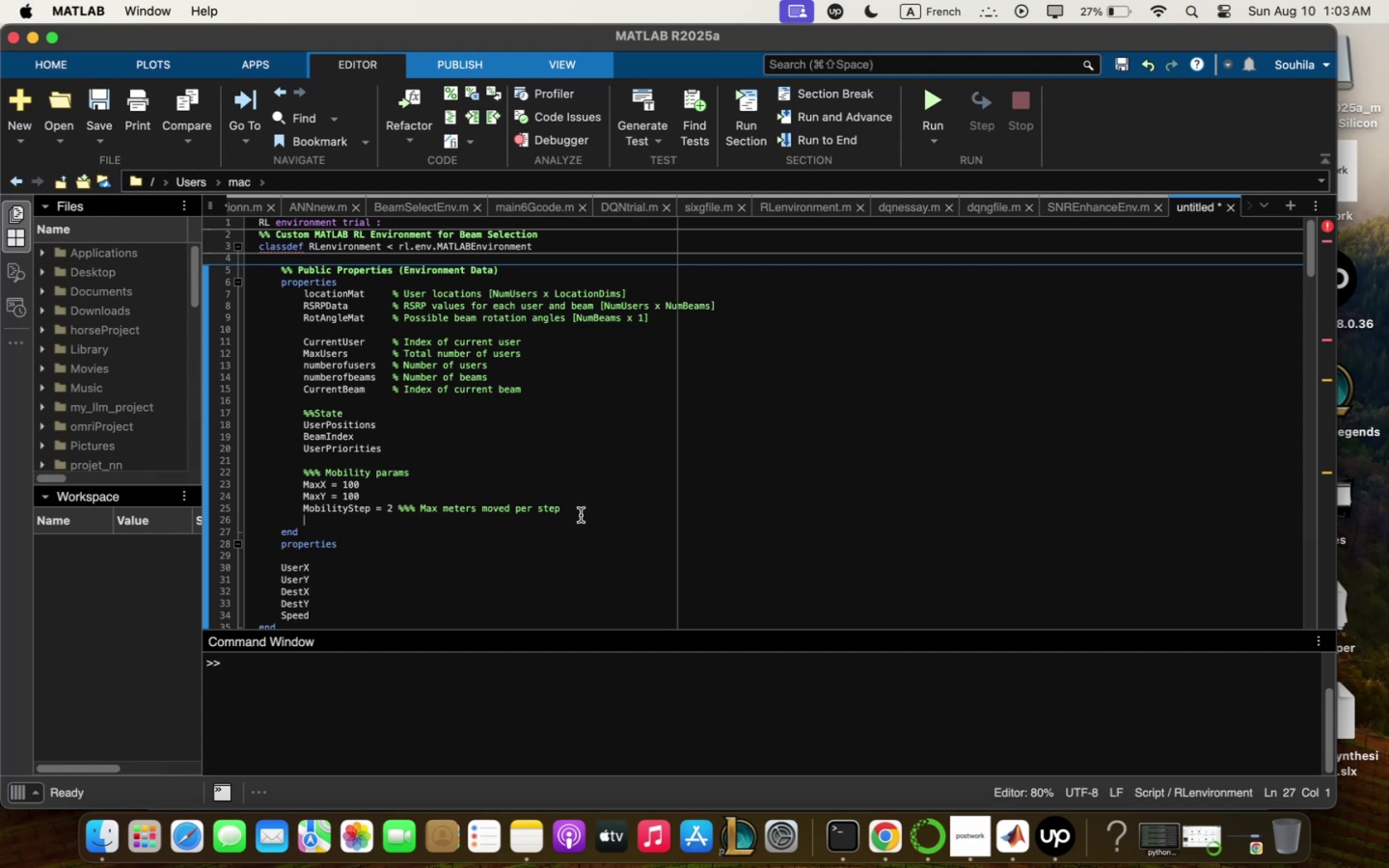 
type( 5 unifor; rqndo;-)
 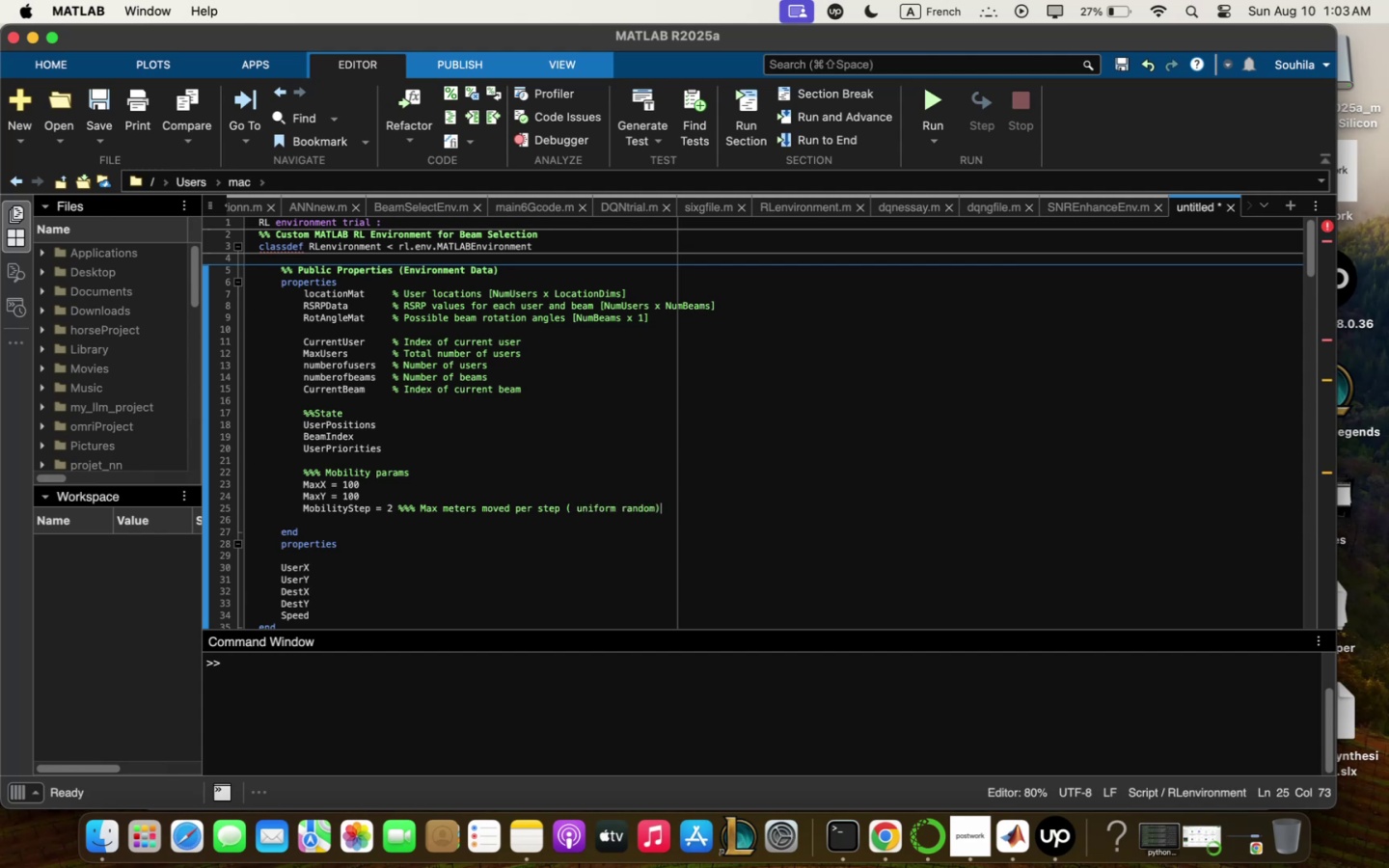 
key(Enter)
 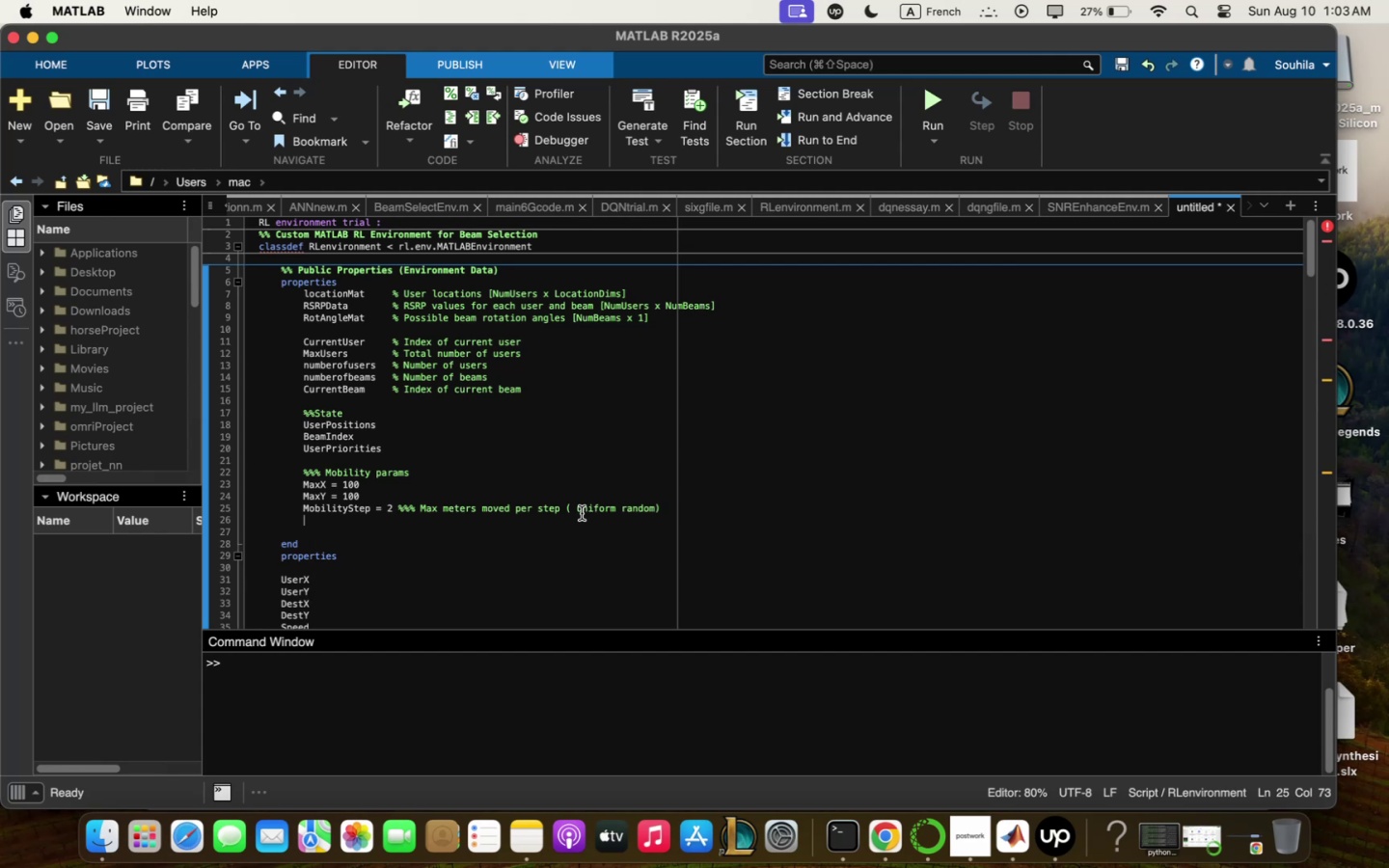 
wait(5.19)
 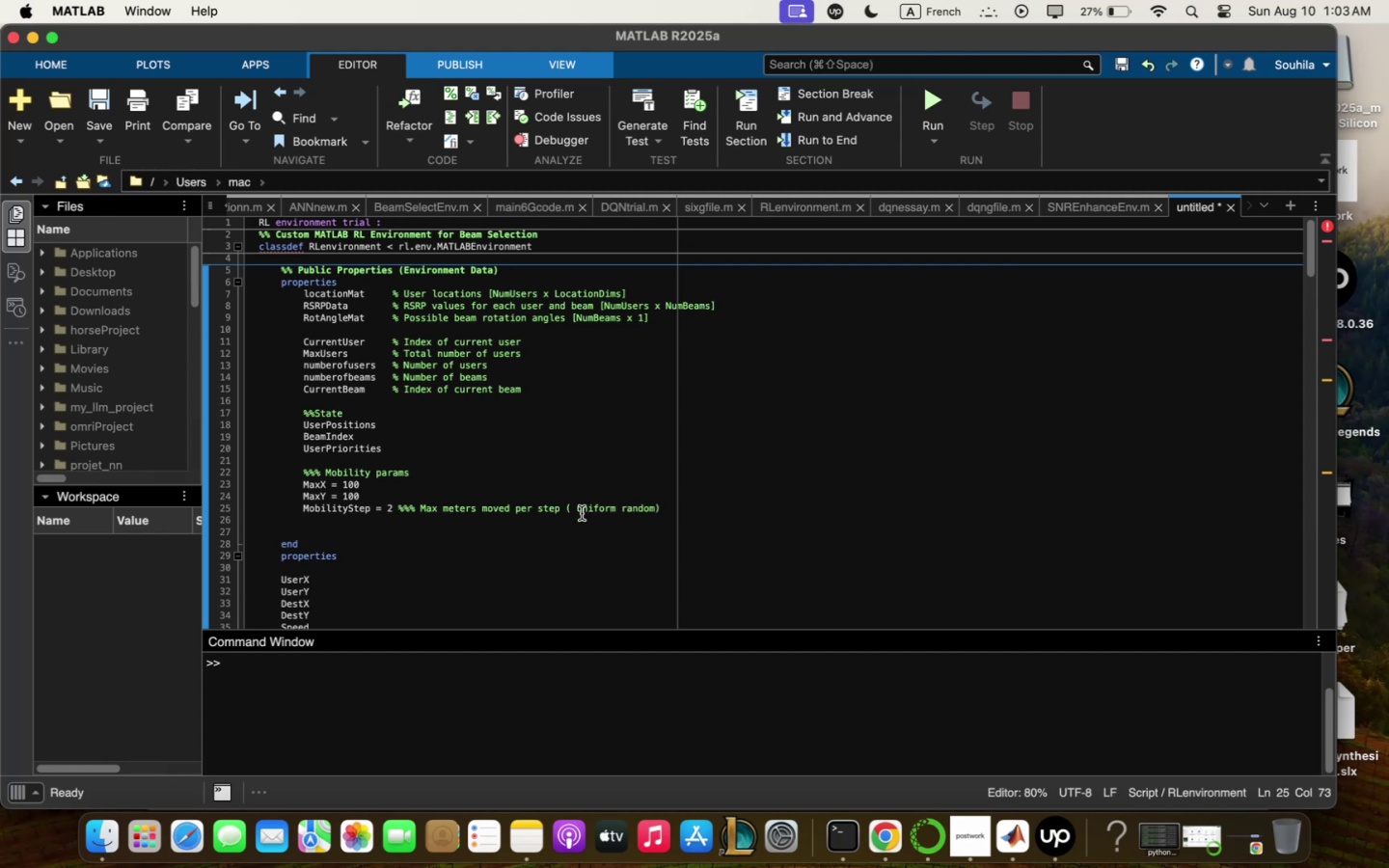 
type(StepCount)
 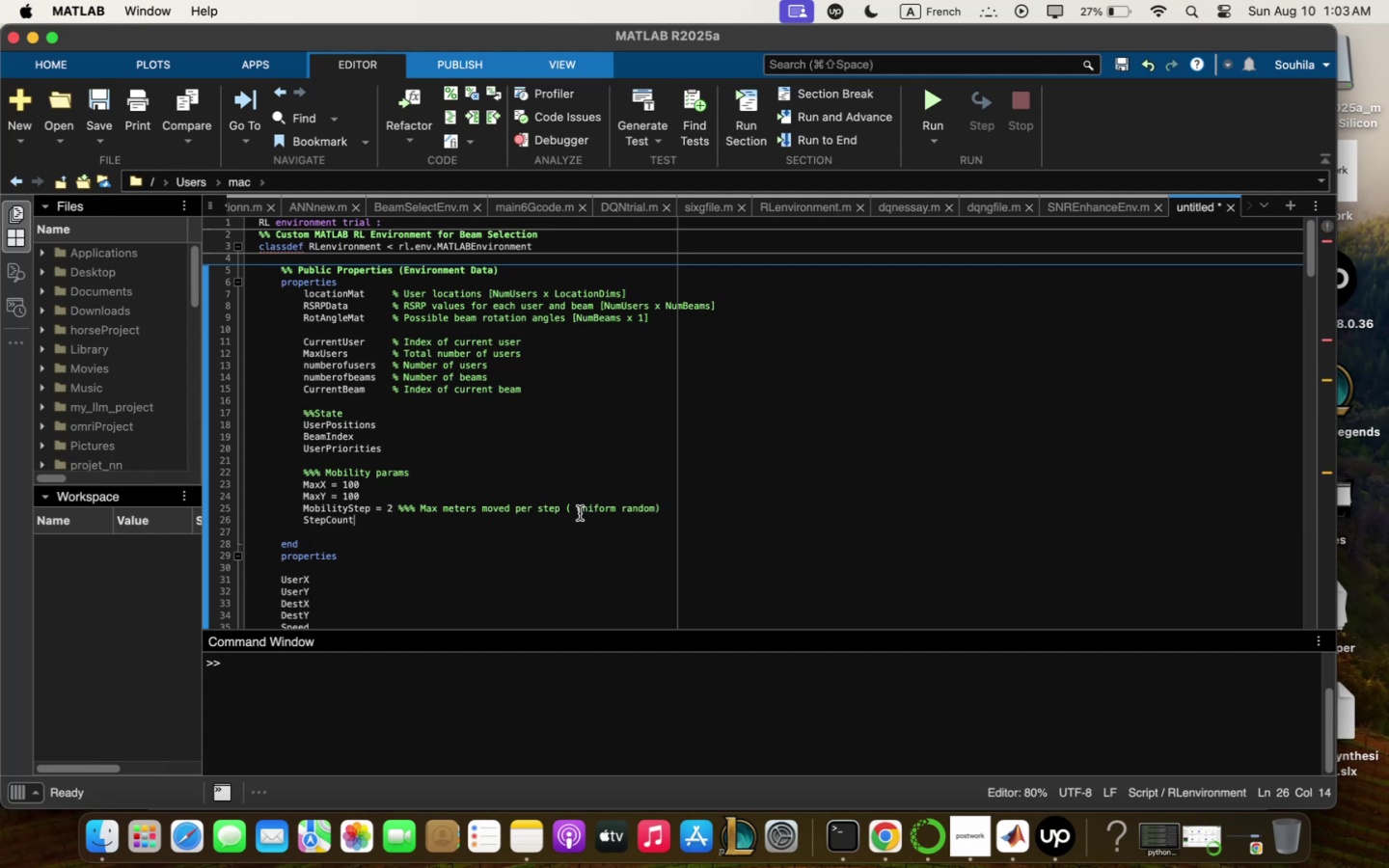 
key(Enter)
 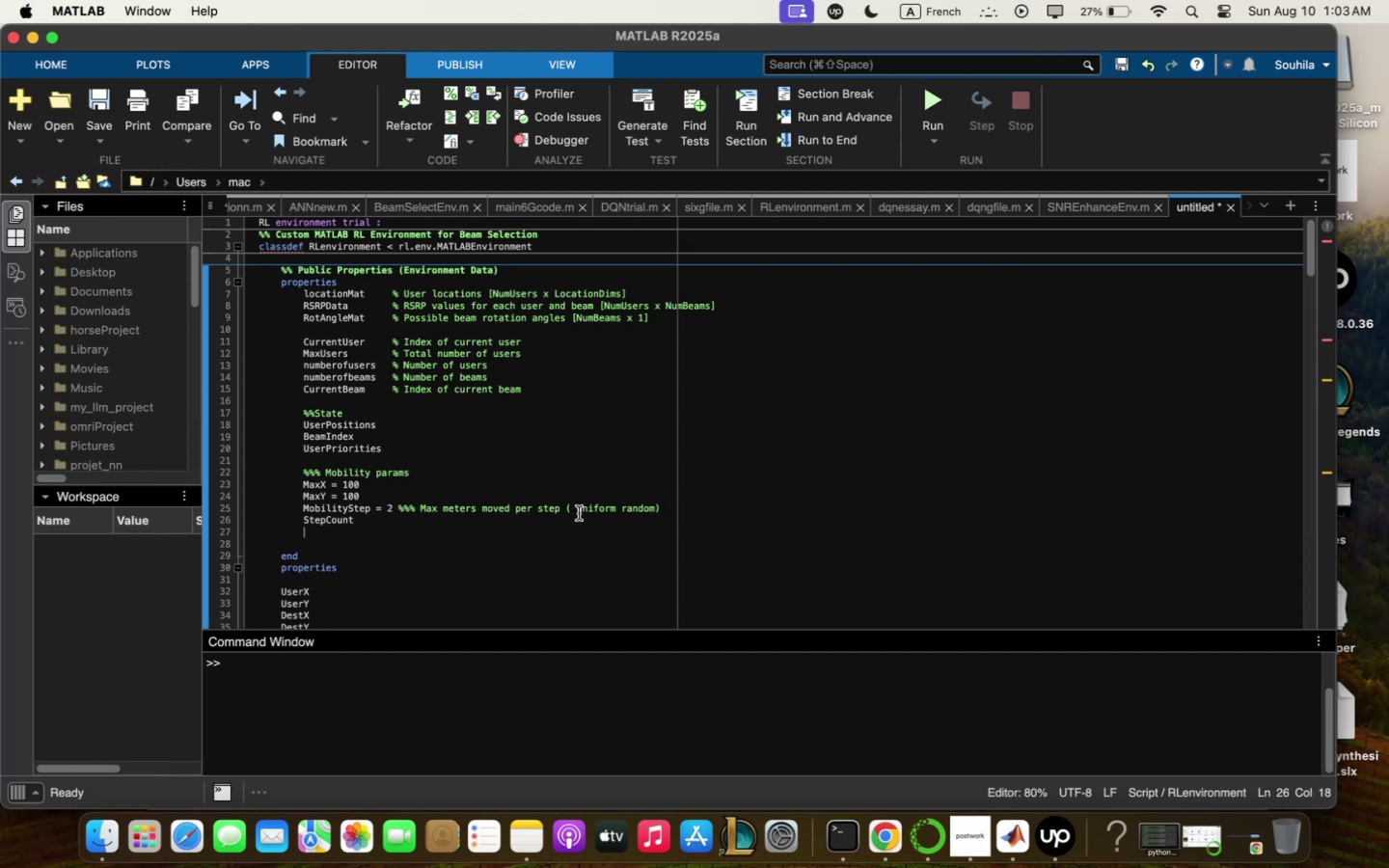 
key(Enter)
 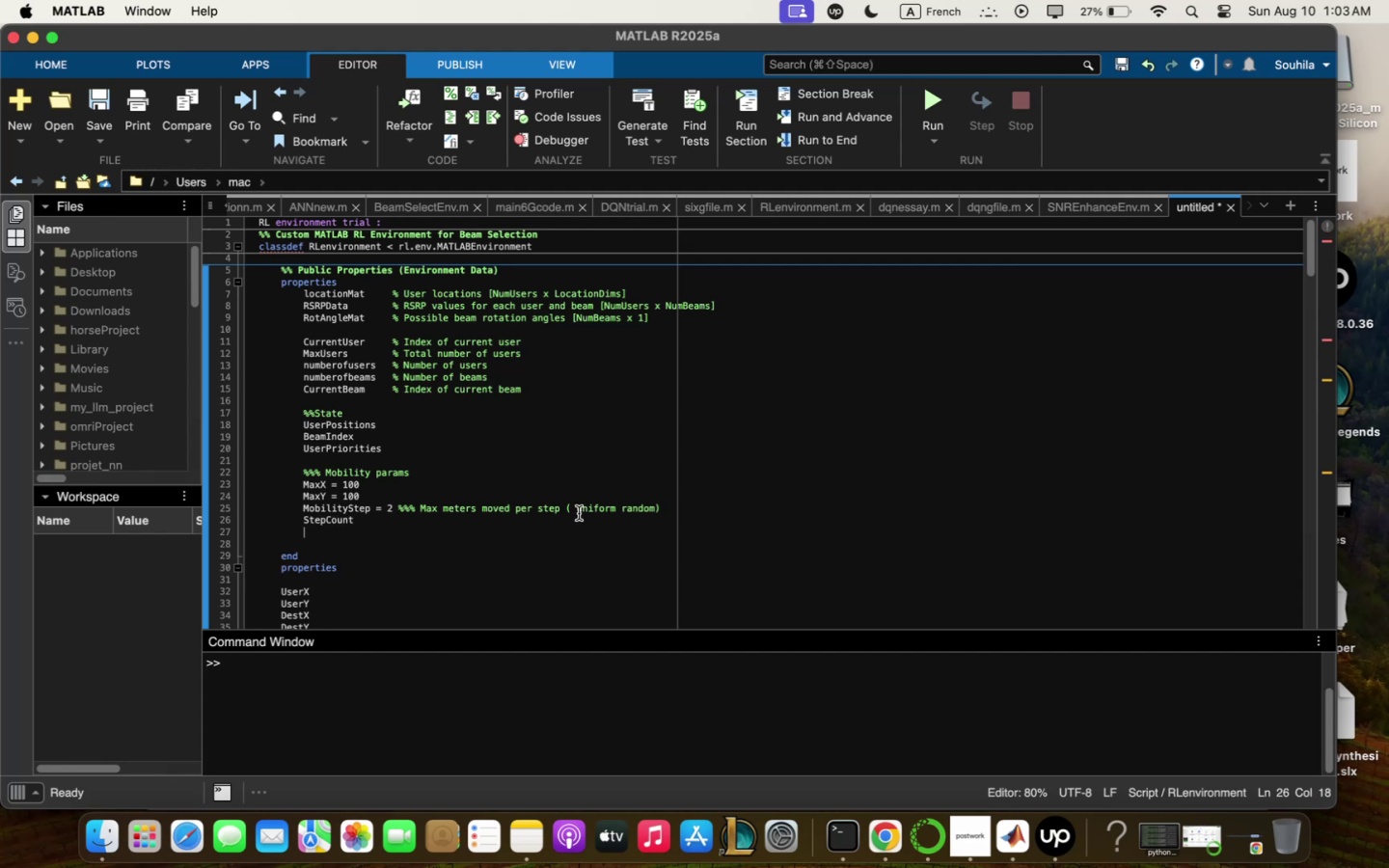 
type("")
key(Backspace)
type(:)
key(Backspace)
type(" Rqdio> qntennq pqrq;s)
 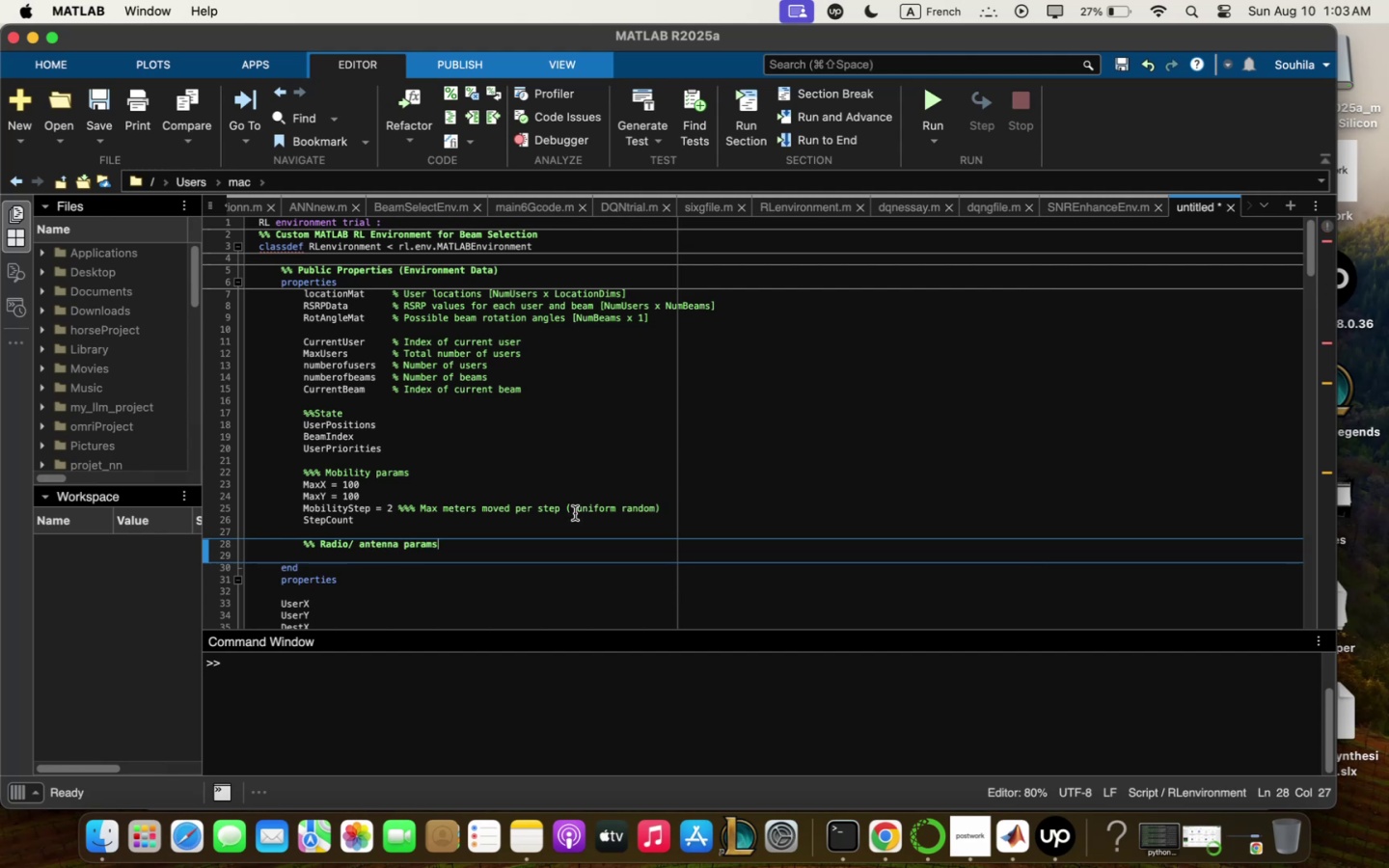 
 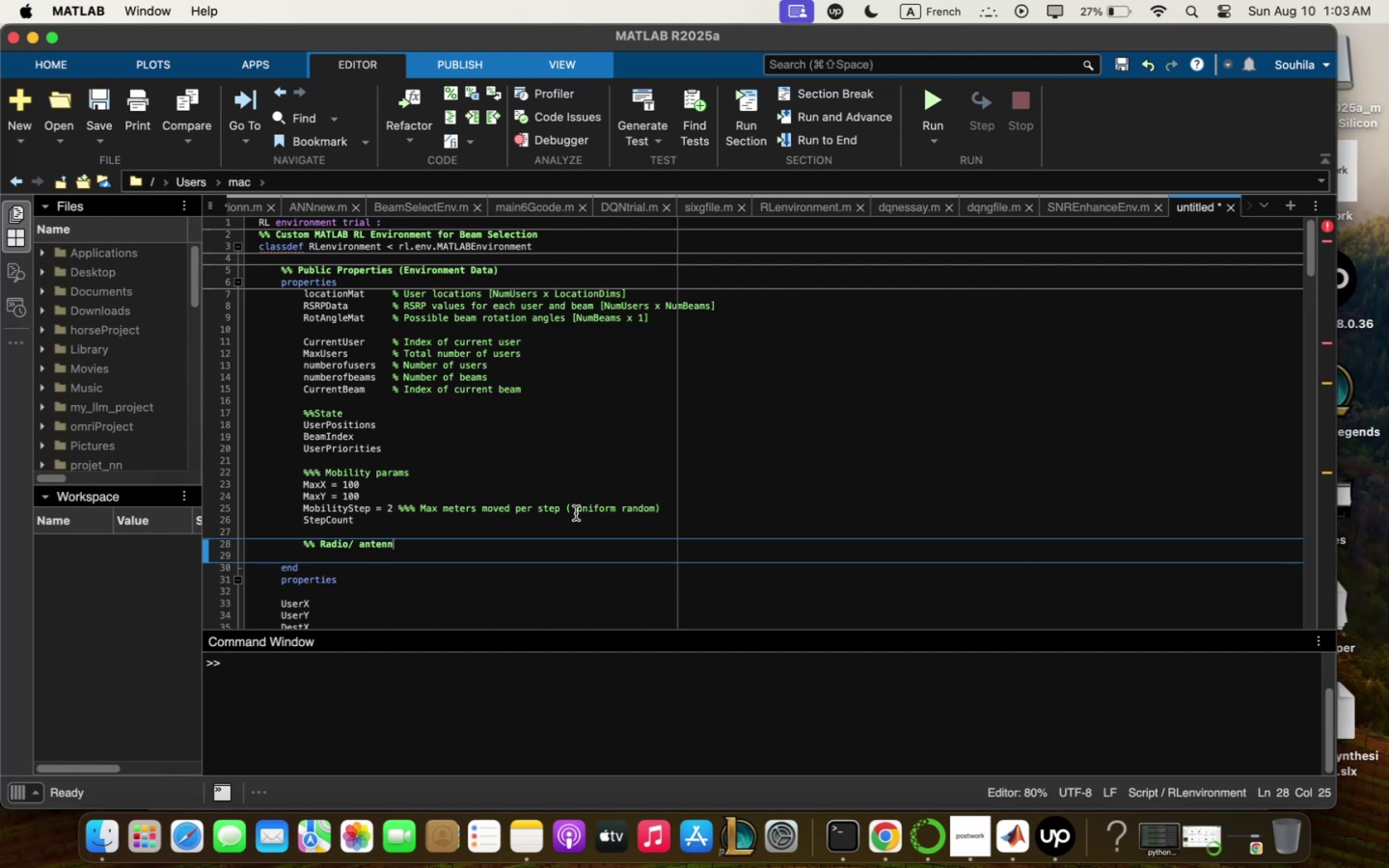 
key(Enter)
 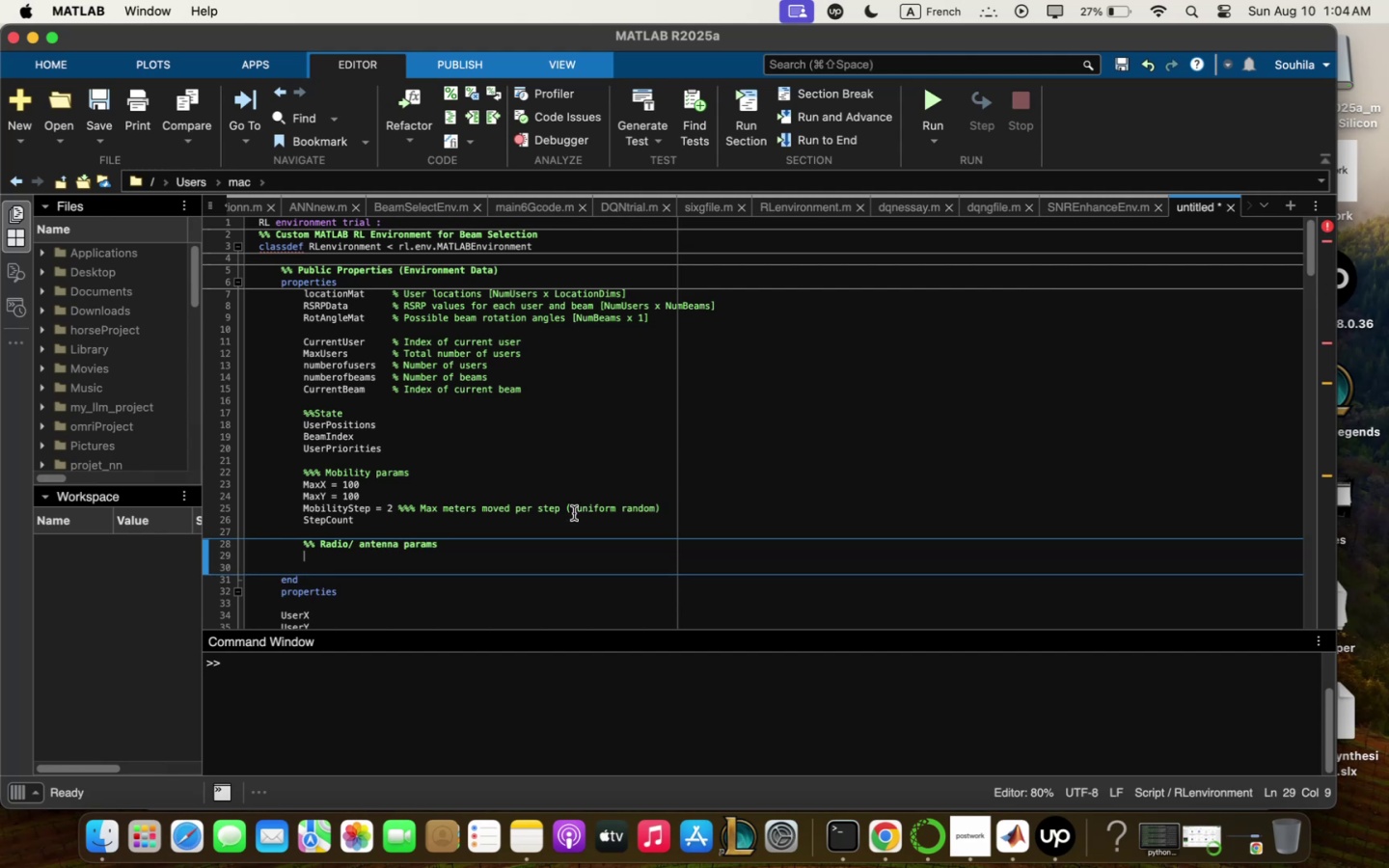 
wait(5.64)
 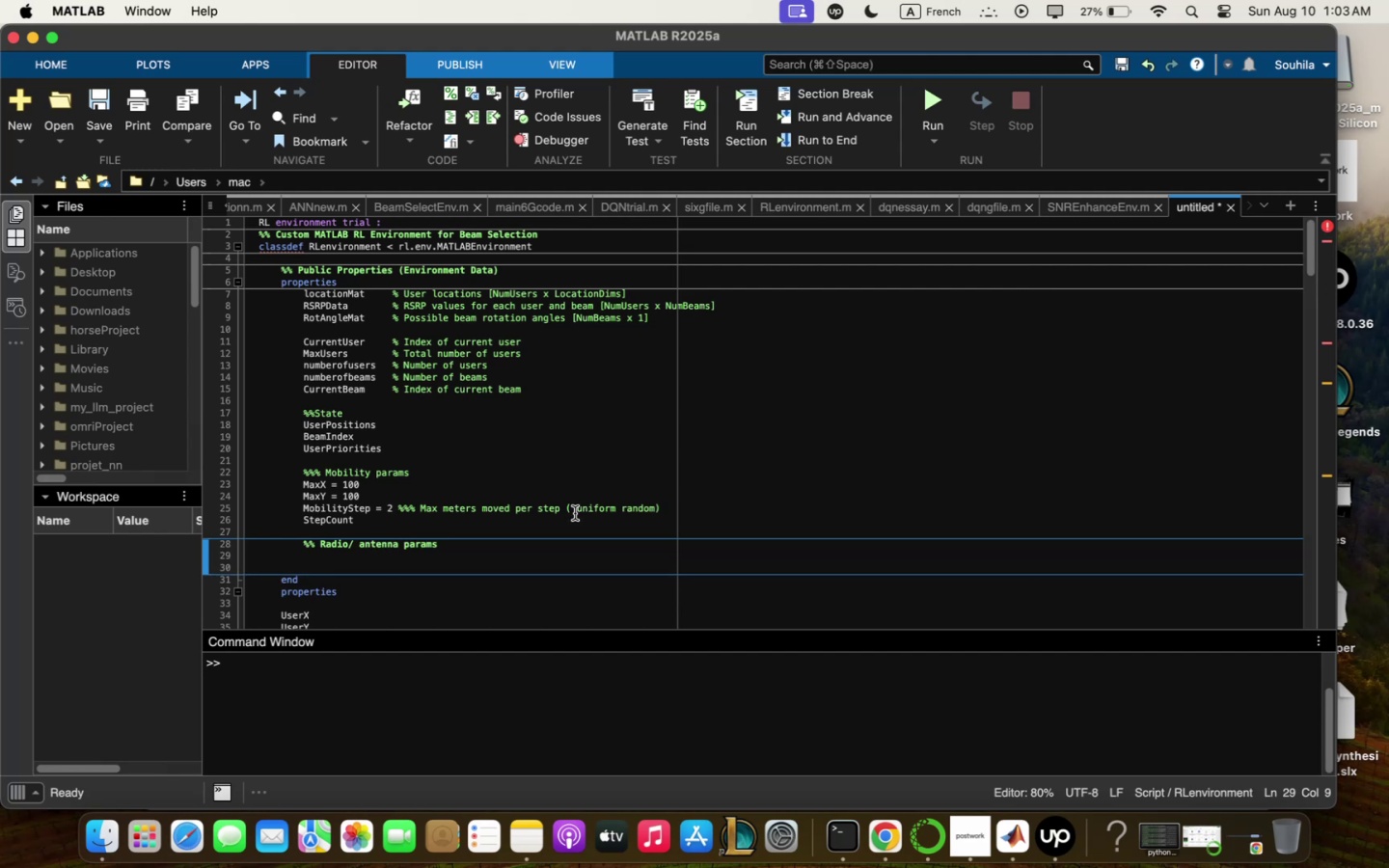 
type(BSpos)
 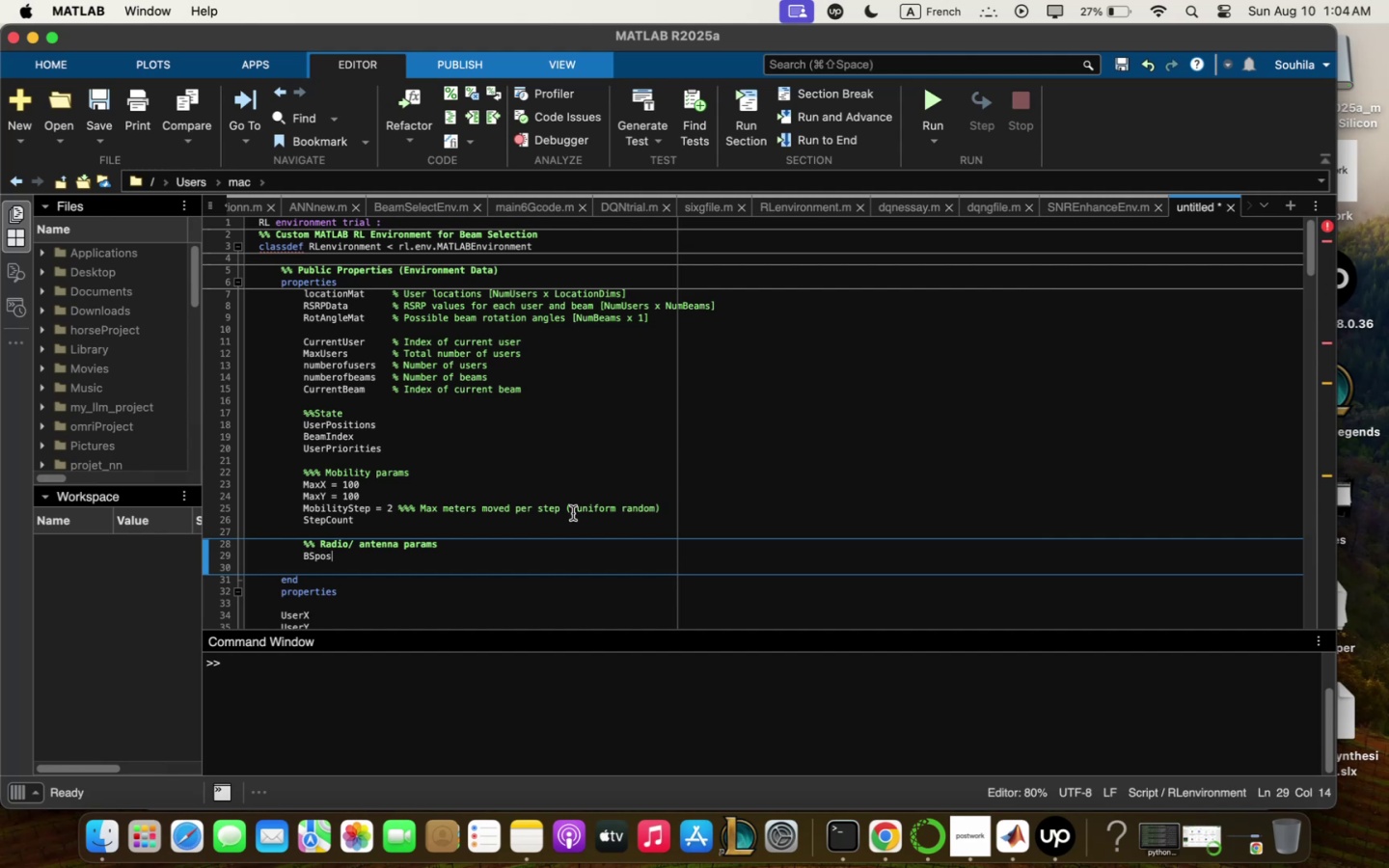 
wait(8.3)
 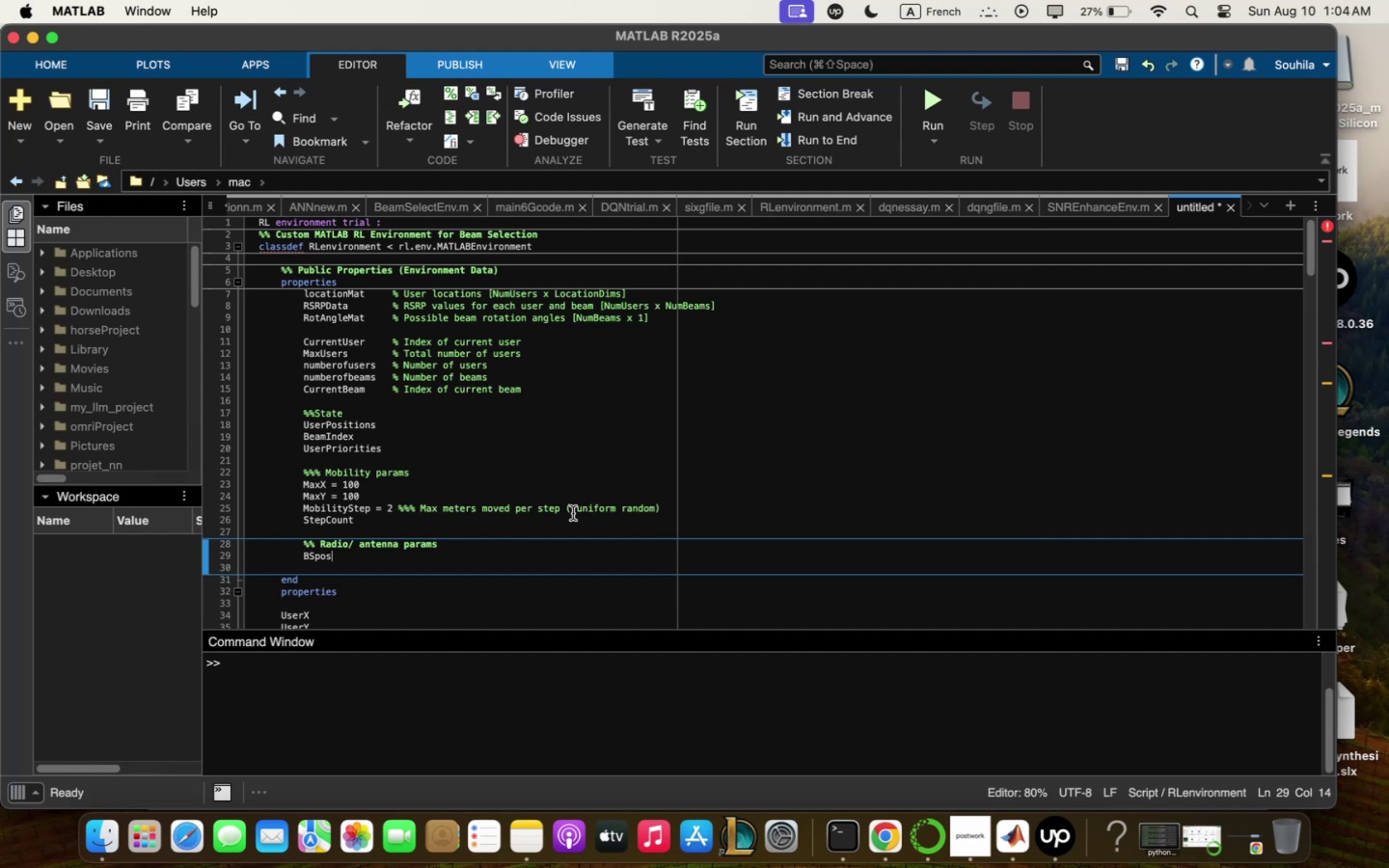 
key(Enter)
 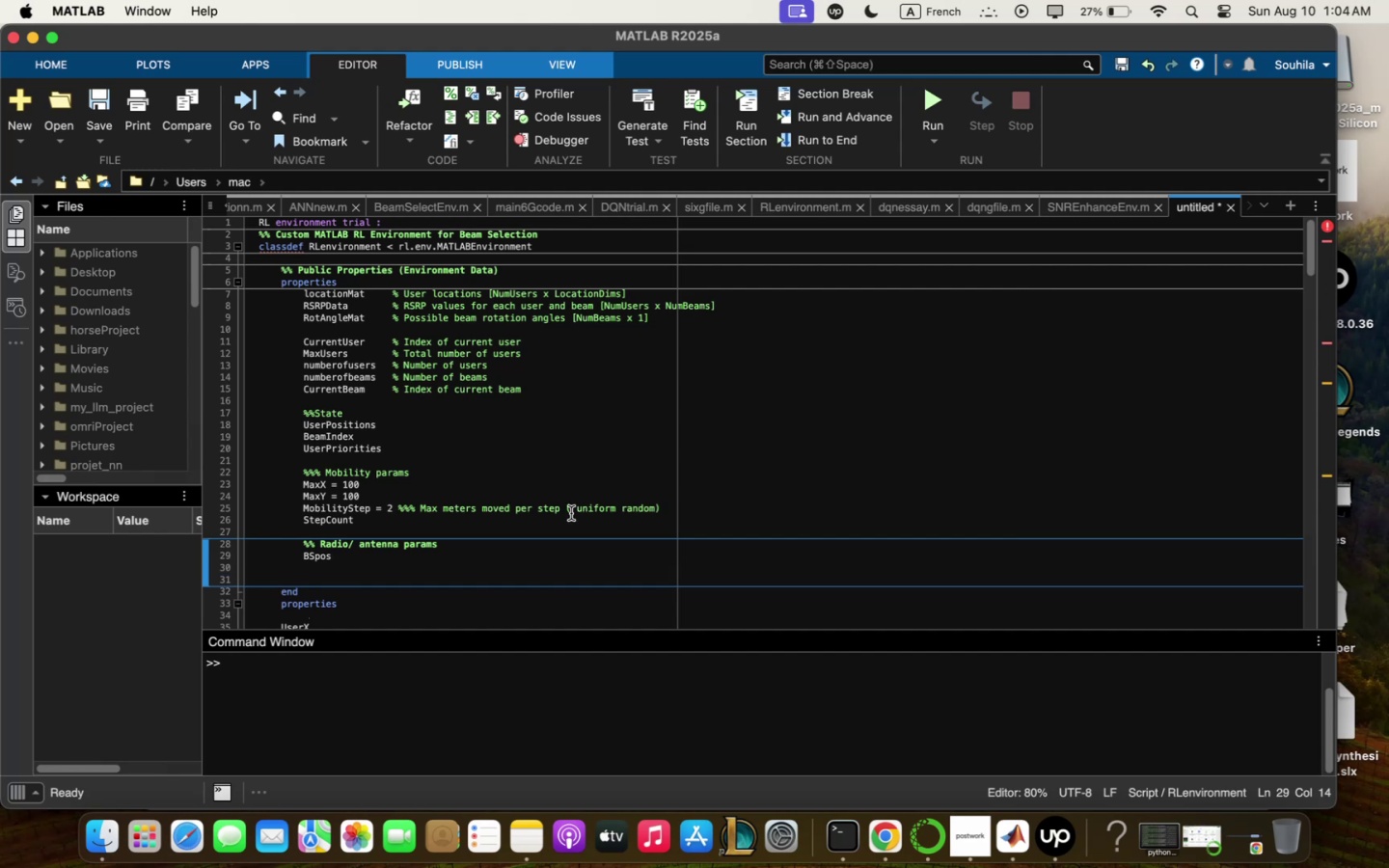 
type(RotQngle:qy)
key(Backspace)
type(t)
 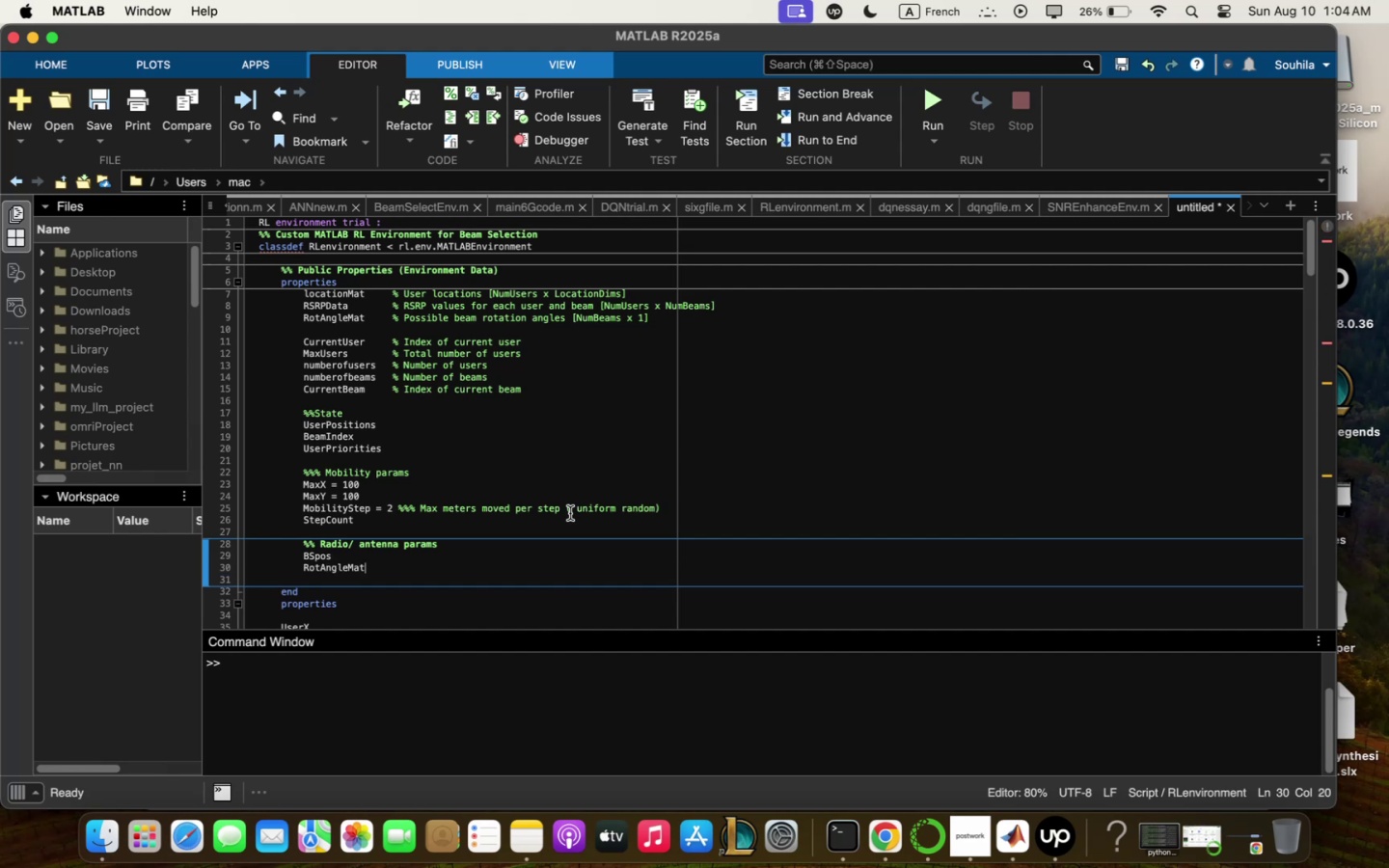 
key(Enter)
 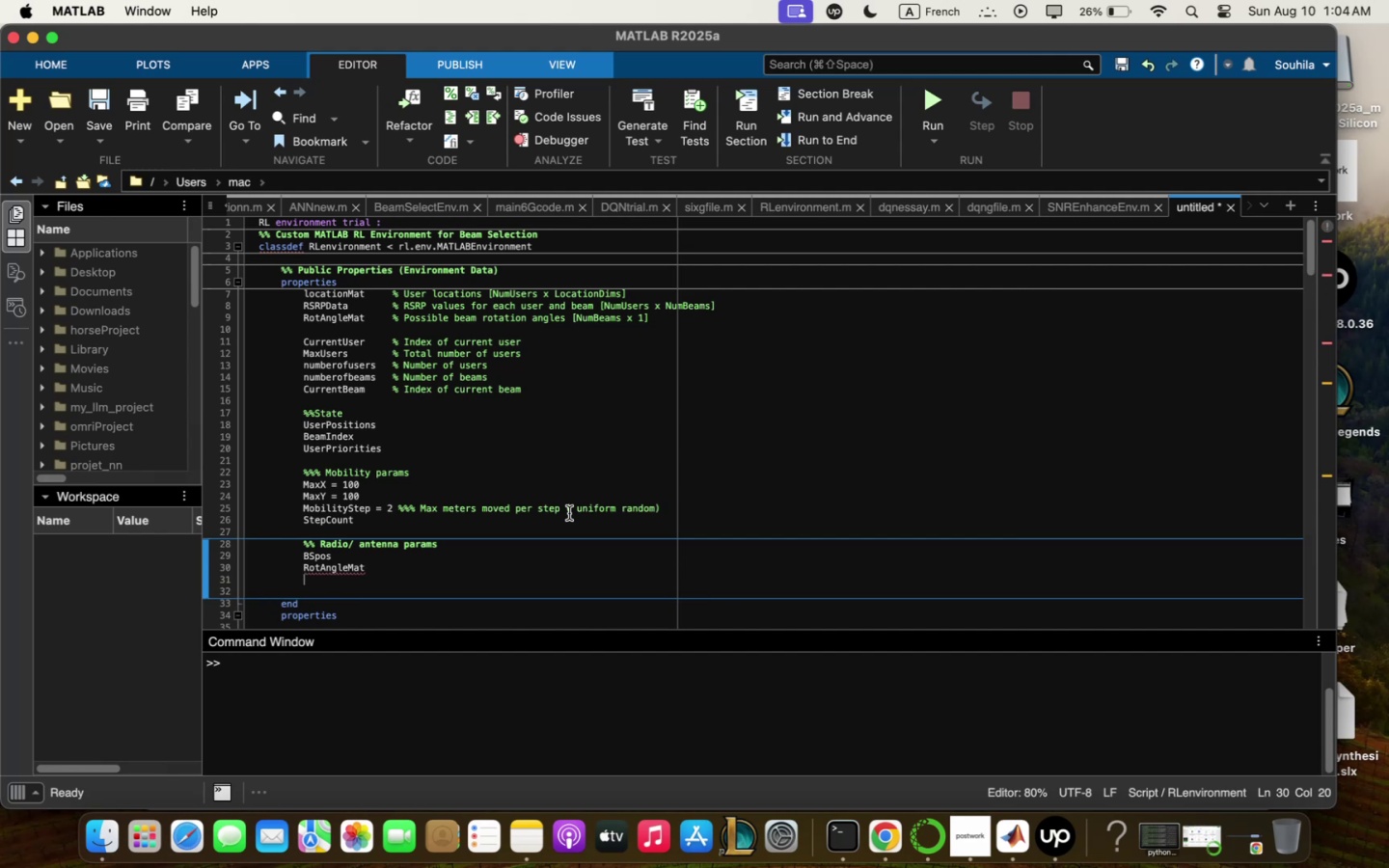 
type(Beq;ZidthDeg)
 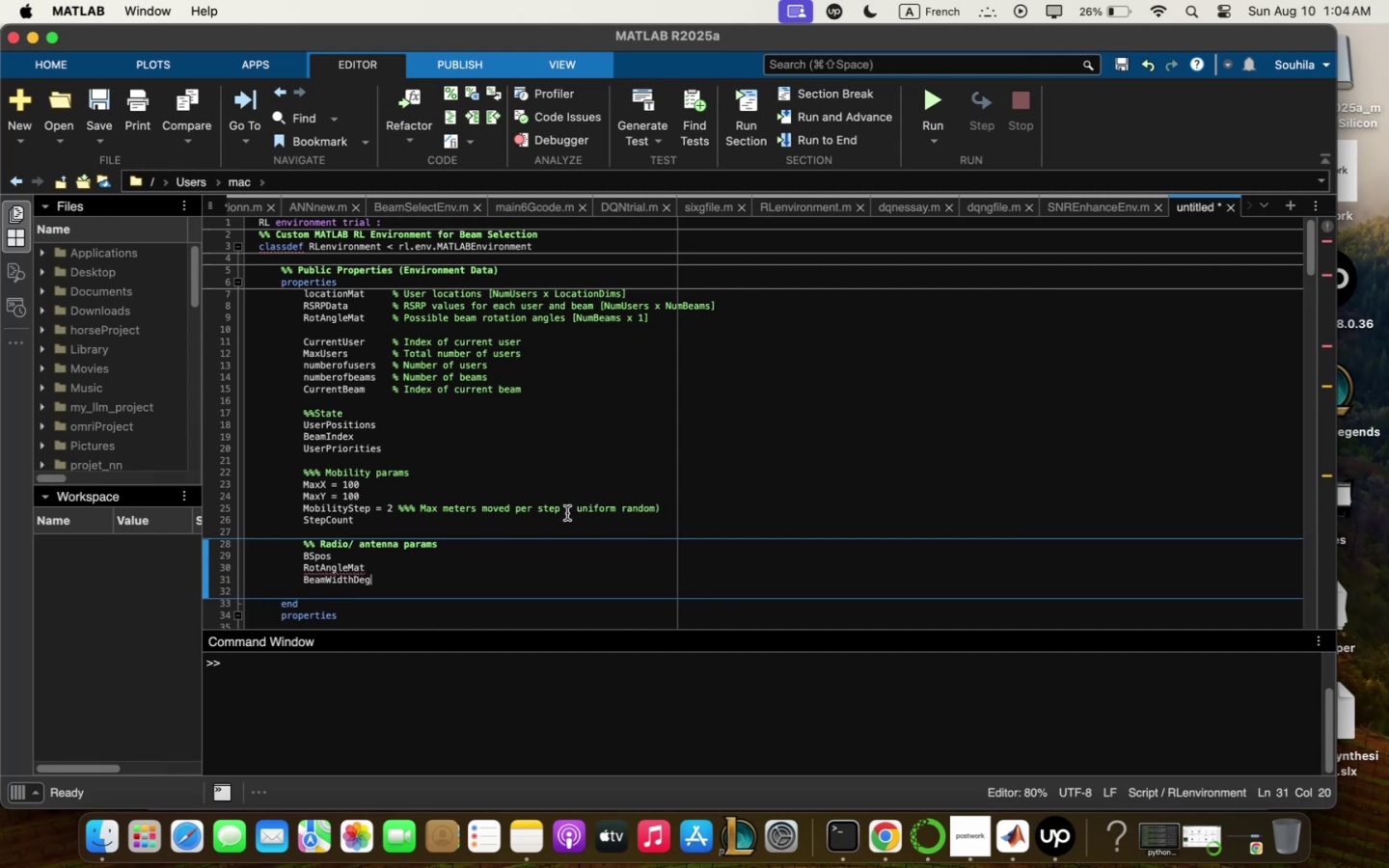 
key(Space)
 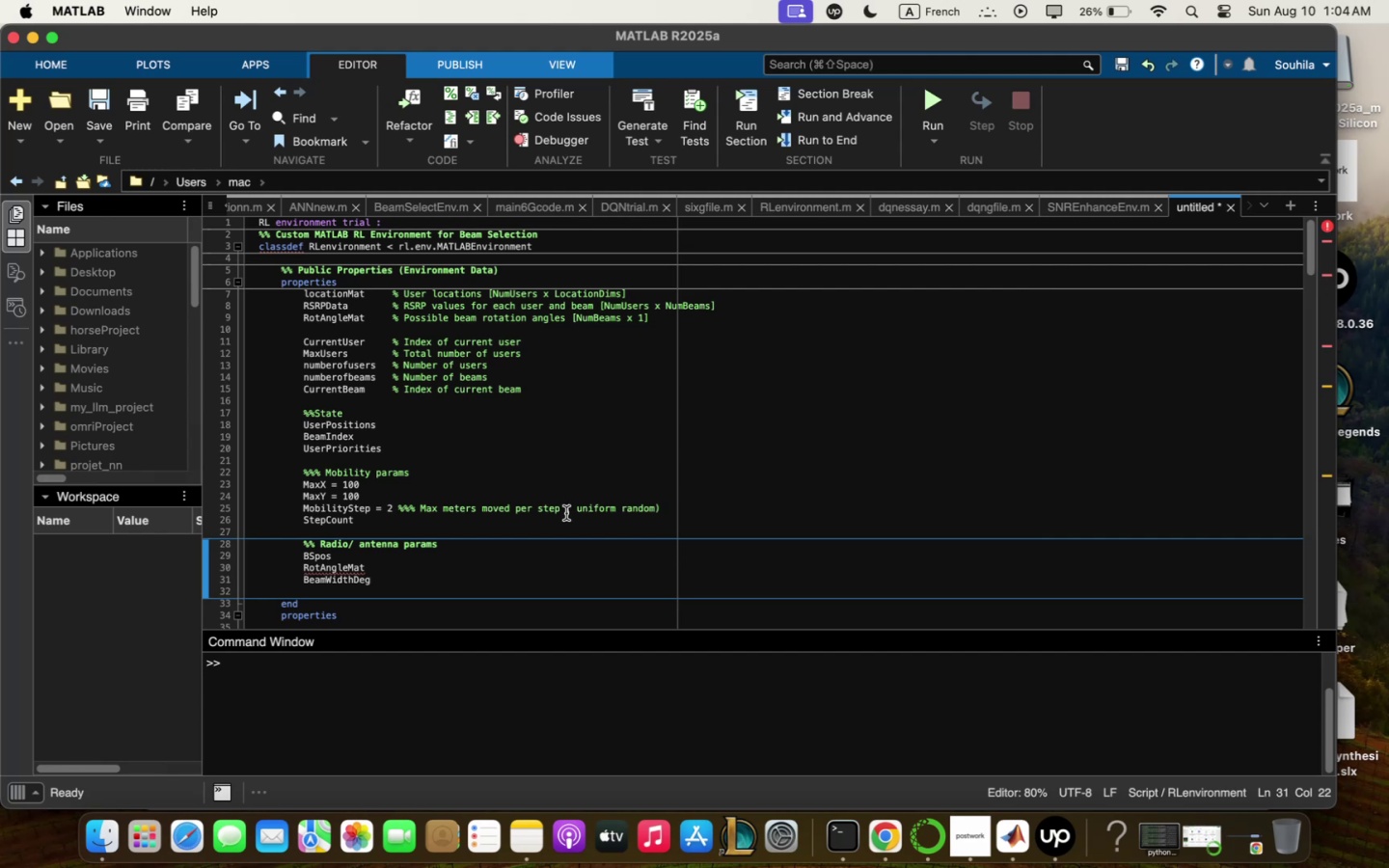 
key(Slash)
 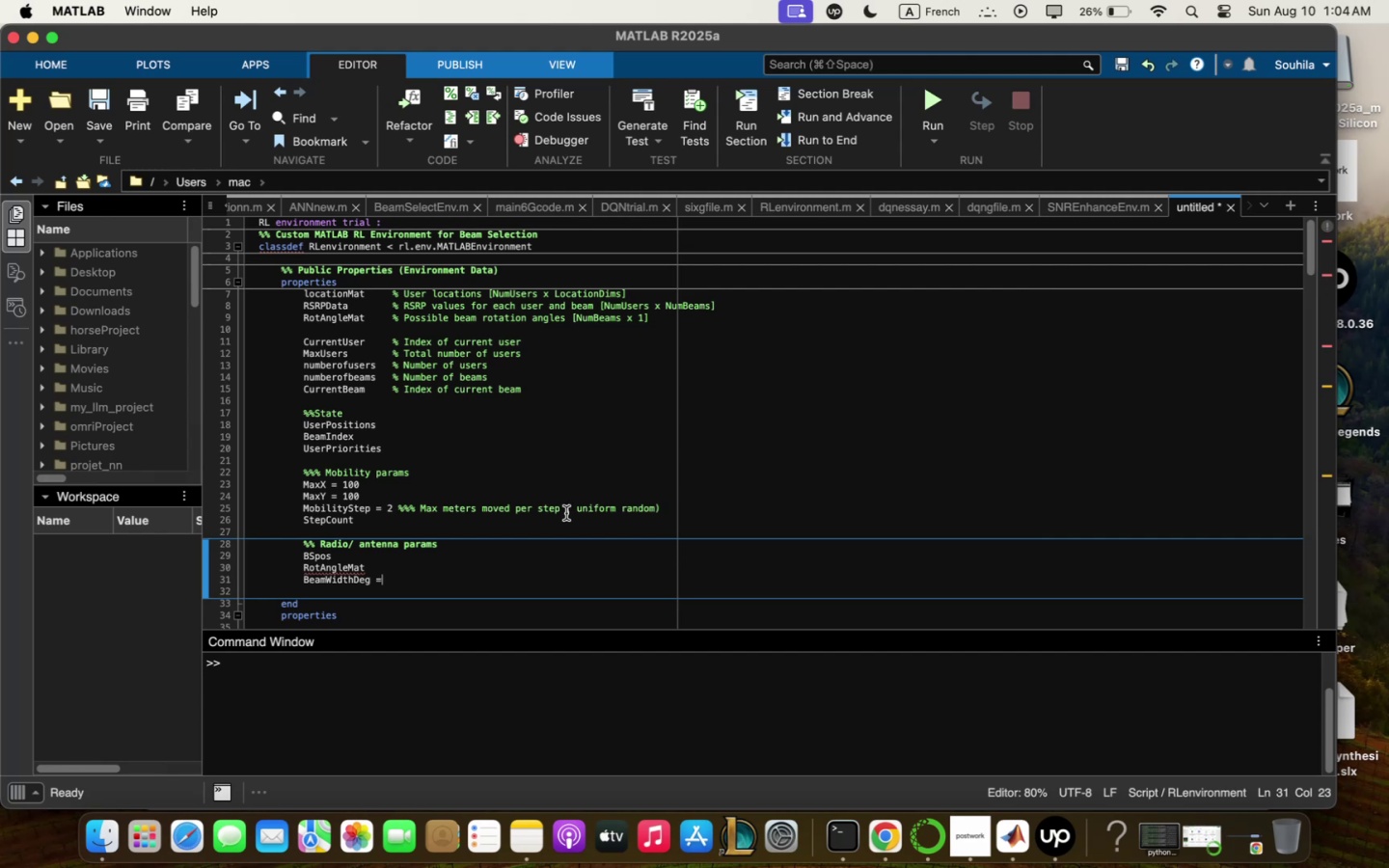 
key(Space)
 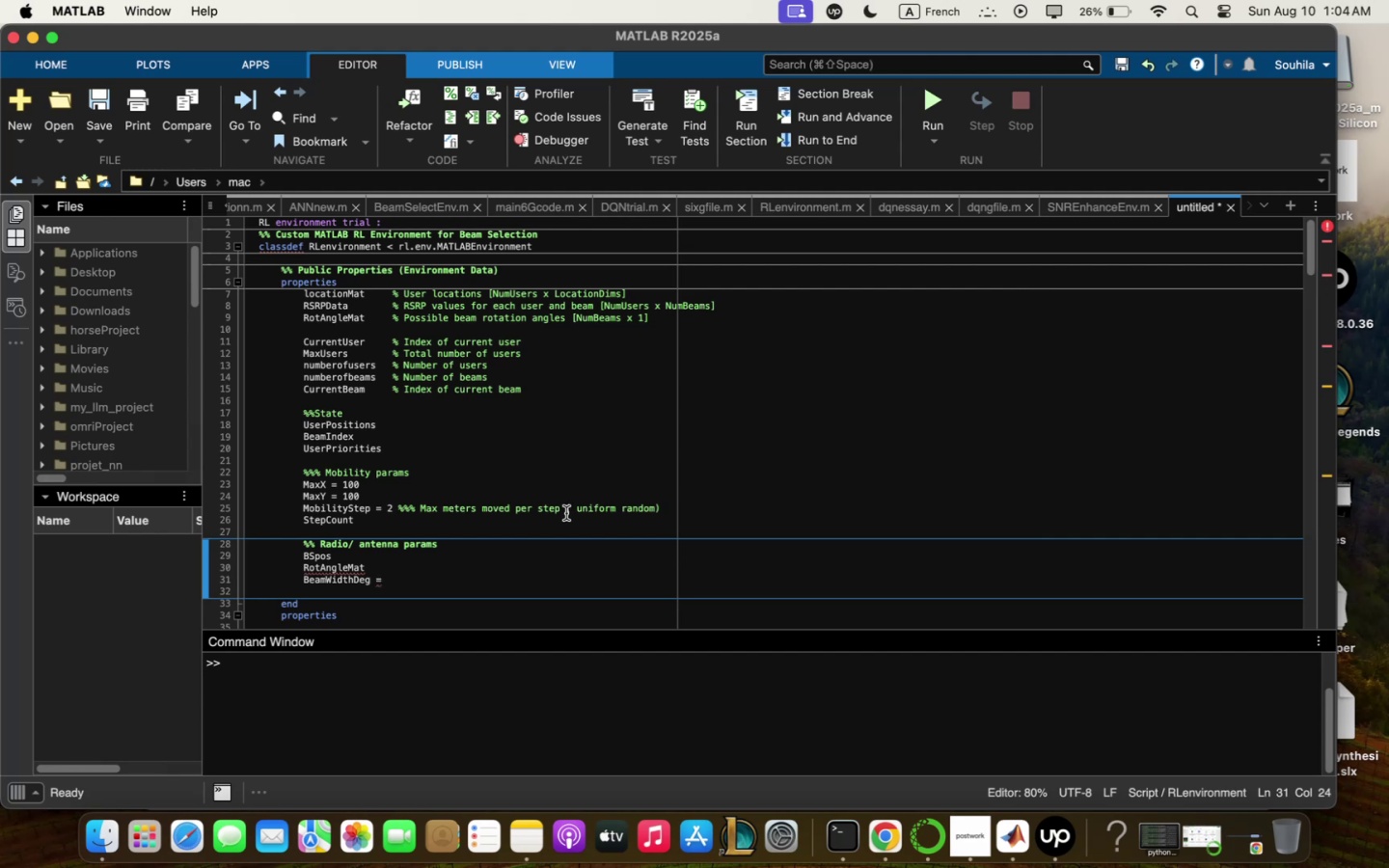 
key(Enter)
 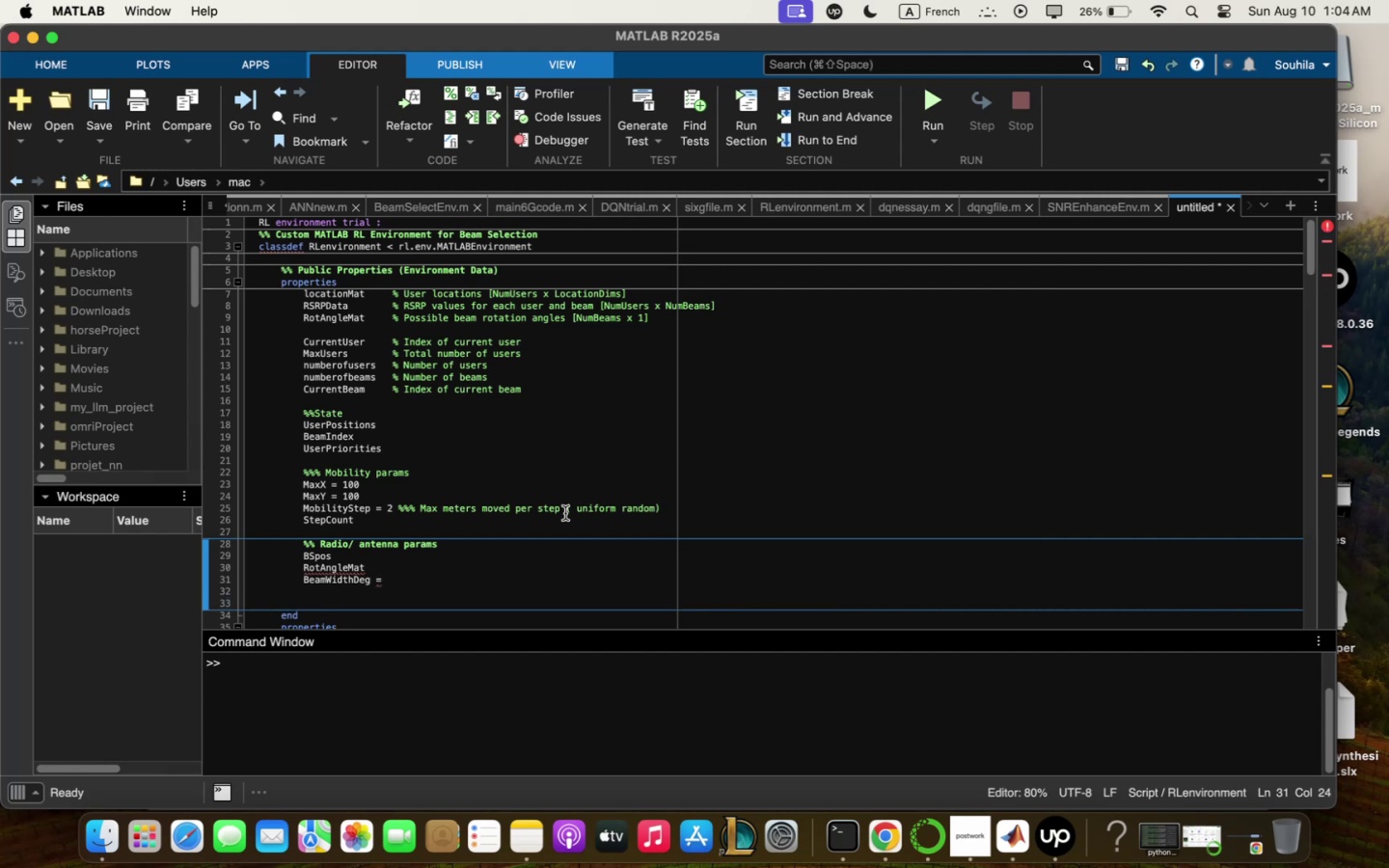 
type(Pt+dB;;)
 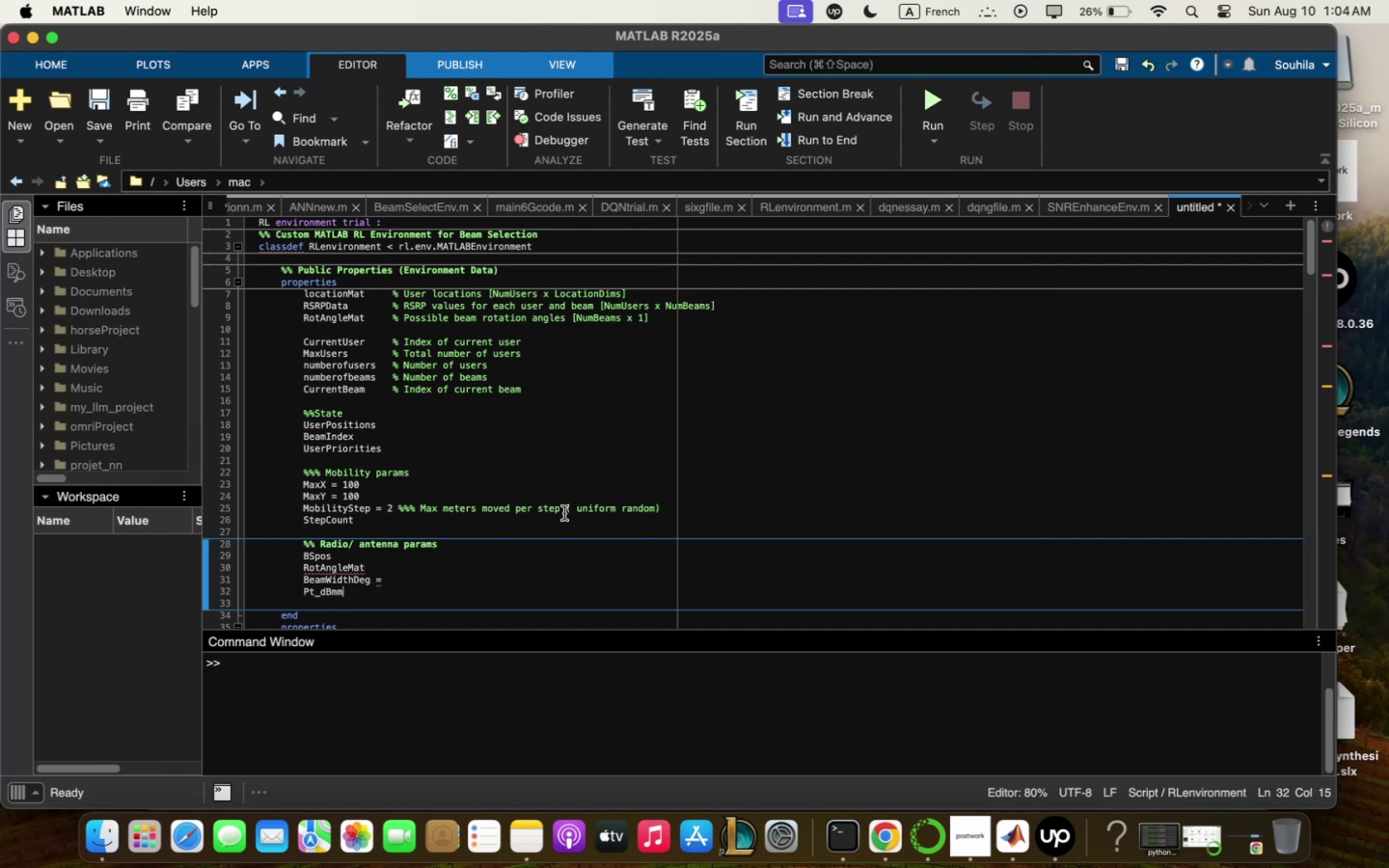 
wait(7.56)
 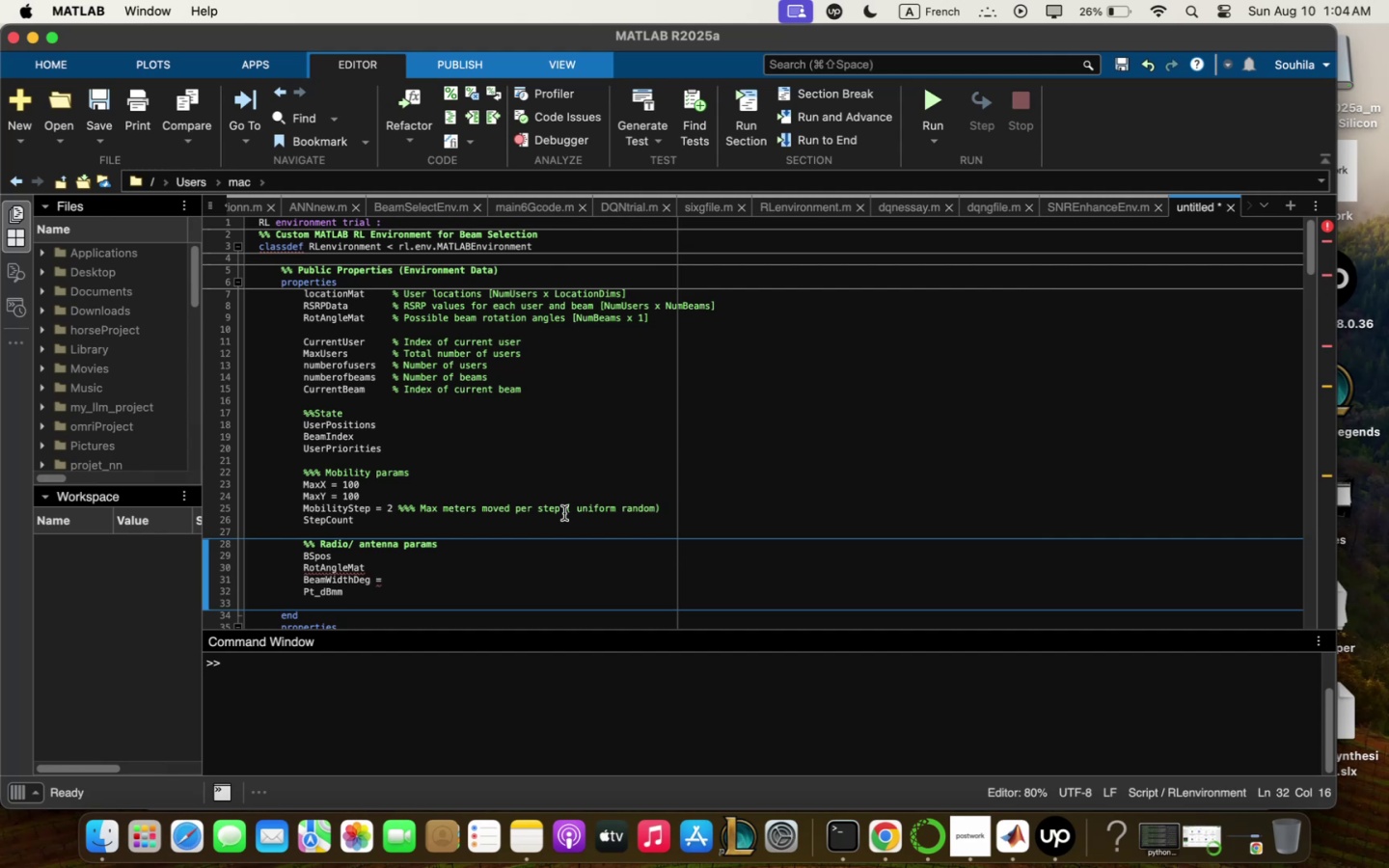 
type( / #))
 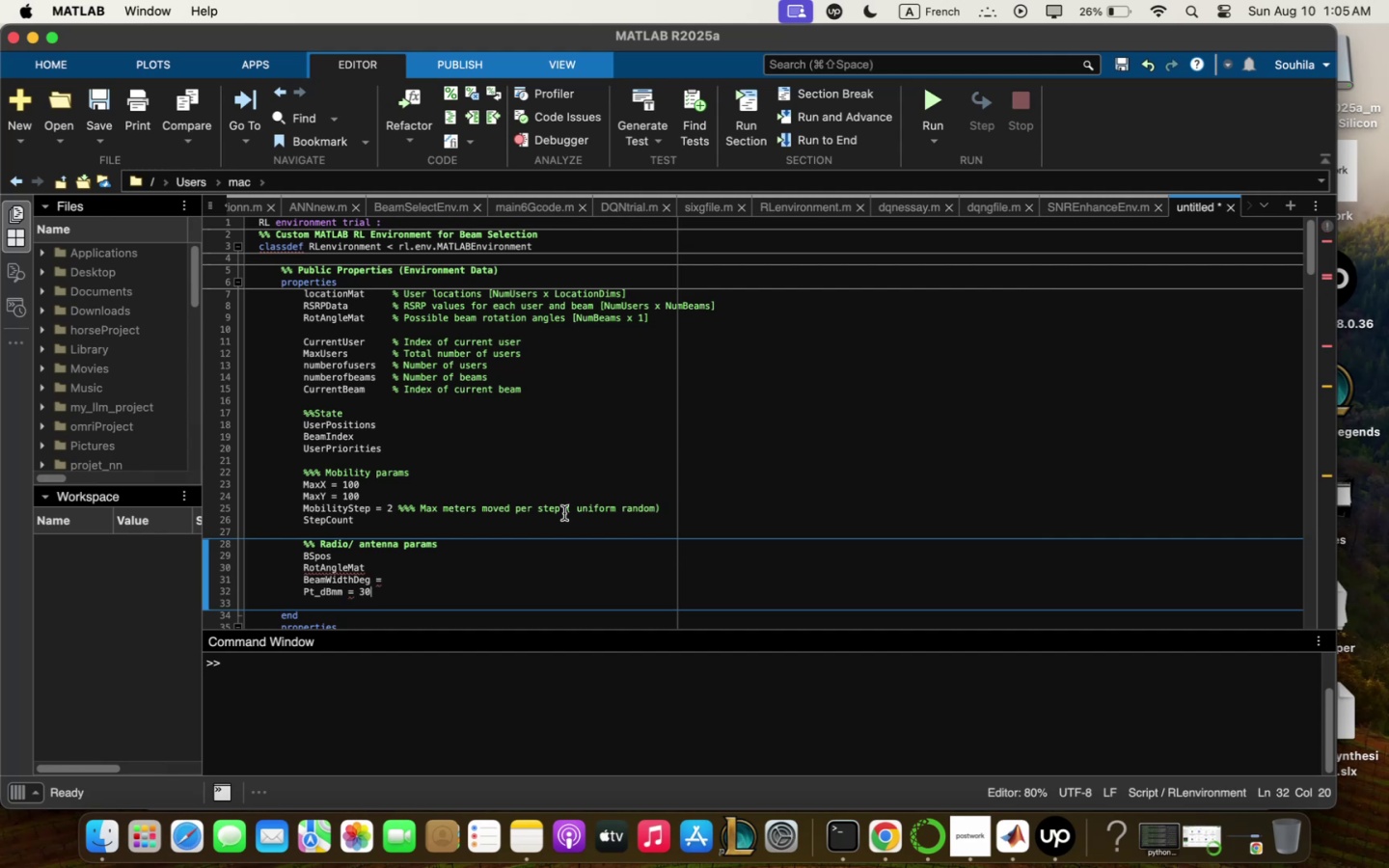 
key(Enter)
 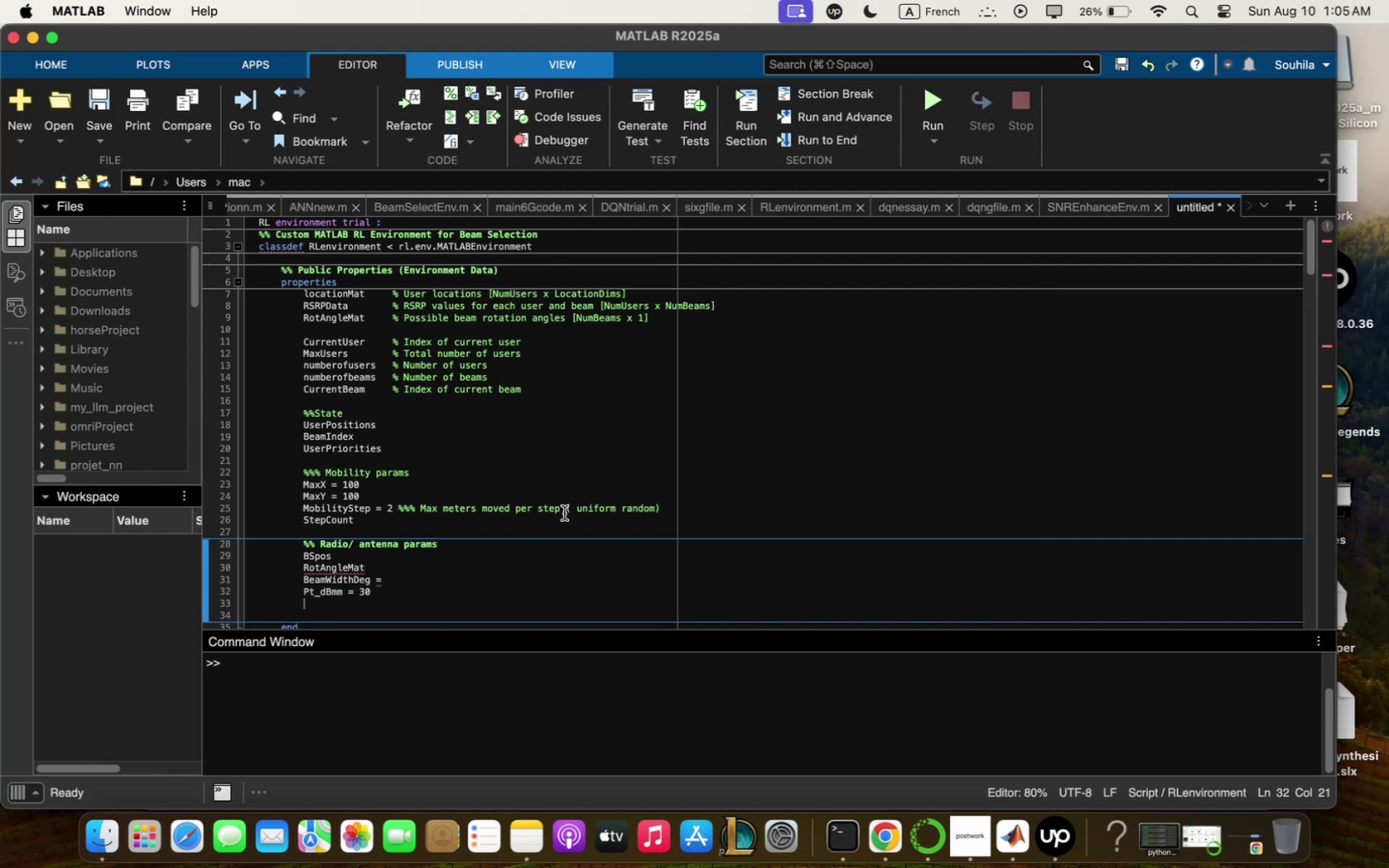 
type(G;qx+dBi)
 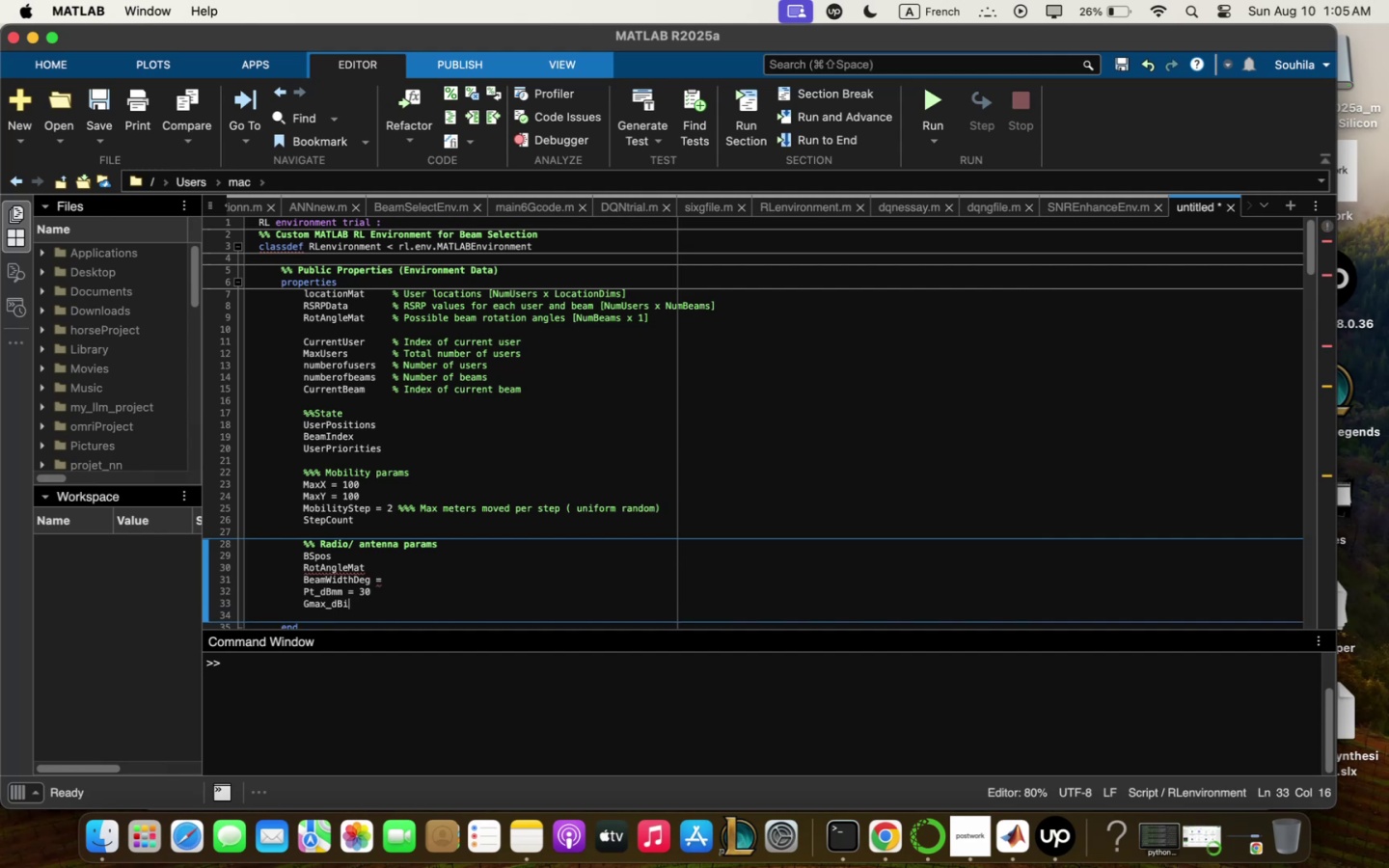 
key(Enter)
 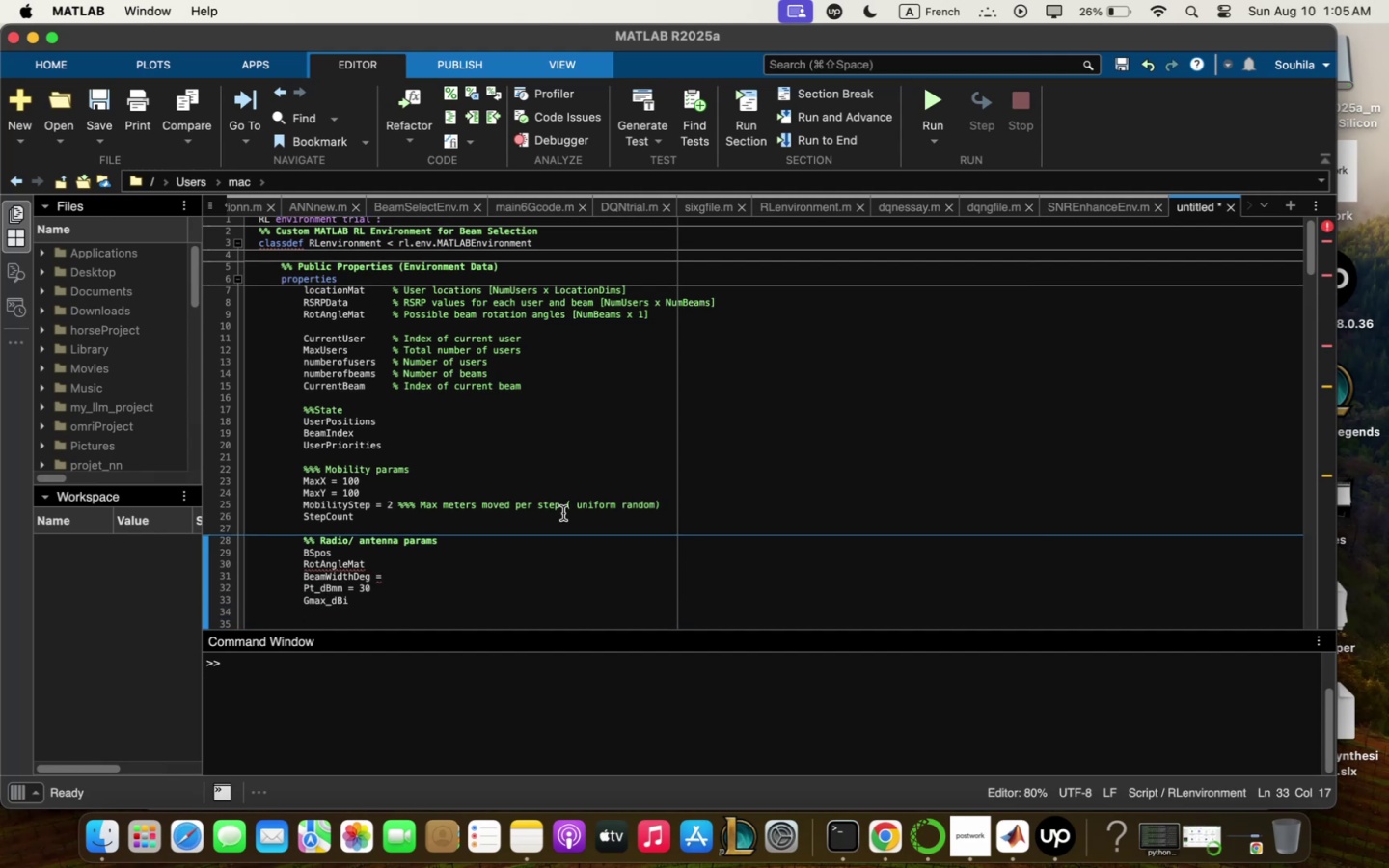 
type(Cq)
key(Backspace)
key(Backspace)
 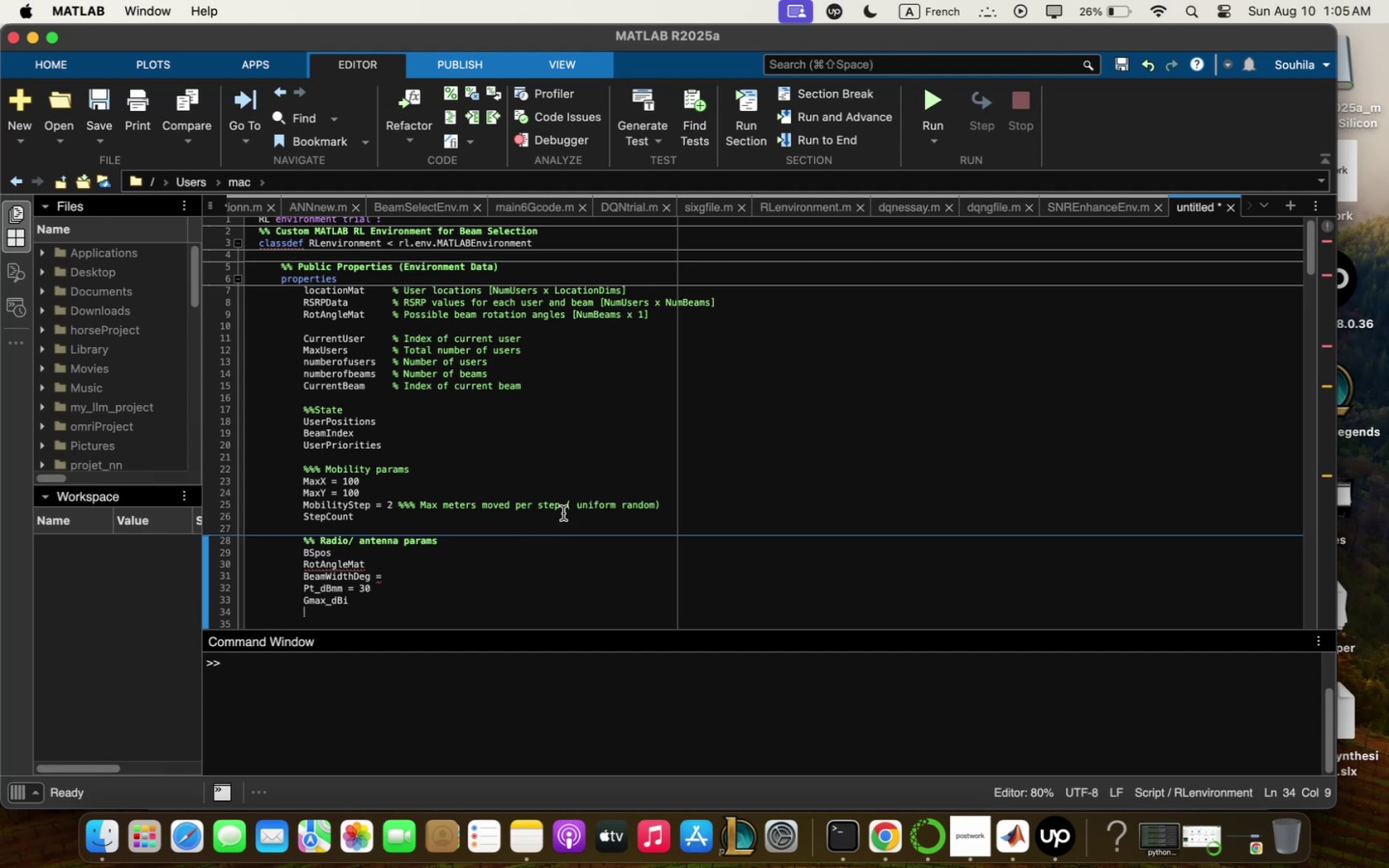 
key(ArrowDown)
 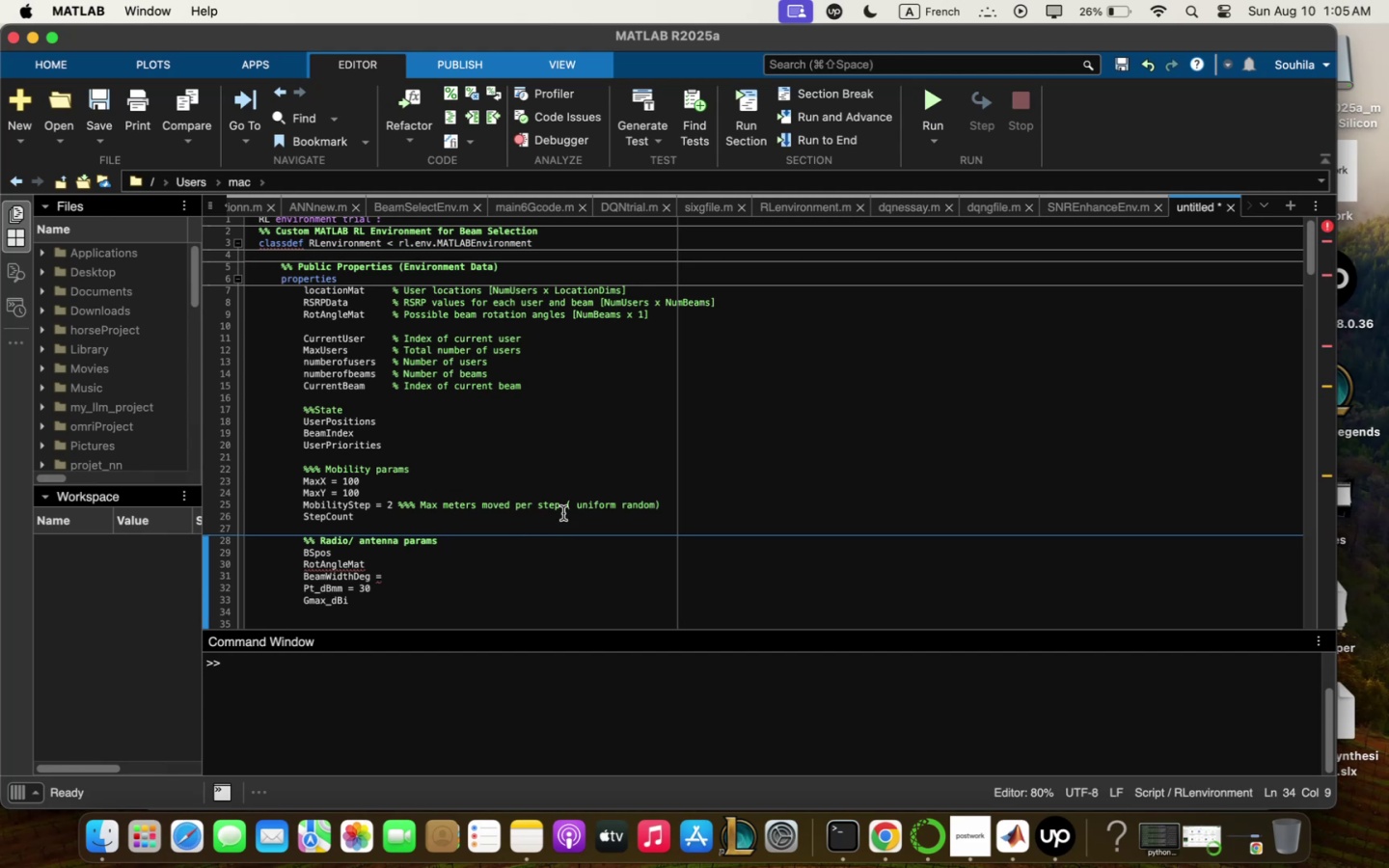 
key(ArrowUp)
 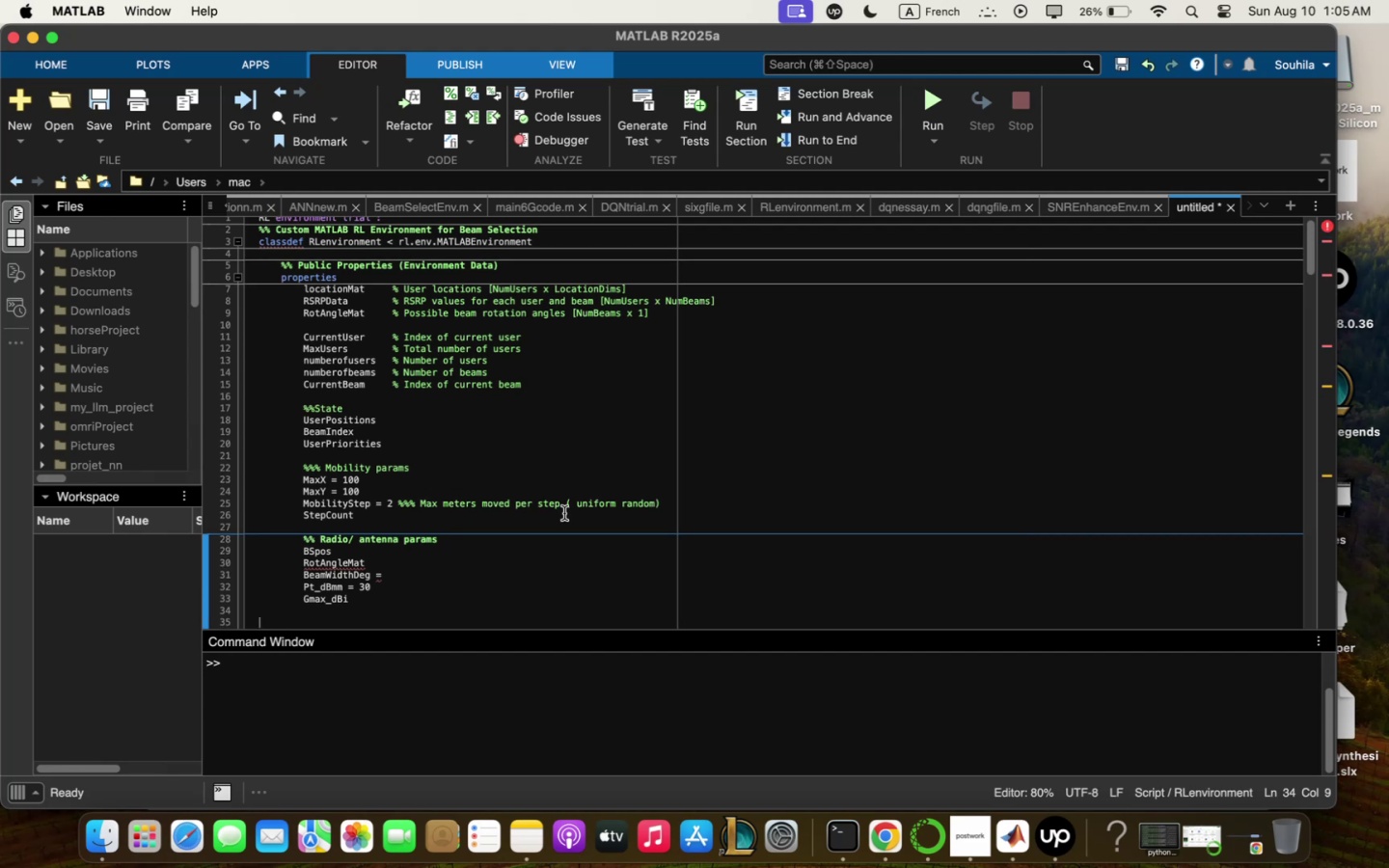 
key(ArrowUp)
 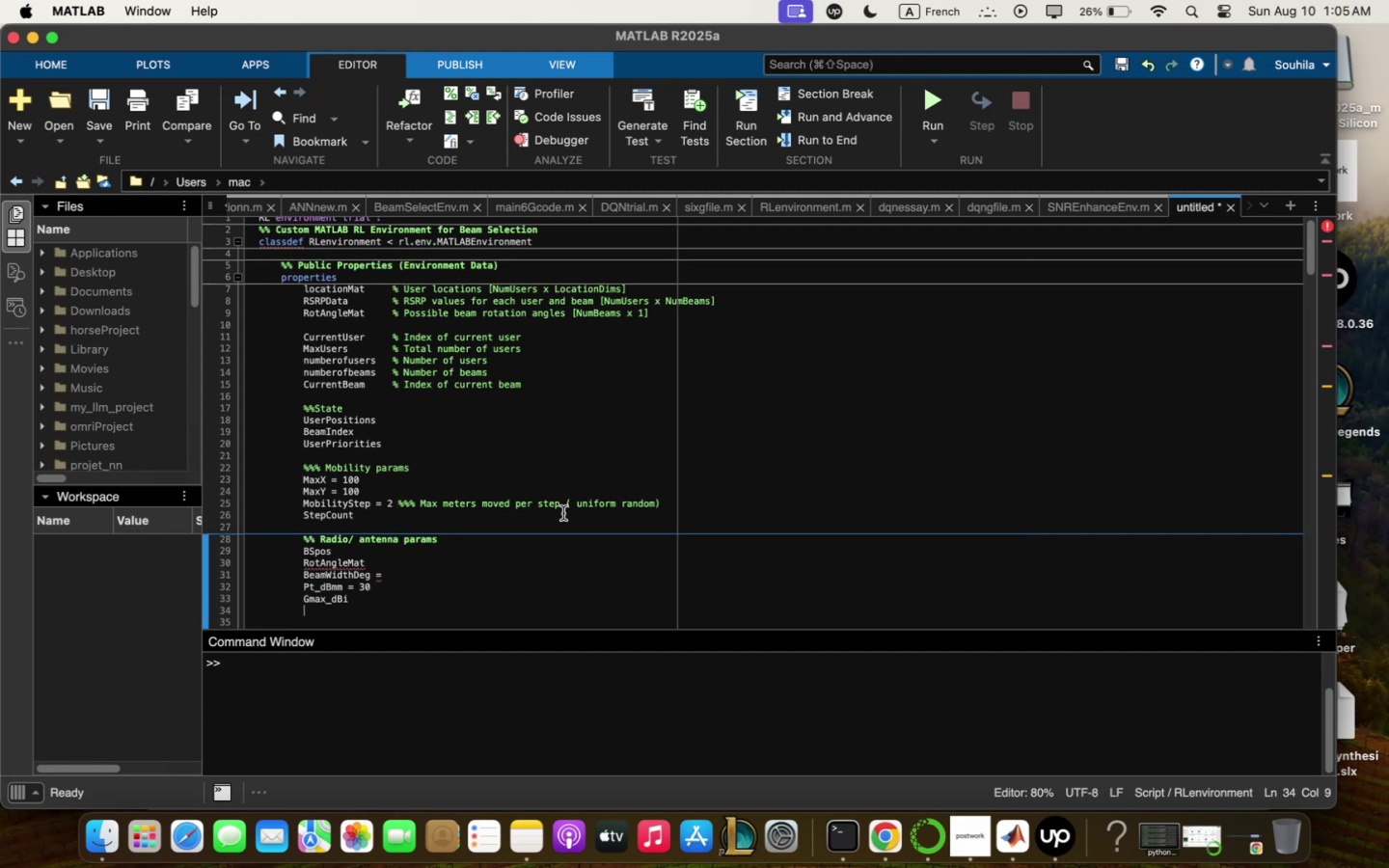 
key(ArrowUp)
 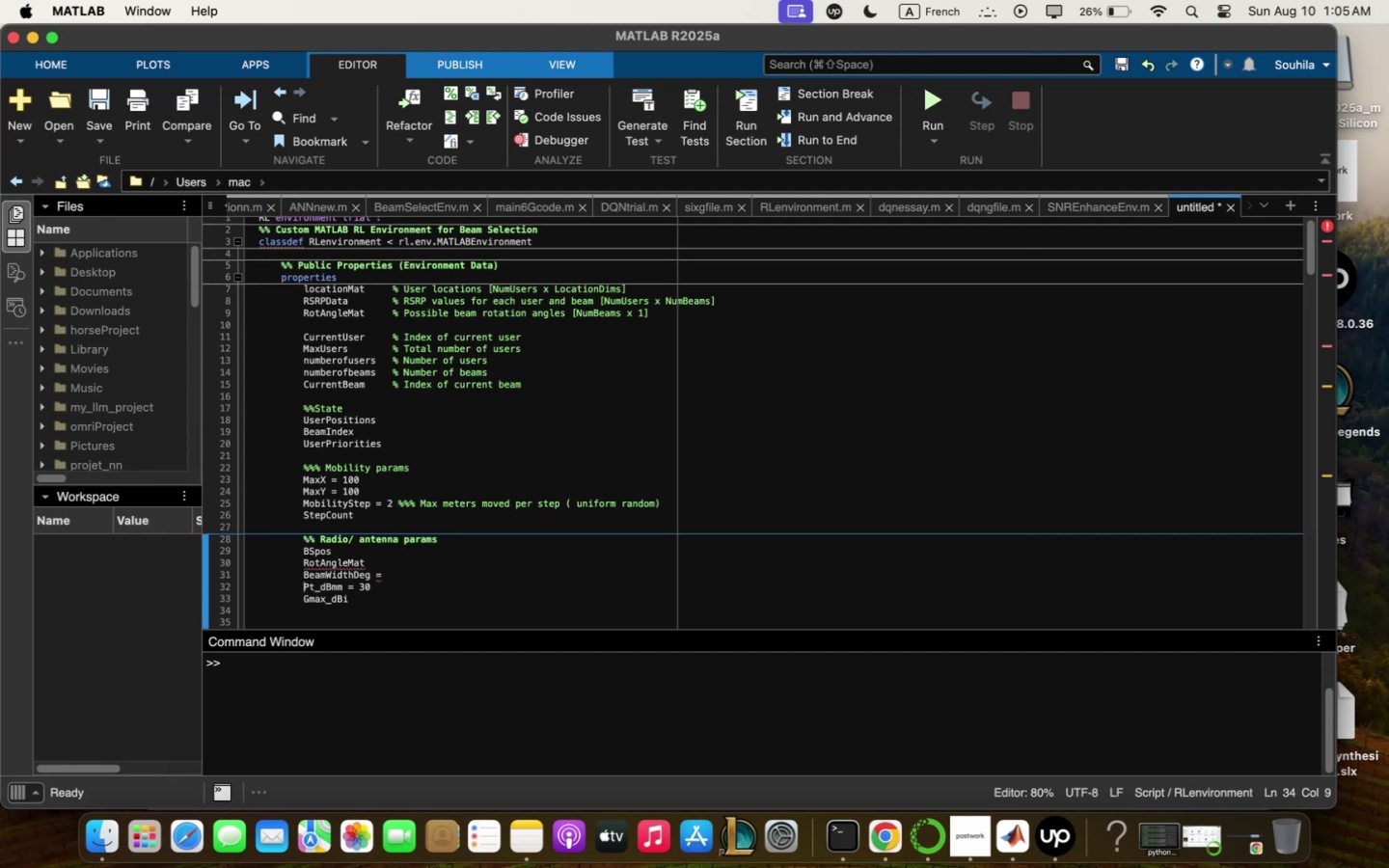 
key(ArrowRight)
 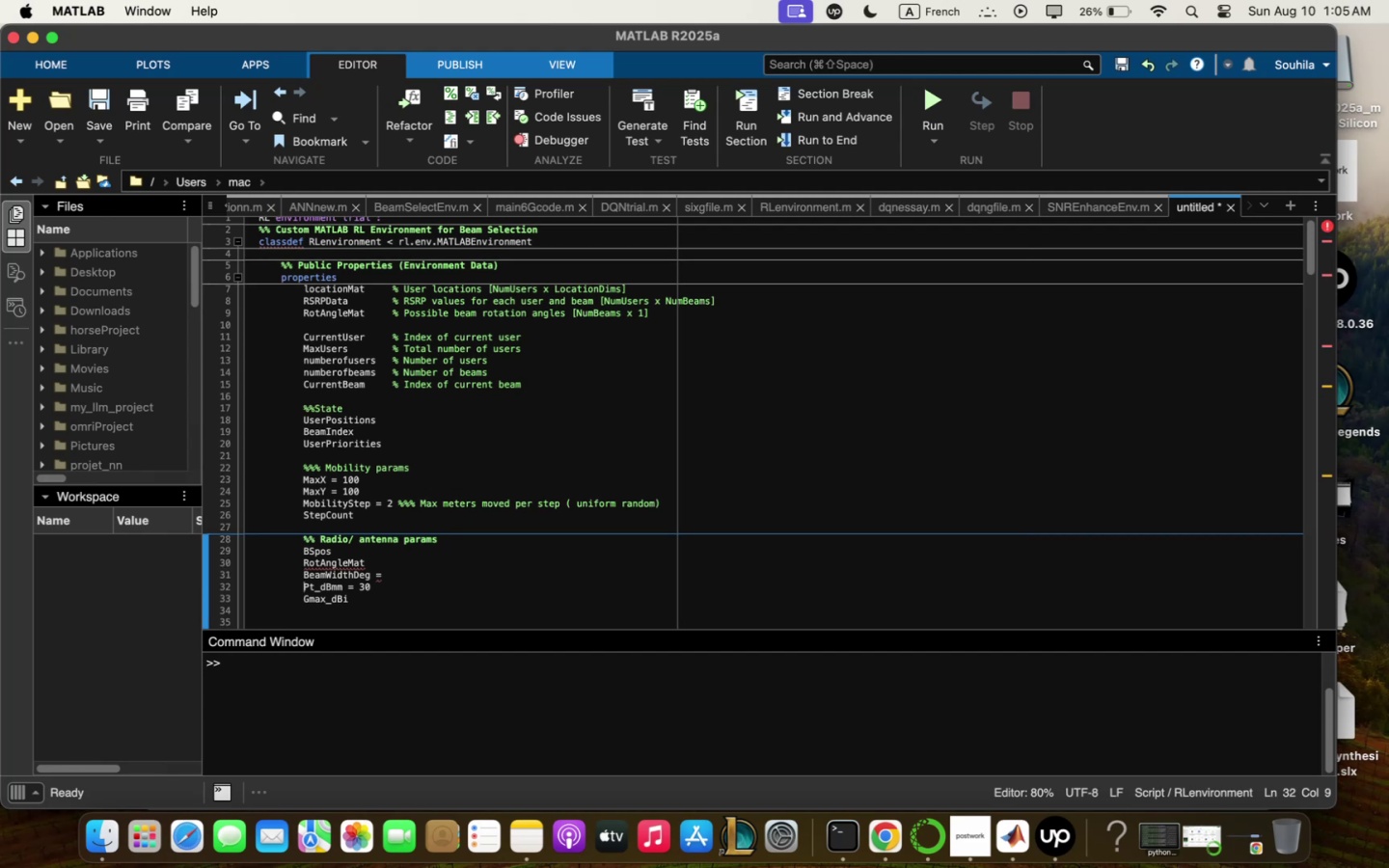 
key(ArrowRight)
 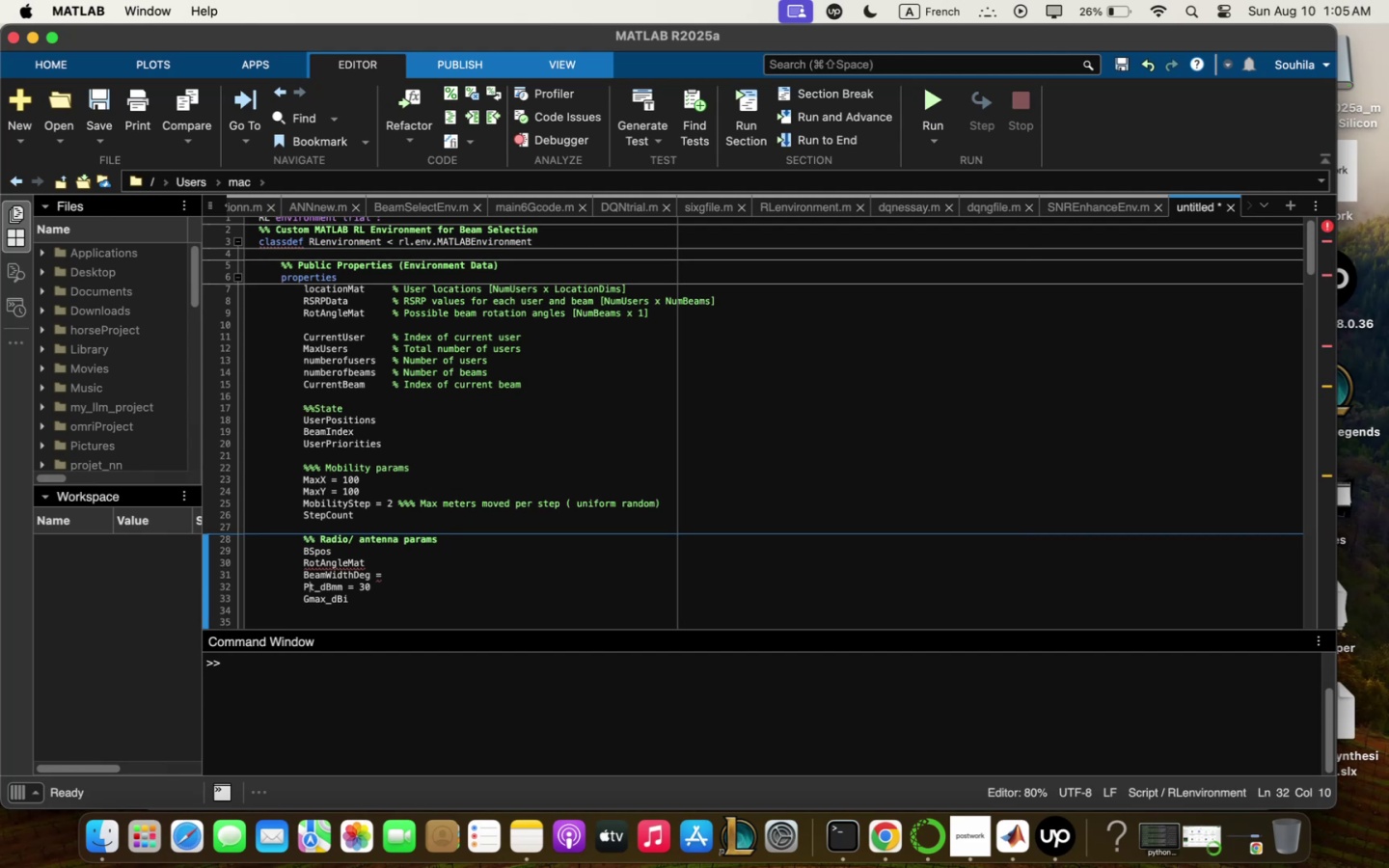 
key(ArrowRight)
 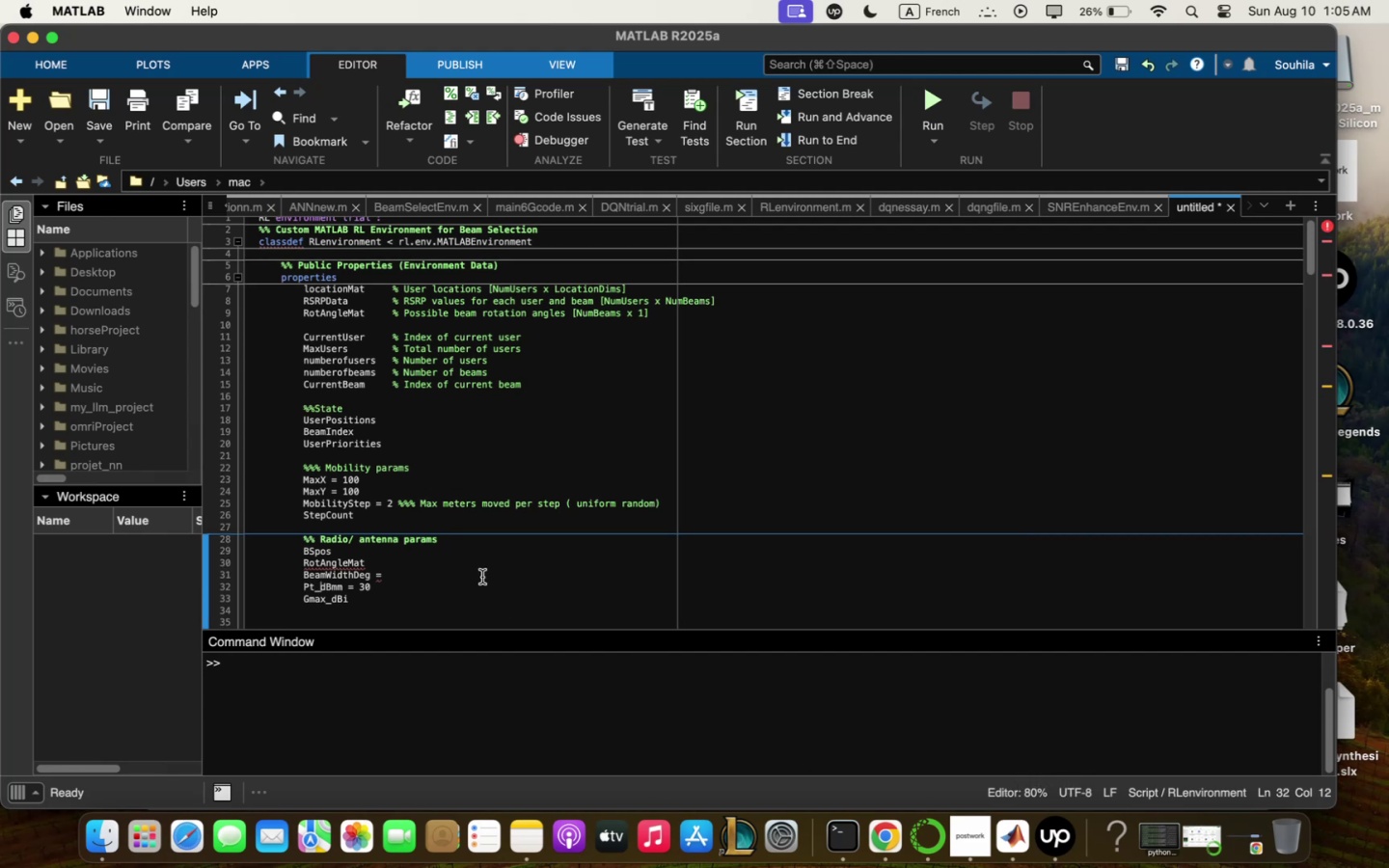 
type(#0)
key(Backspace)
type())
key(Backspace)
key(Backspace)
type($$))
key(Backspace)
key(Backspace)
type())
 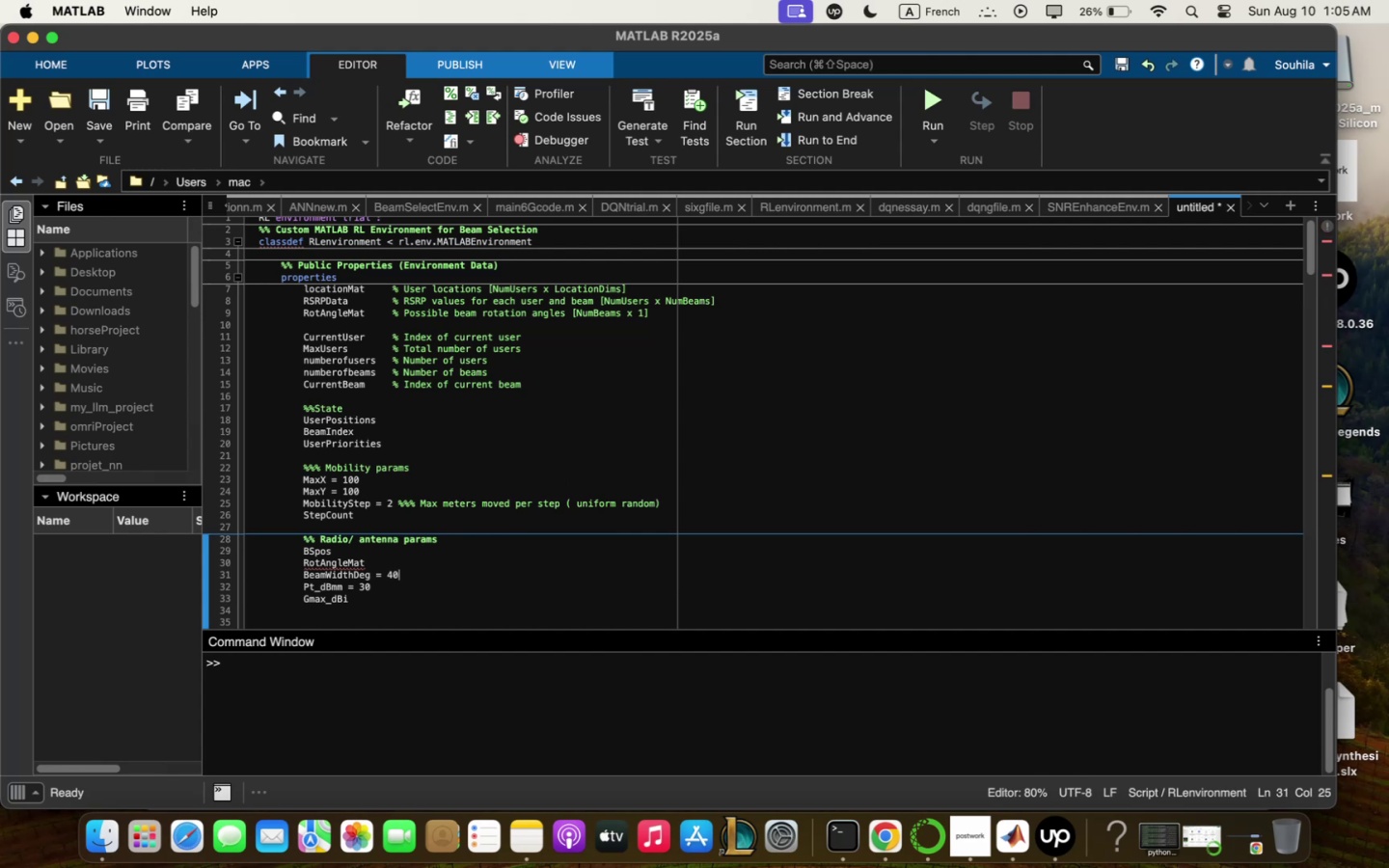 
wait(8.15)
 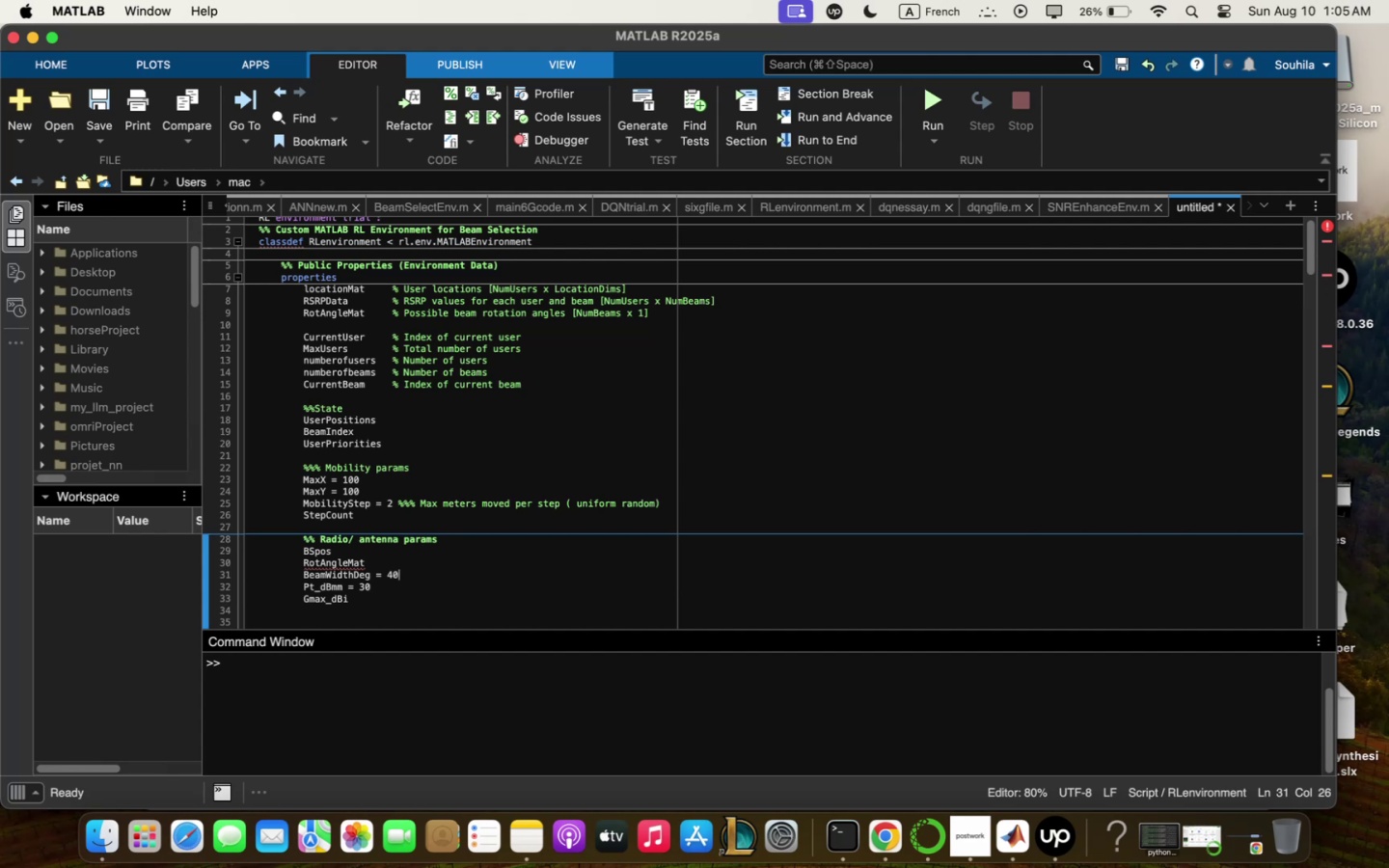 
left_click([366, 603])
 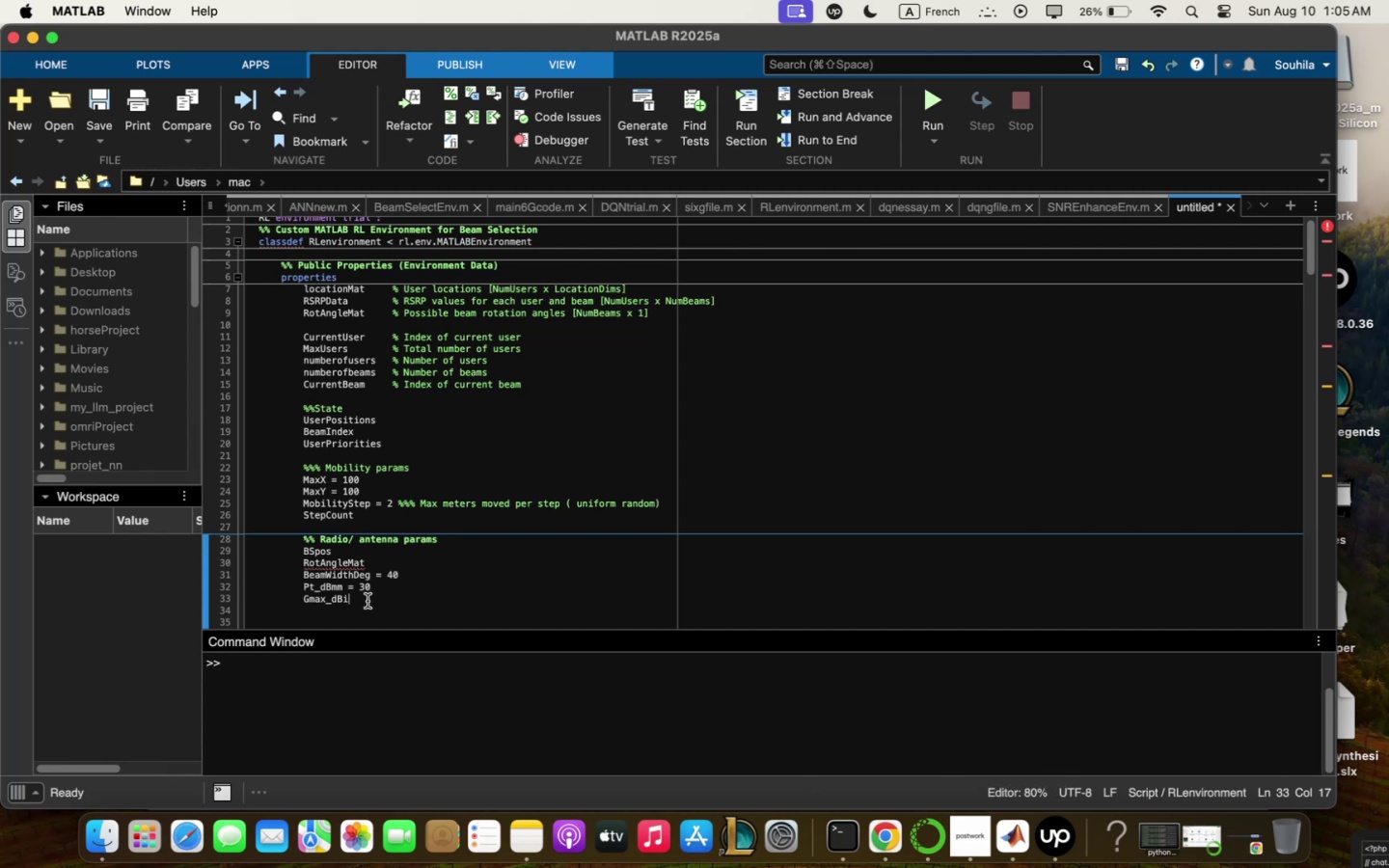 
key(Slash)
 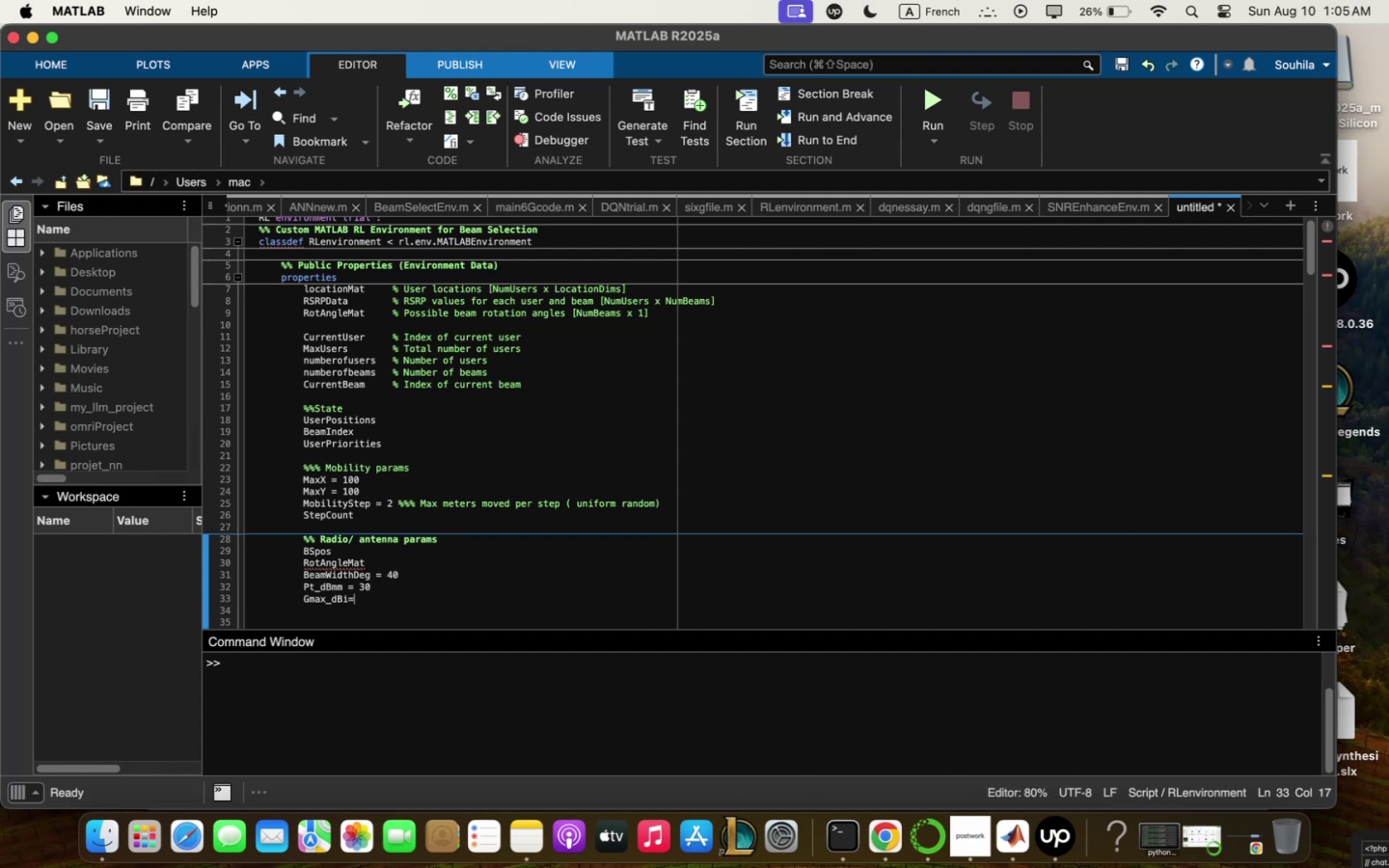 
key(Backspace)
 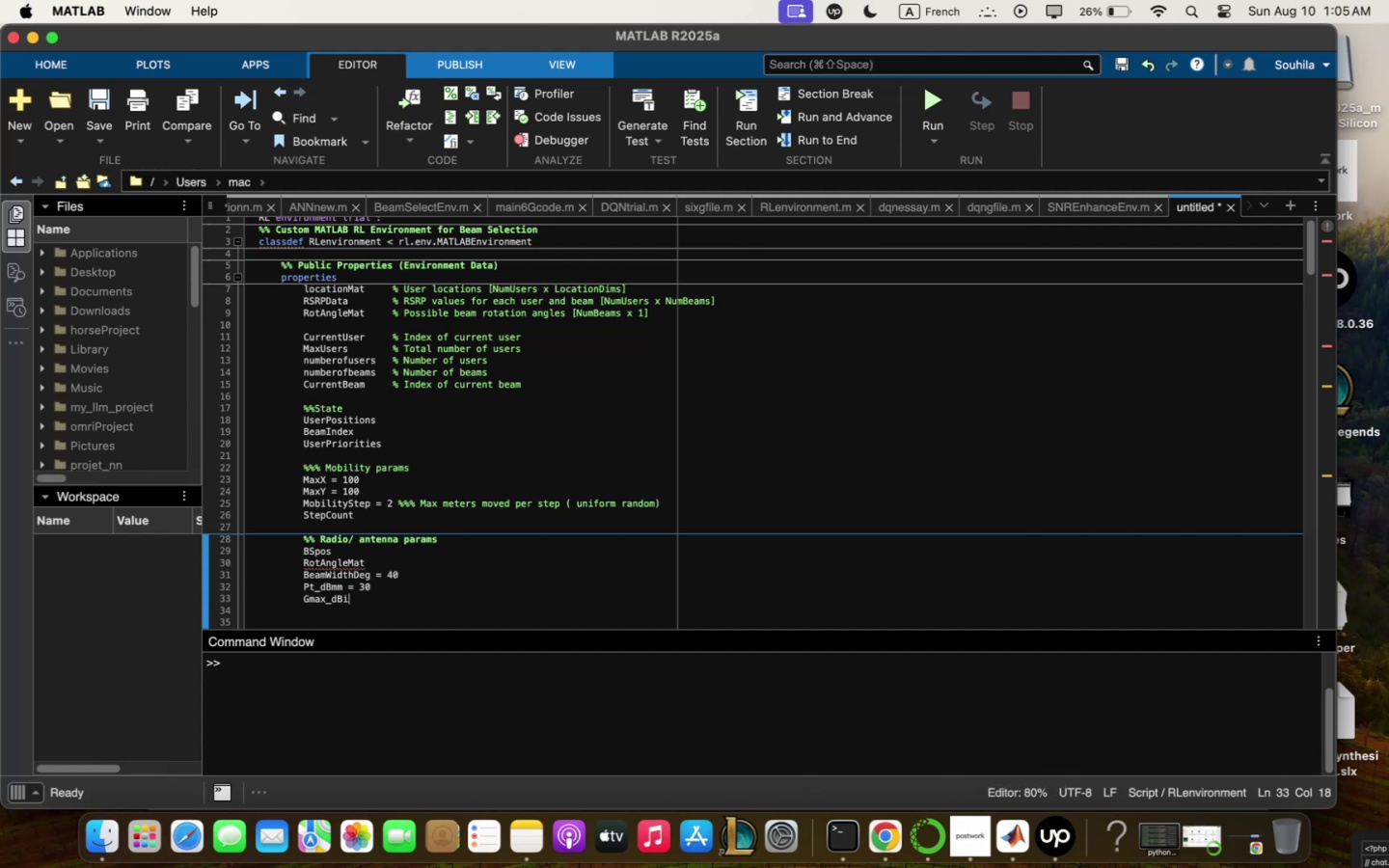 
key(Space)
 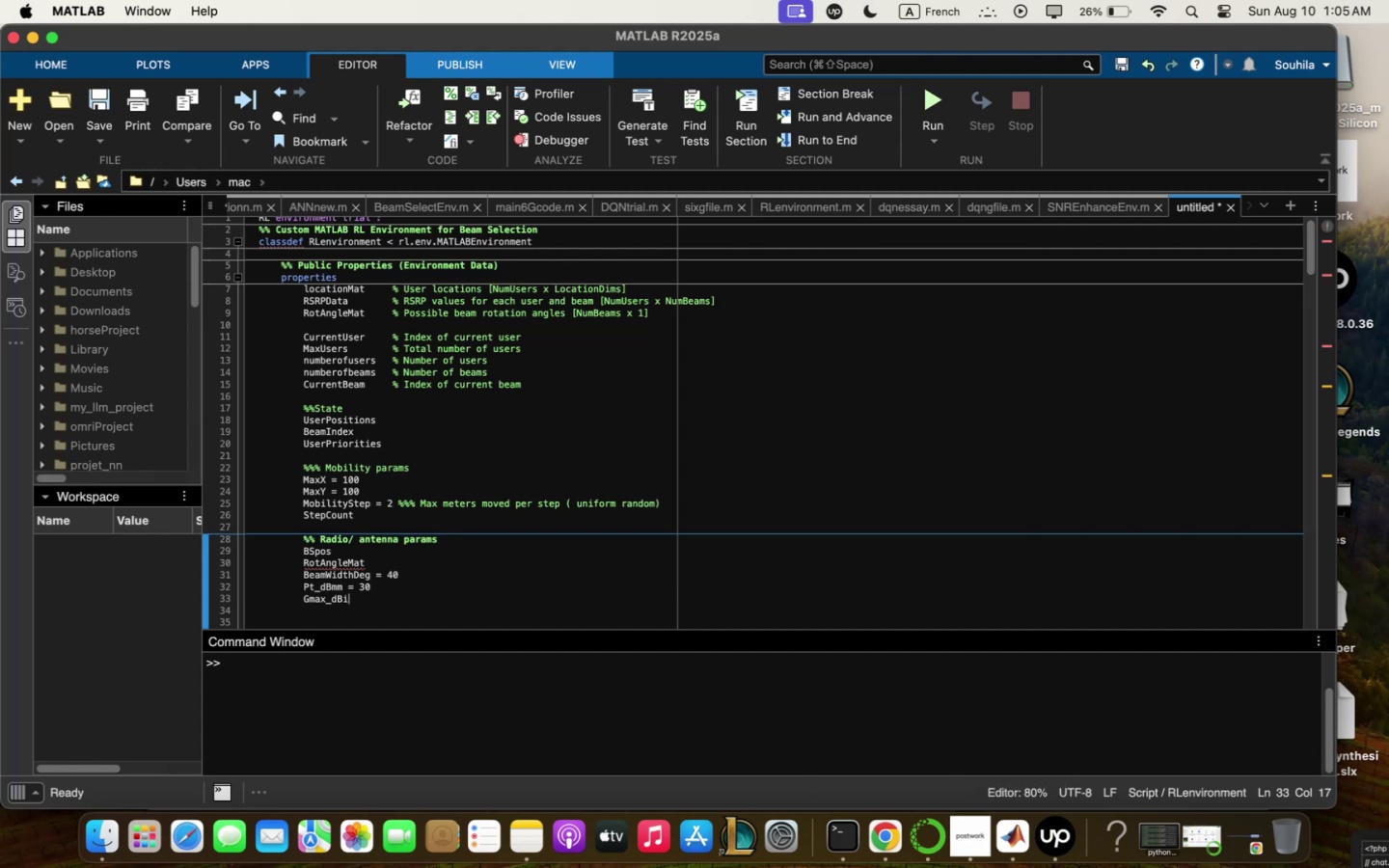 
key(Slash)
 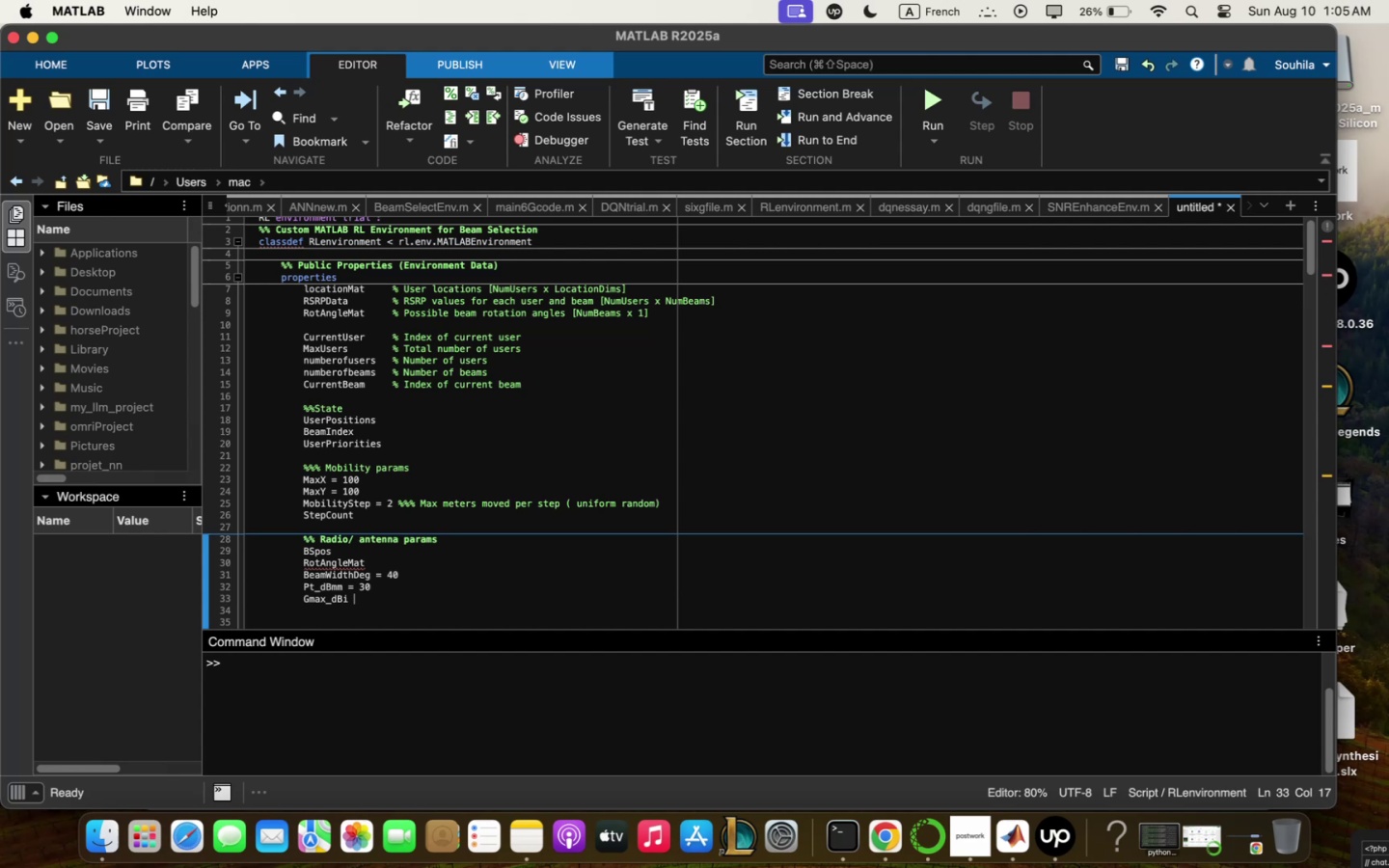 
key(Space)
 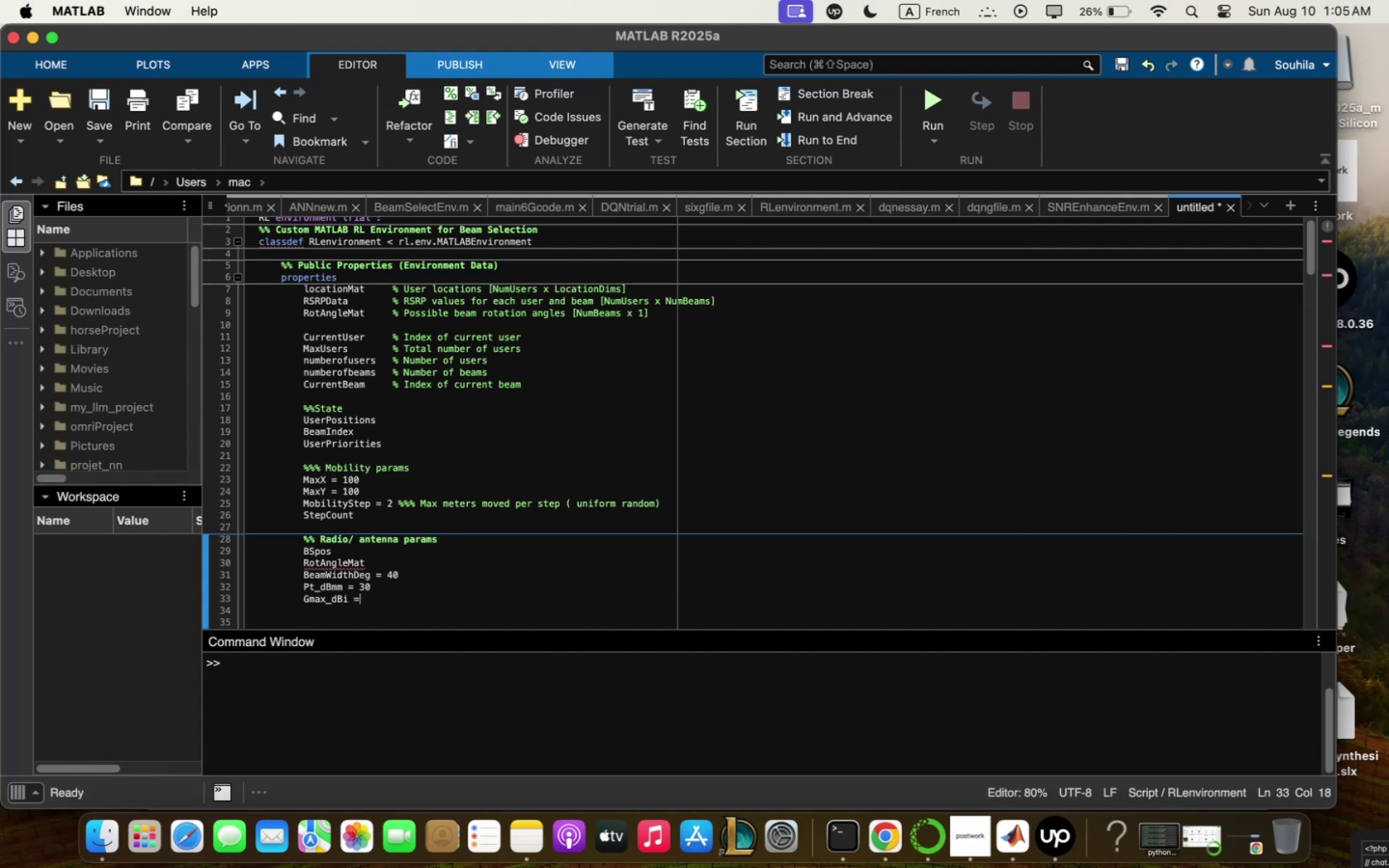 
key(Shift+8)
 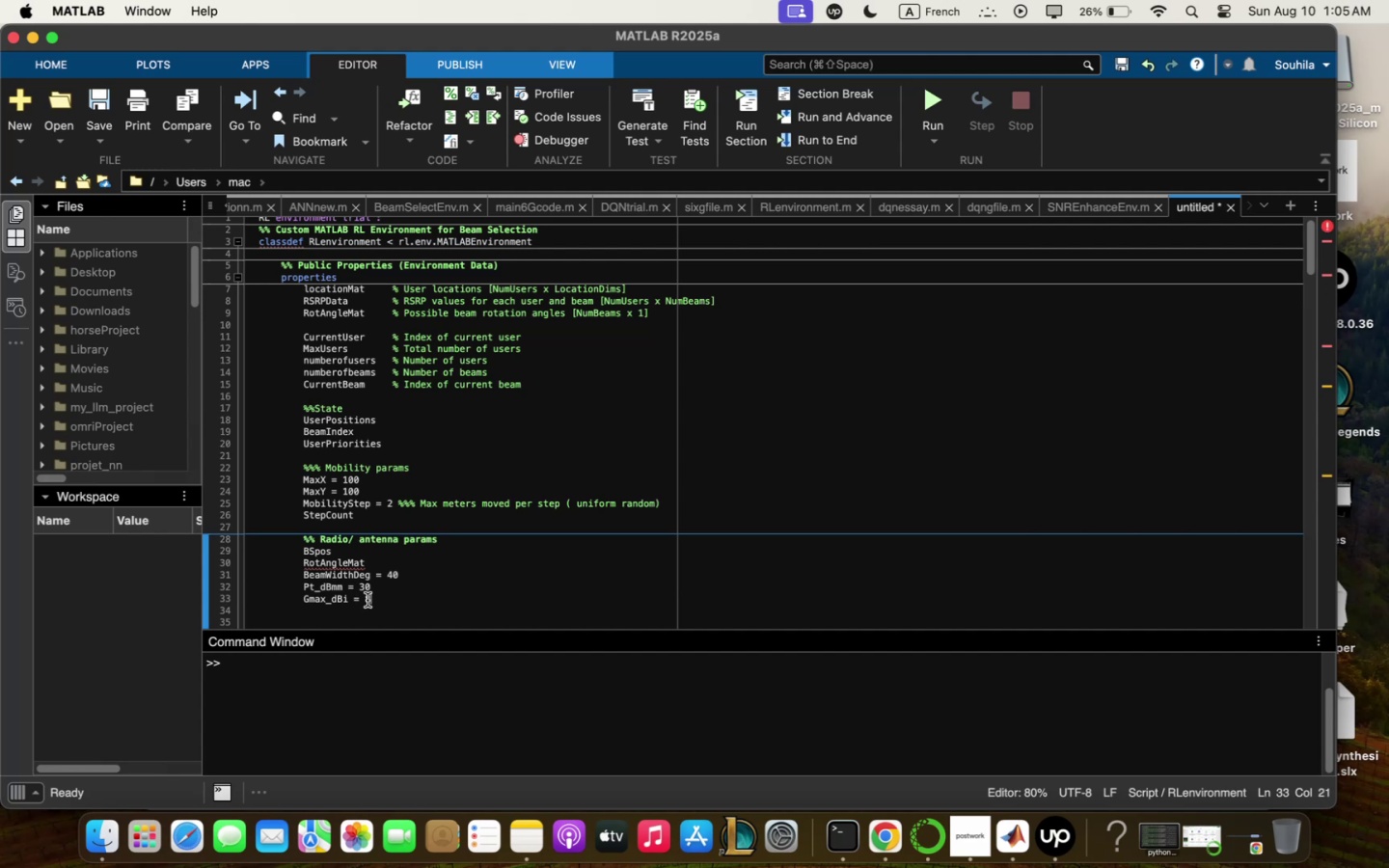 
wait(5.45)
 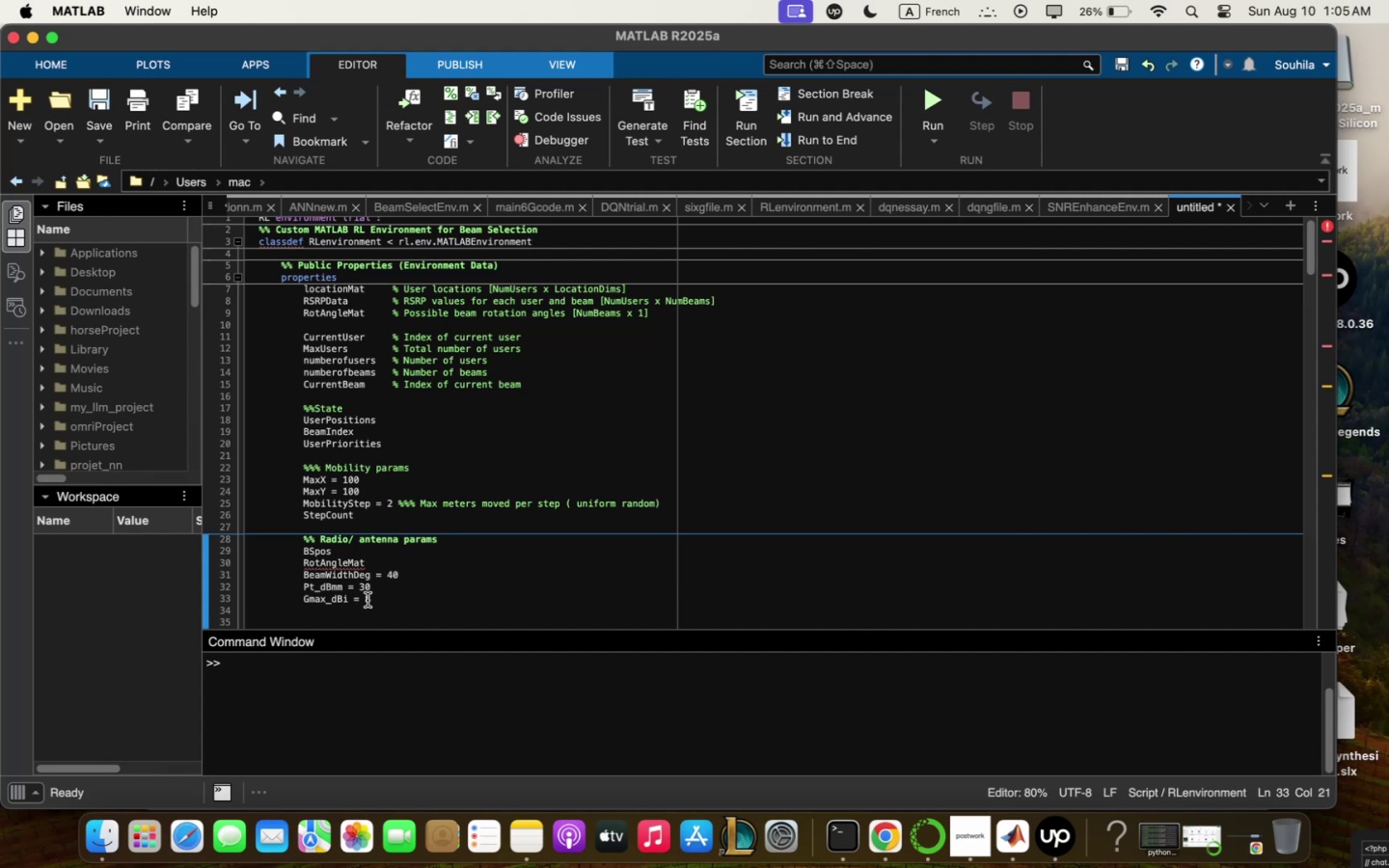 
key(Enter)
 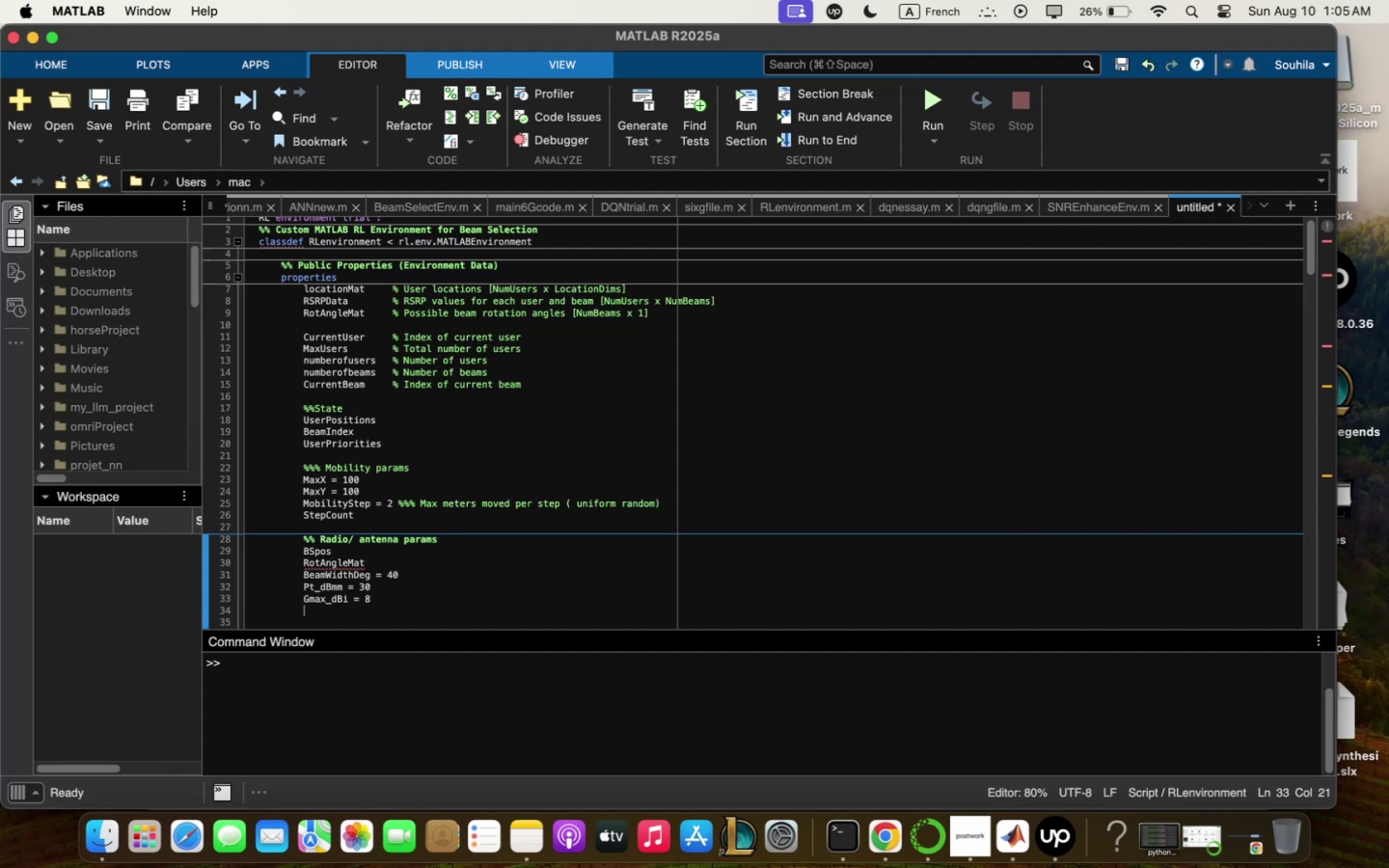 
type(CqrrierFrea / #e()
 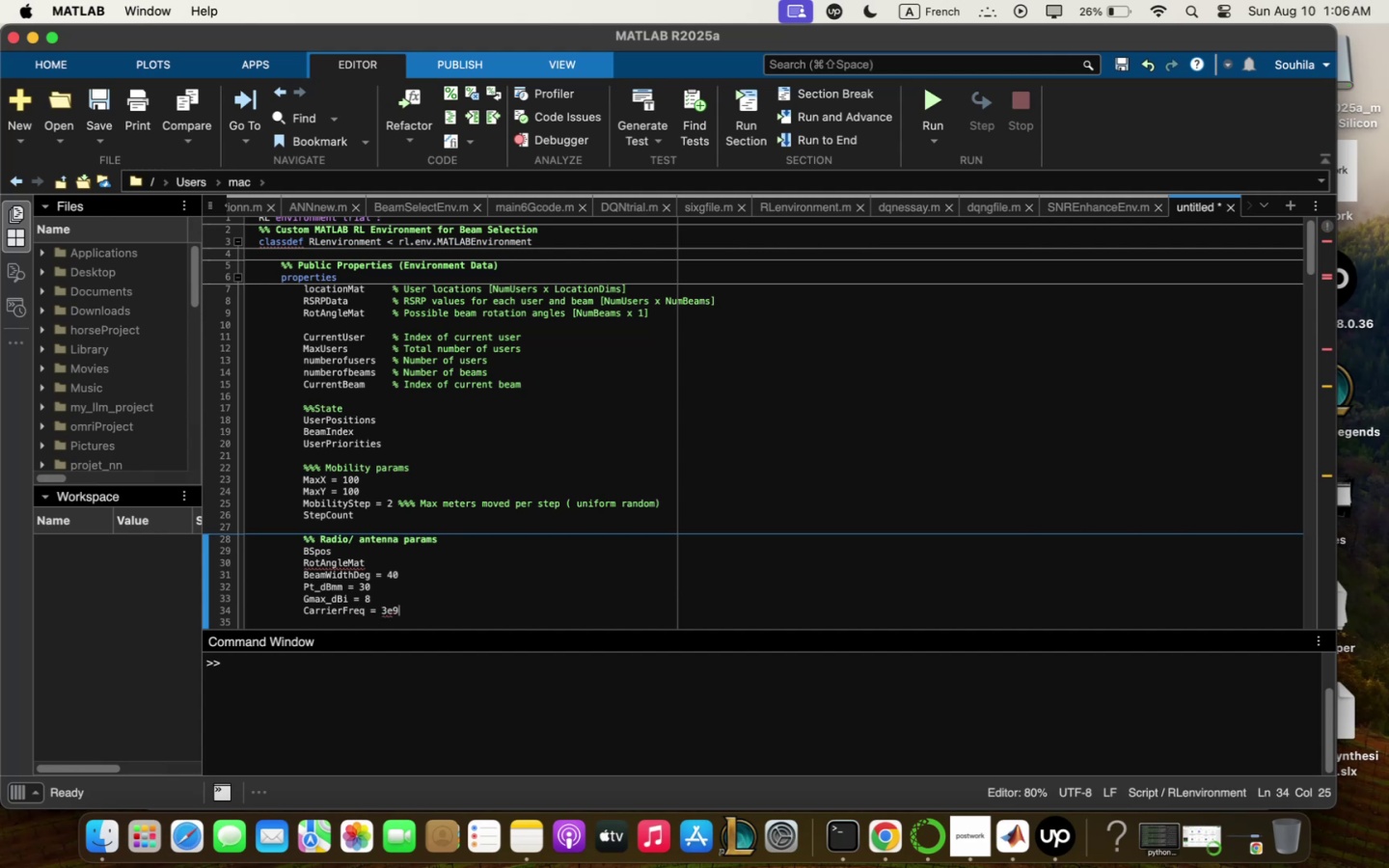 
wait(5.96)
 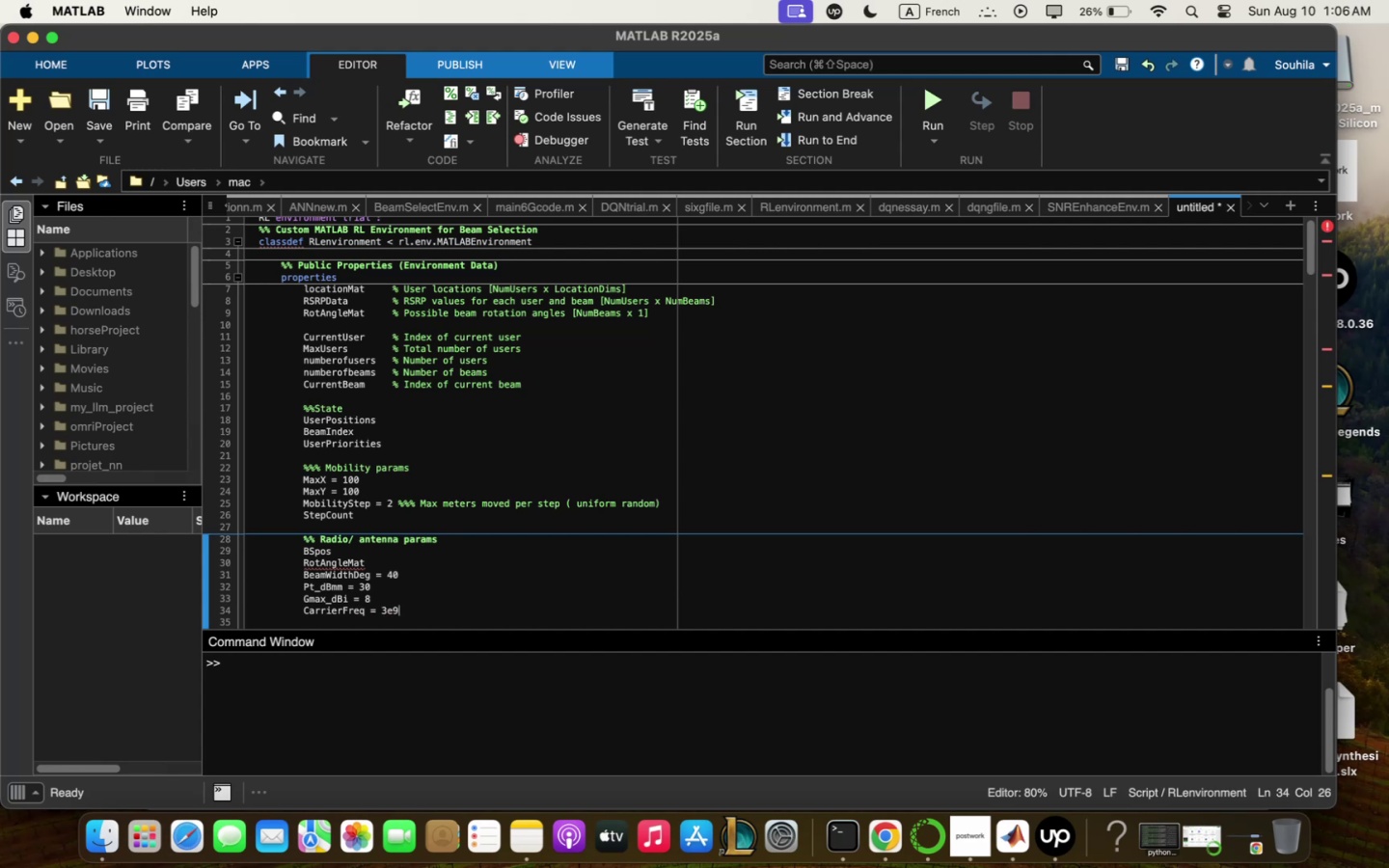 
key(Enter)
 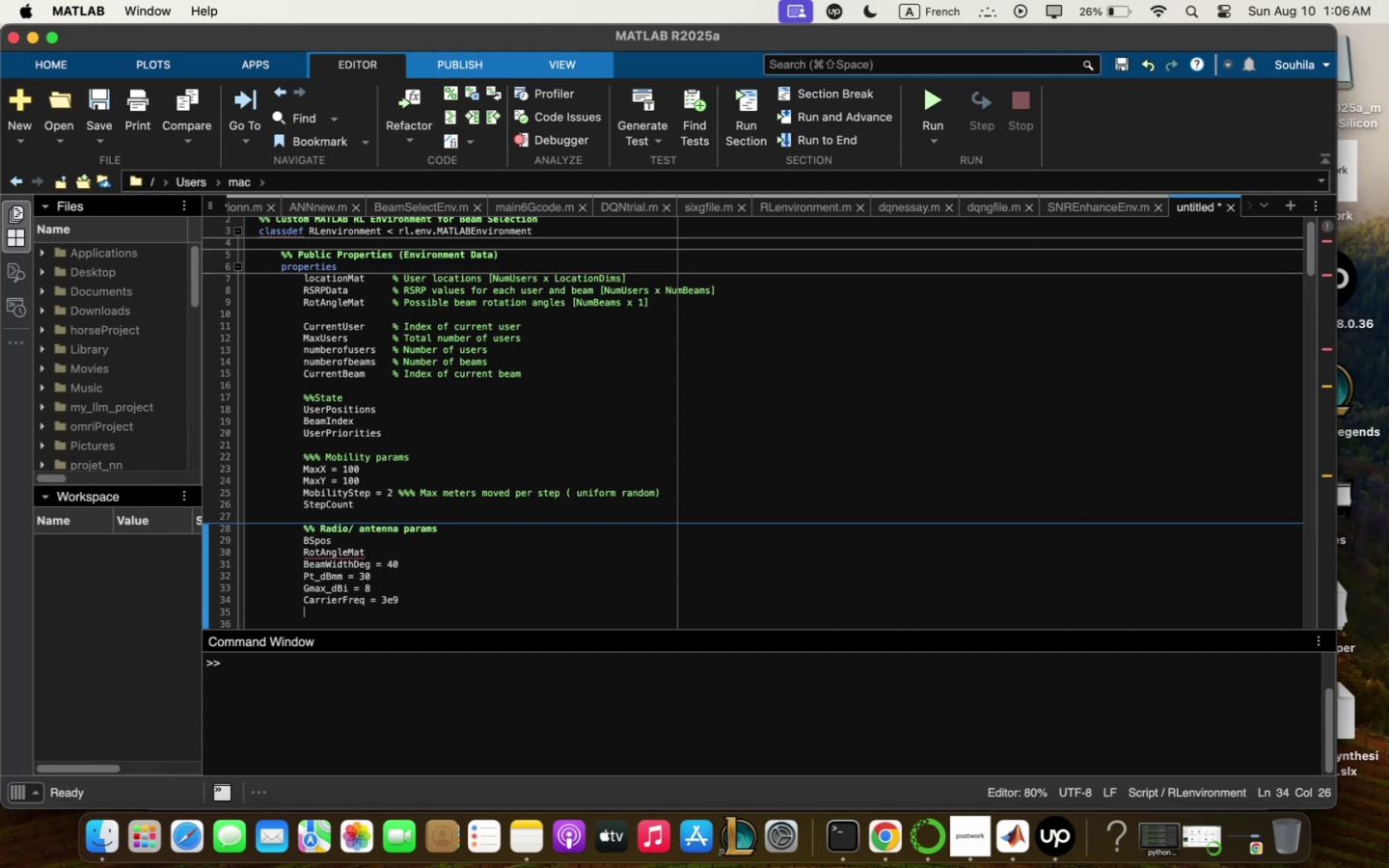 
key(Shift+G)
 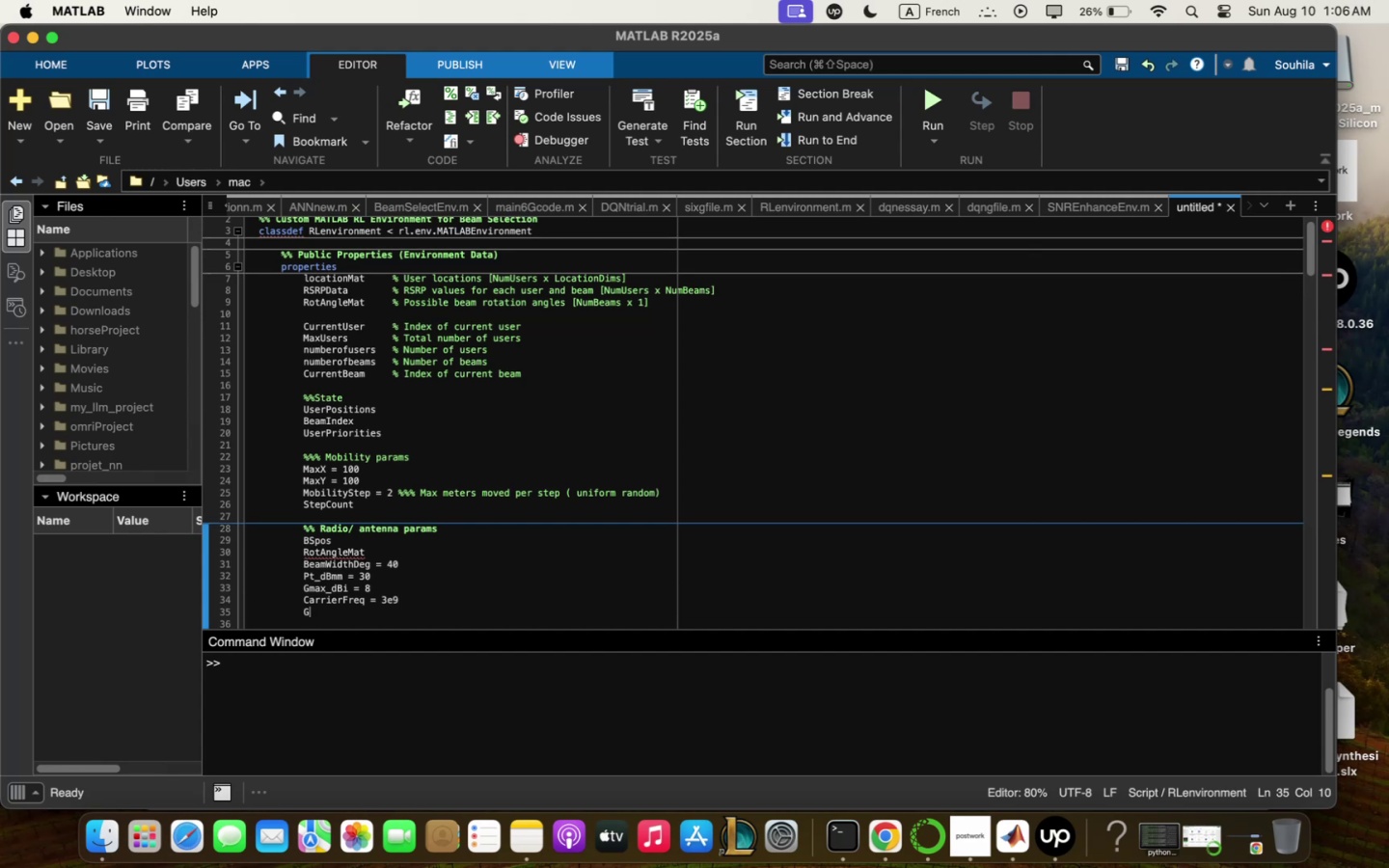 
key(Equal)
 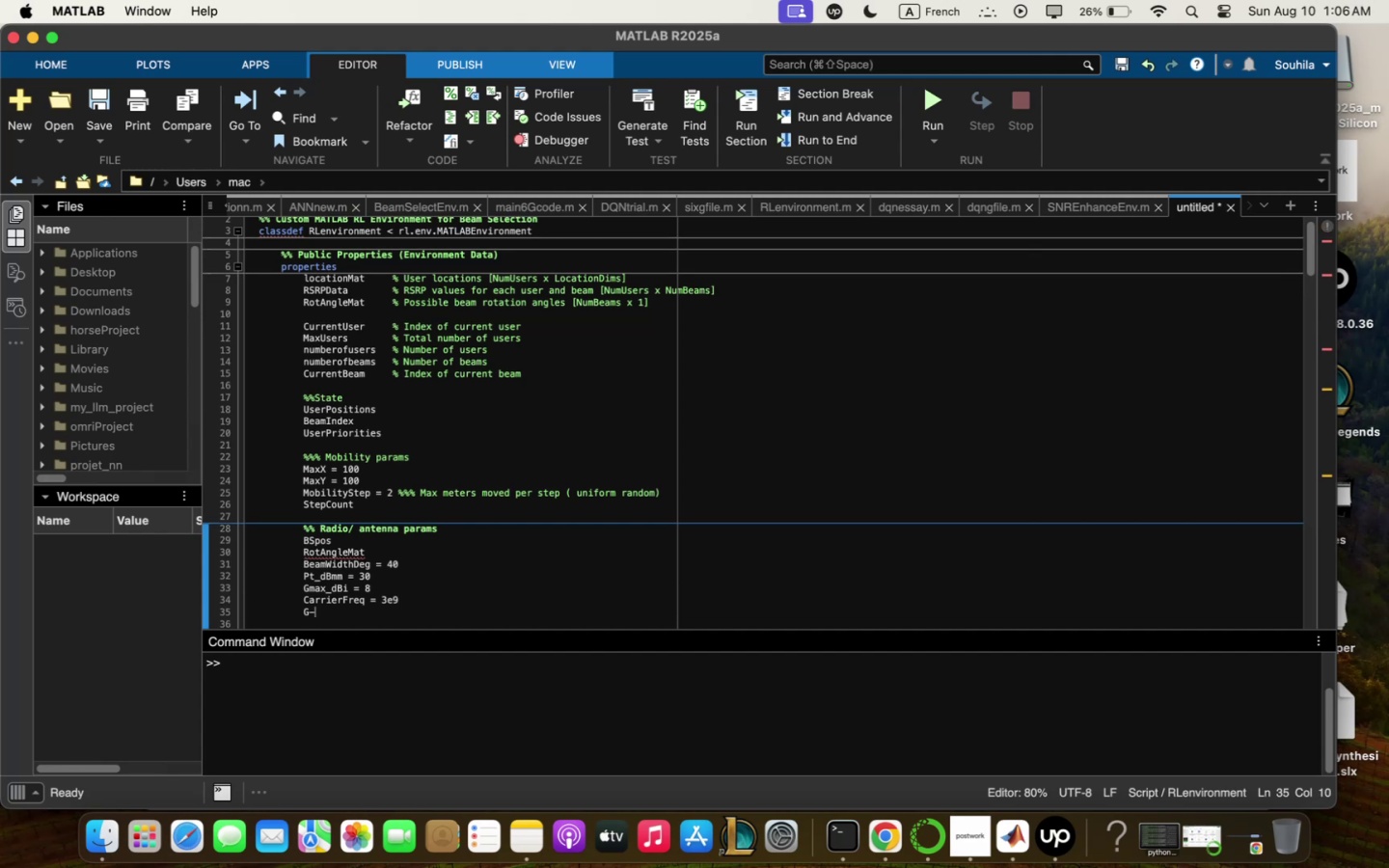 
key(Backspace)
 